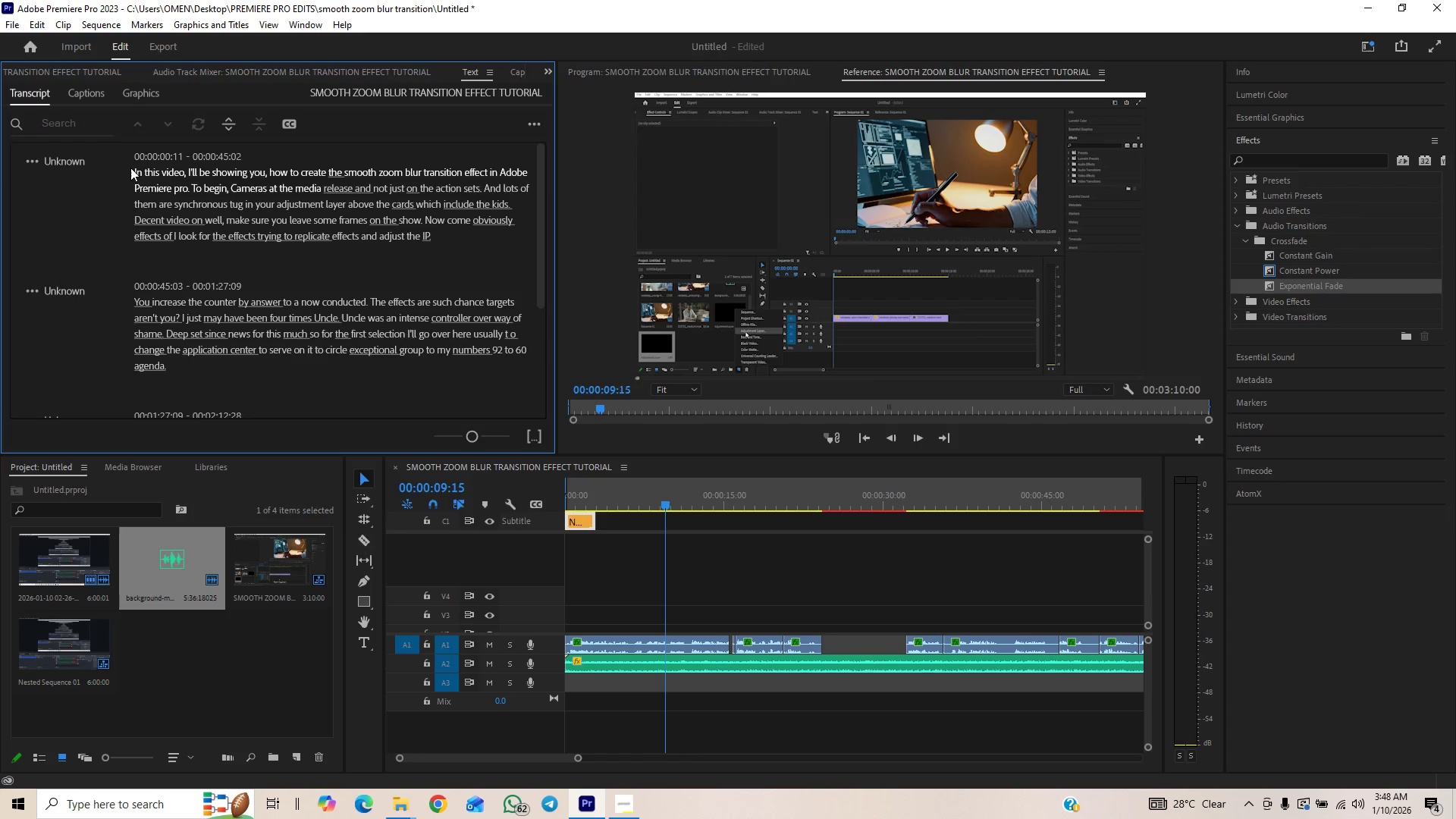 
left_click_drag(start_coordinate=[129, 166], to_coordinate=[162, 180])
 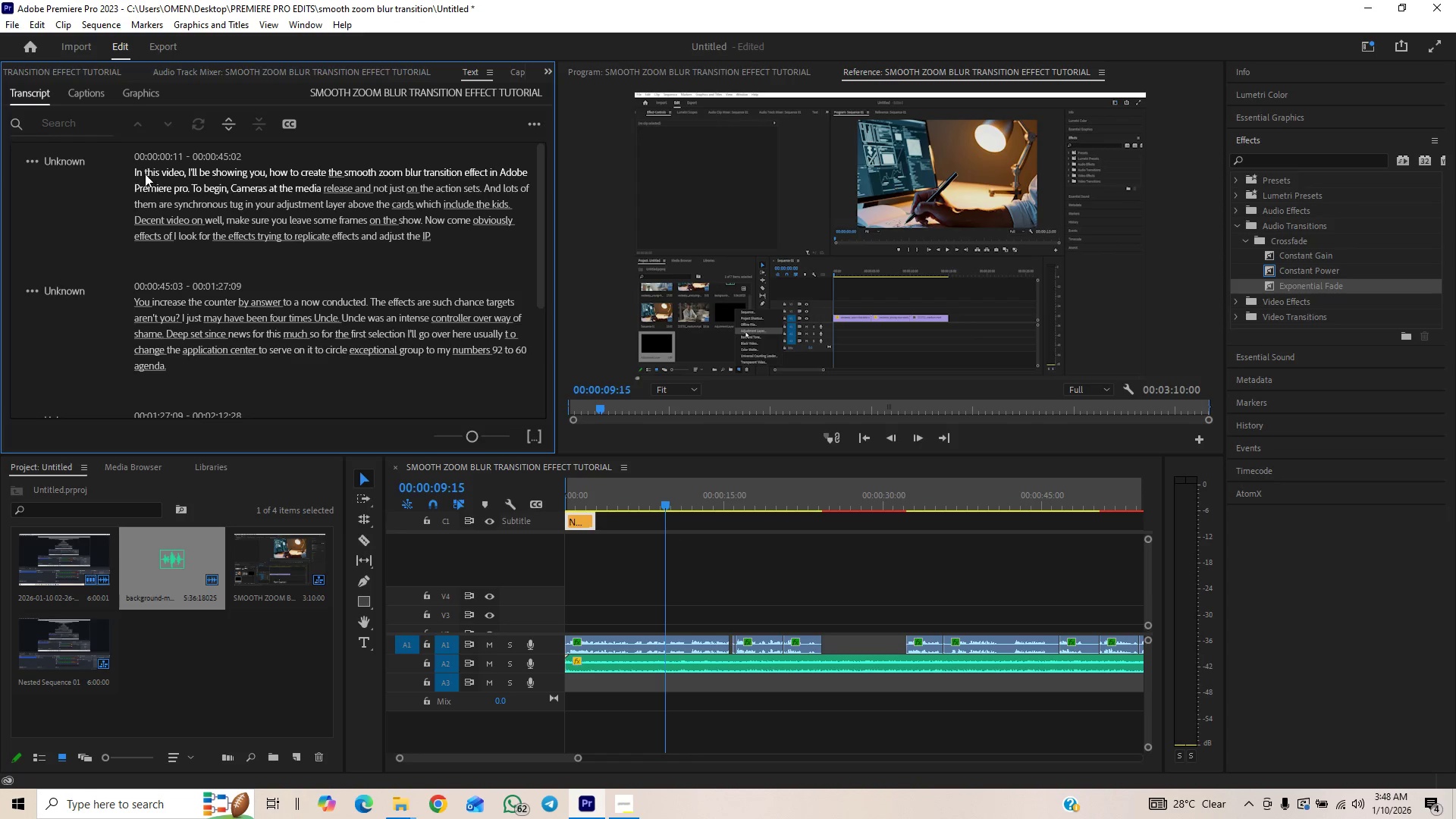 
left_click([144, 173])
 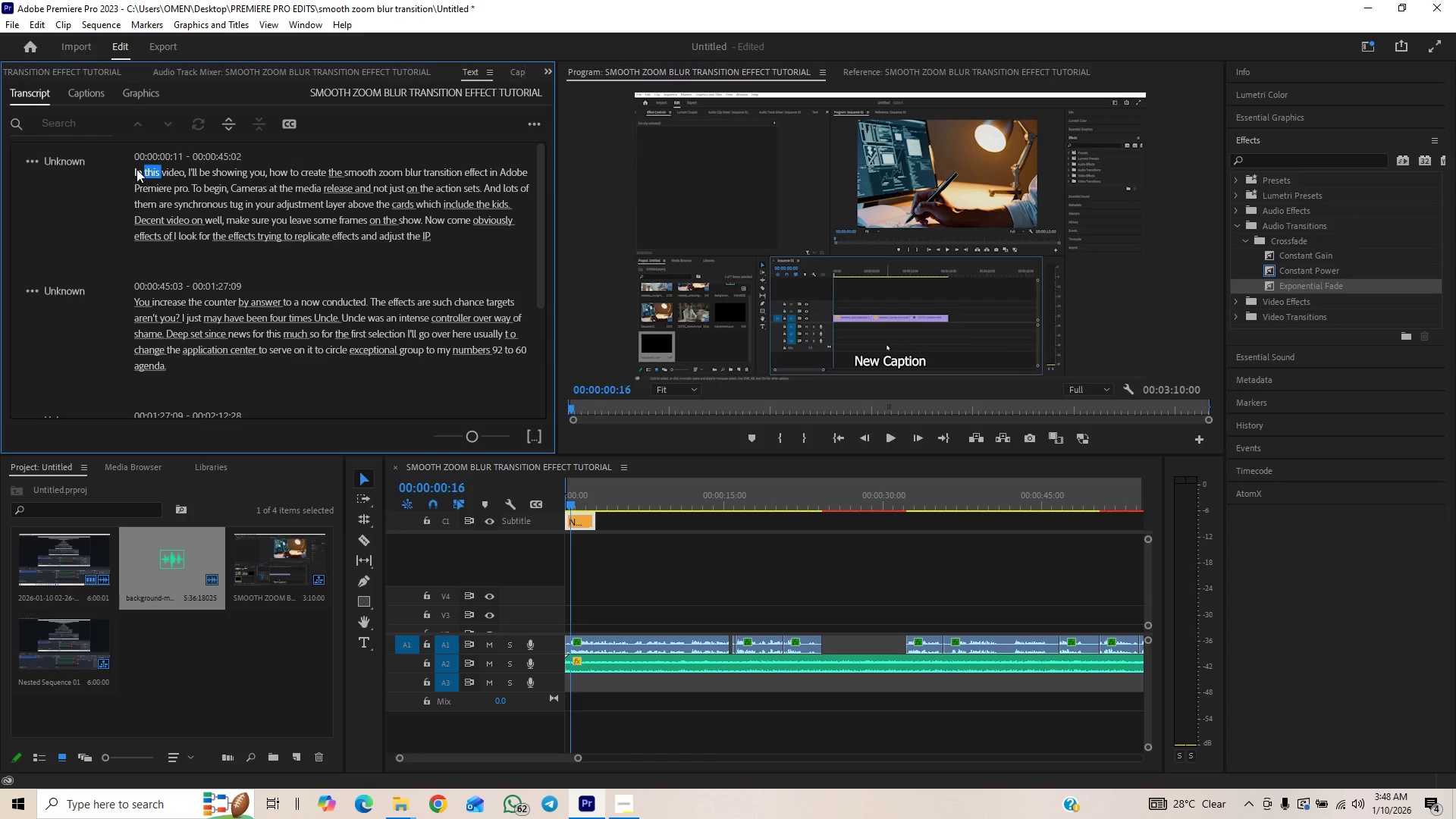 
left_click([135, 169])
 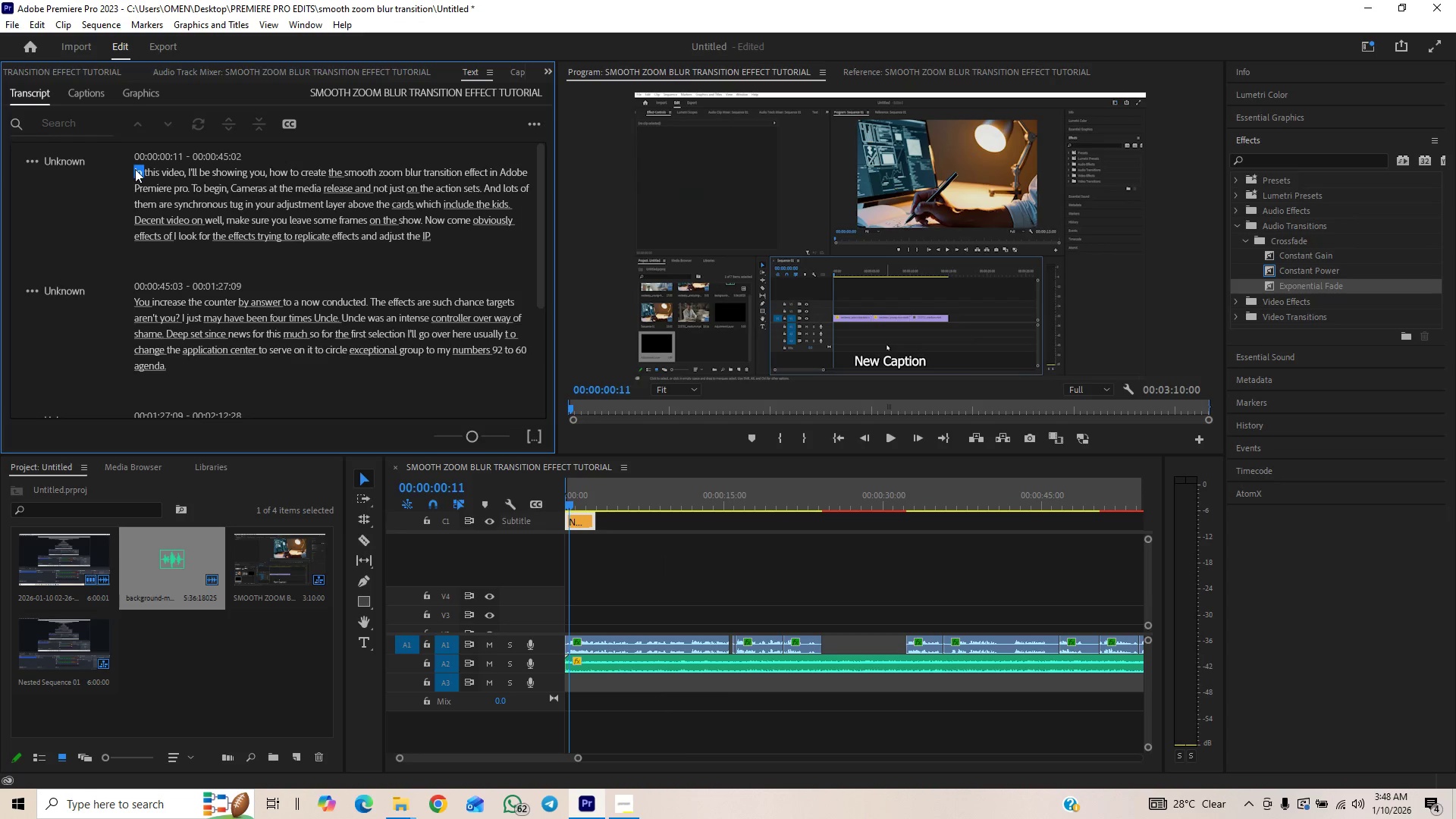 
double_click([135, 169])
 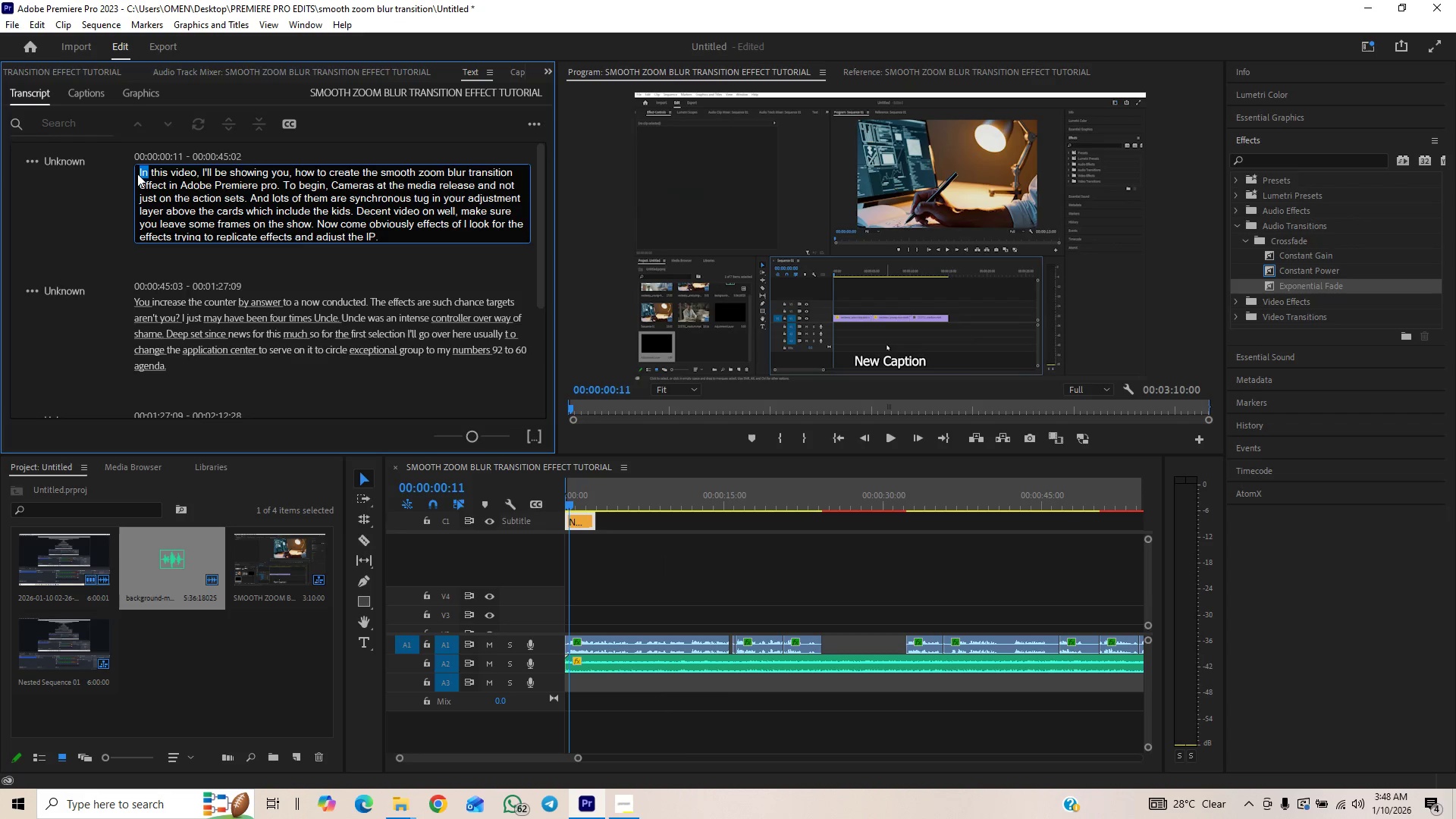 
left_click_drag(start_coordinate=[138, 172], to_coordinate=[279, 187])
 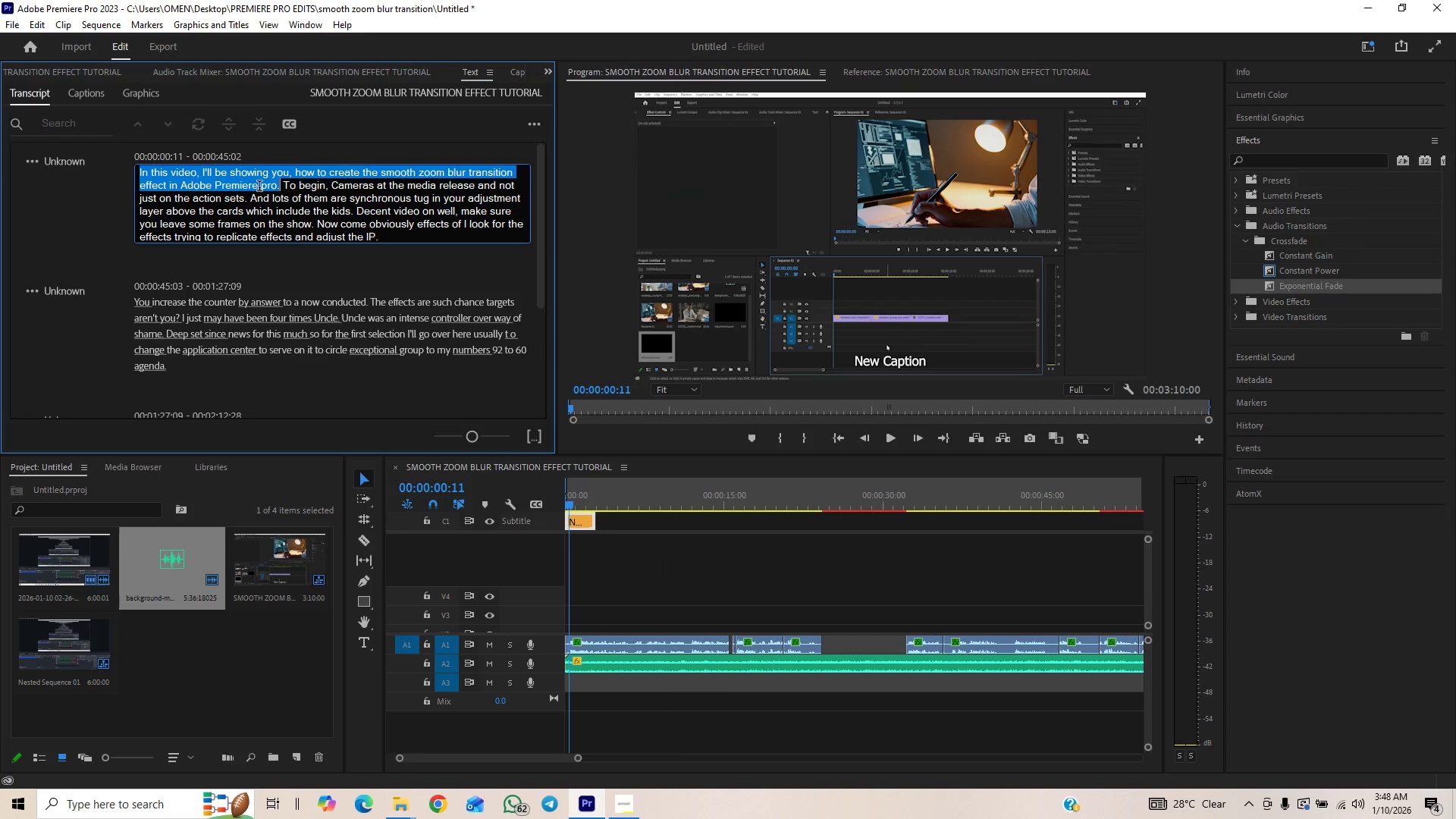 
key(Control+C)
 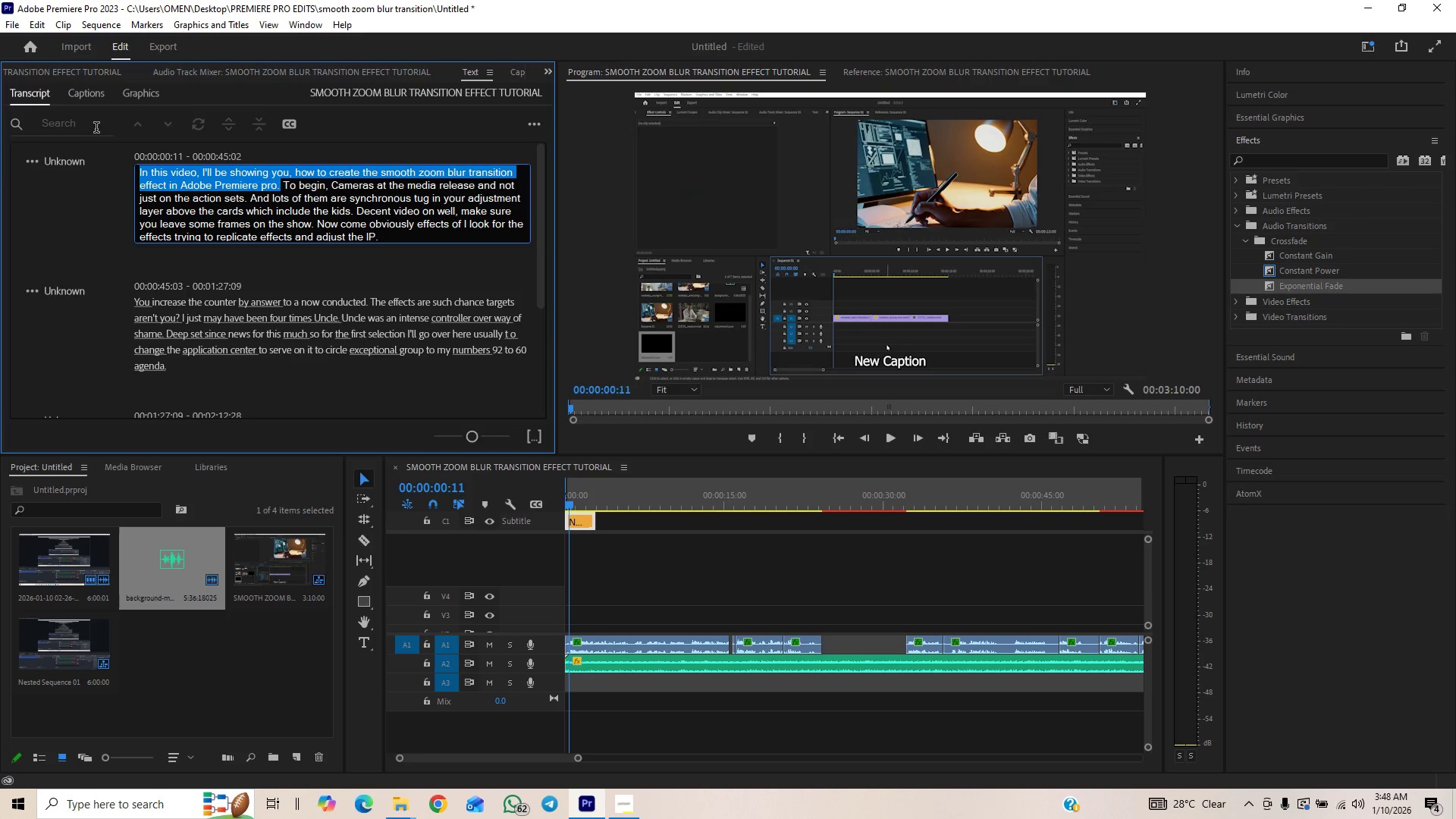 
left_click([96, 86])
 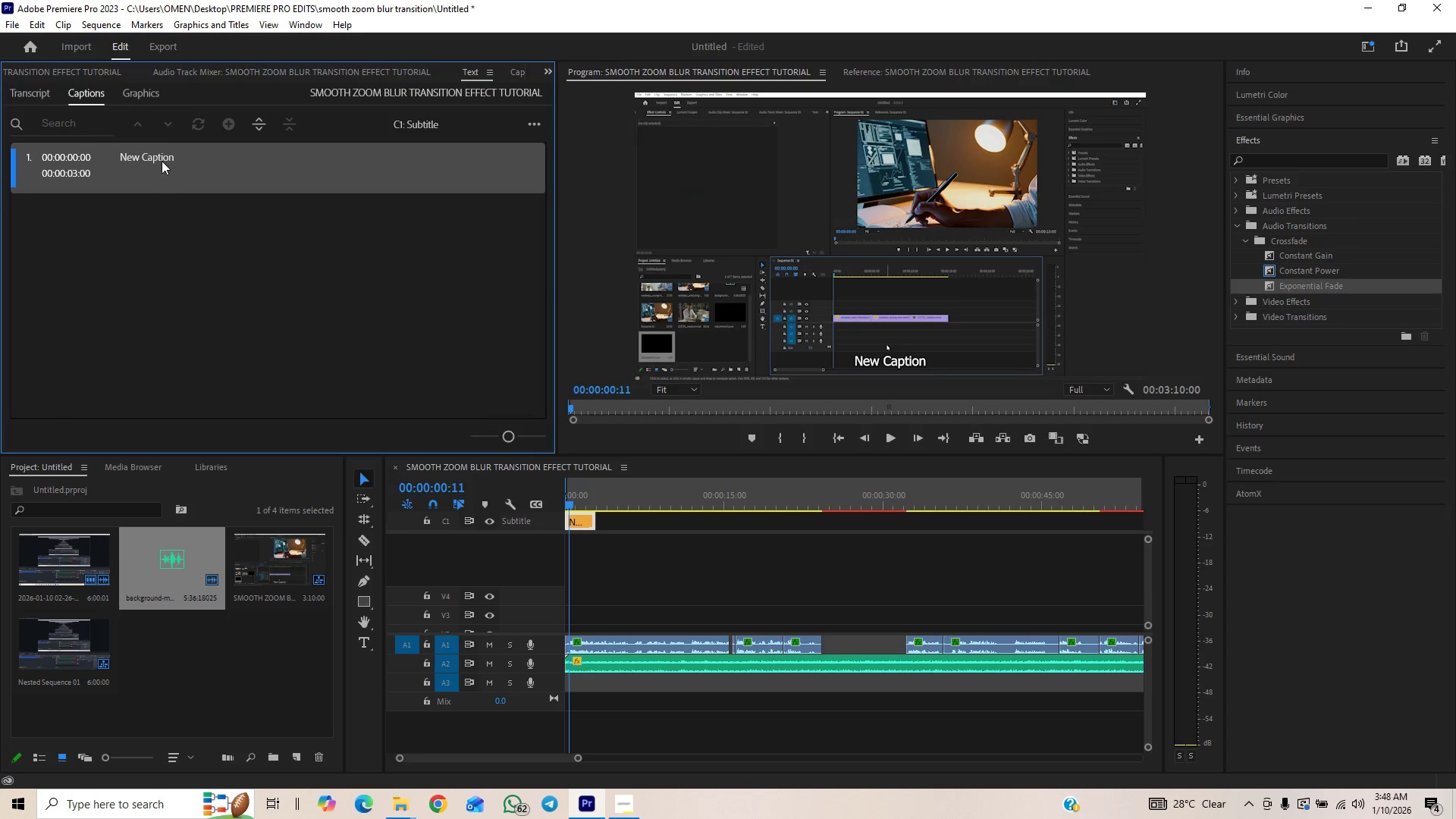 
double_click([162, 158])
 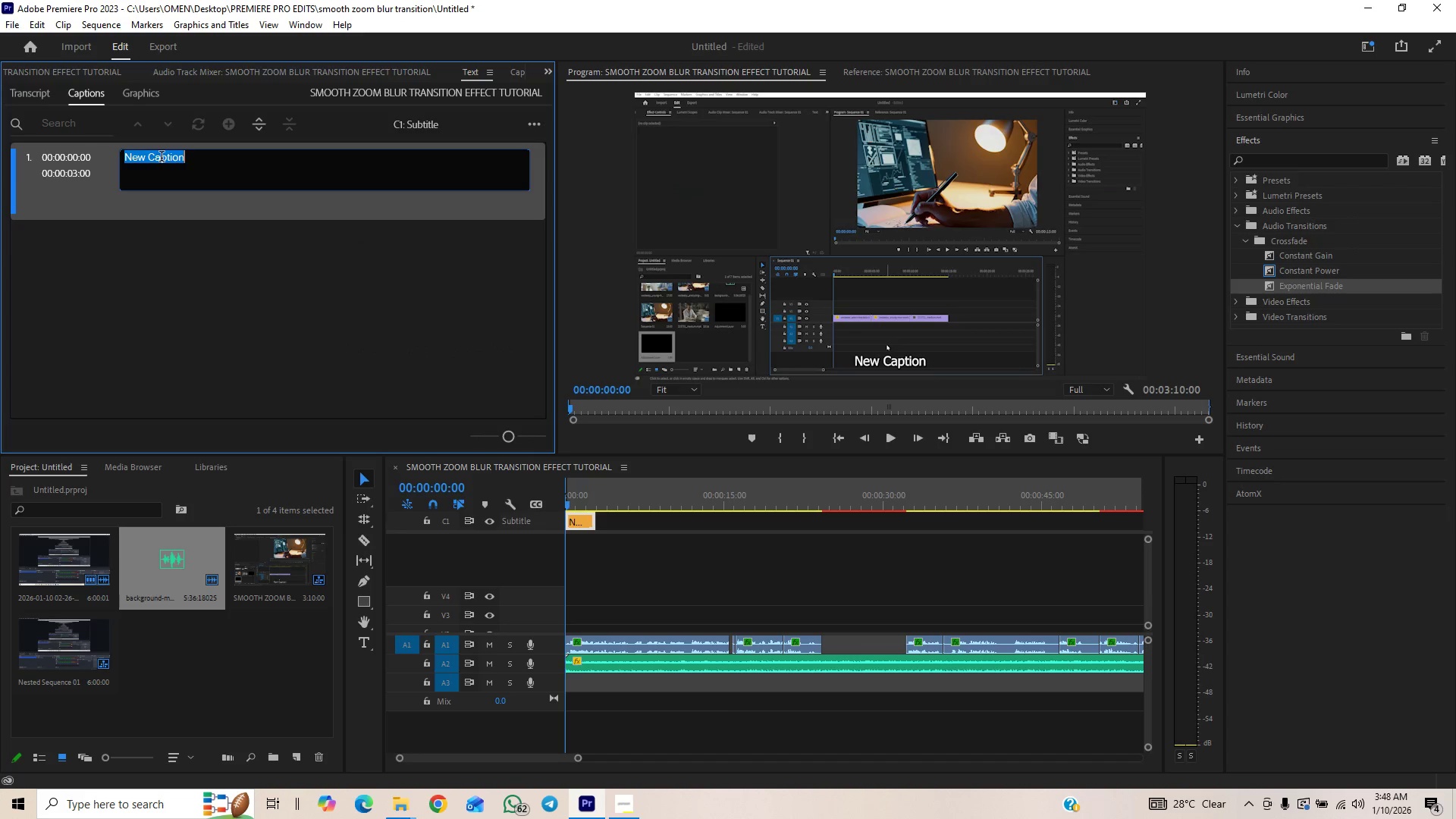 
key(Control+V)
 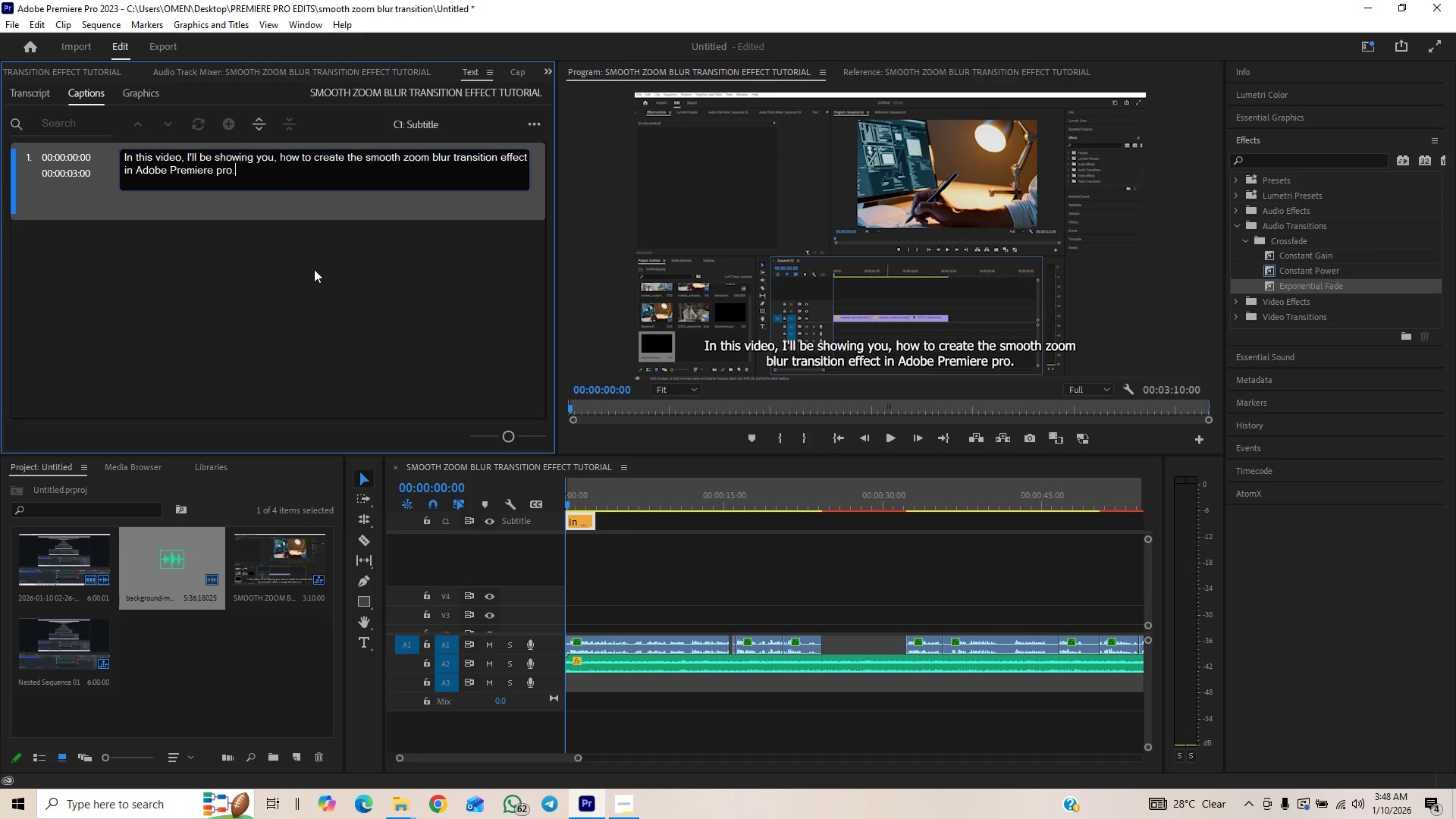 
left_click([602, 558])
 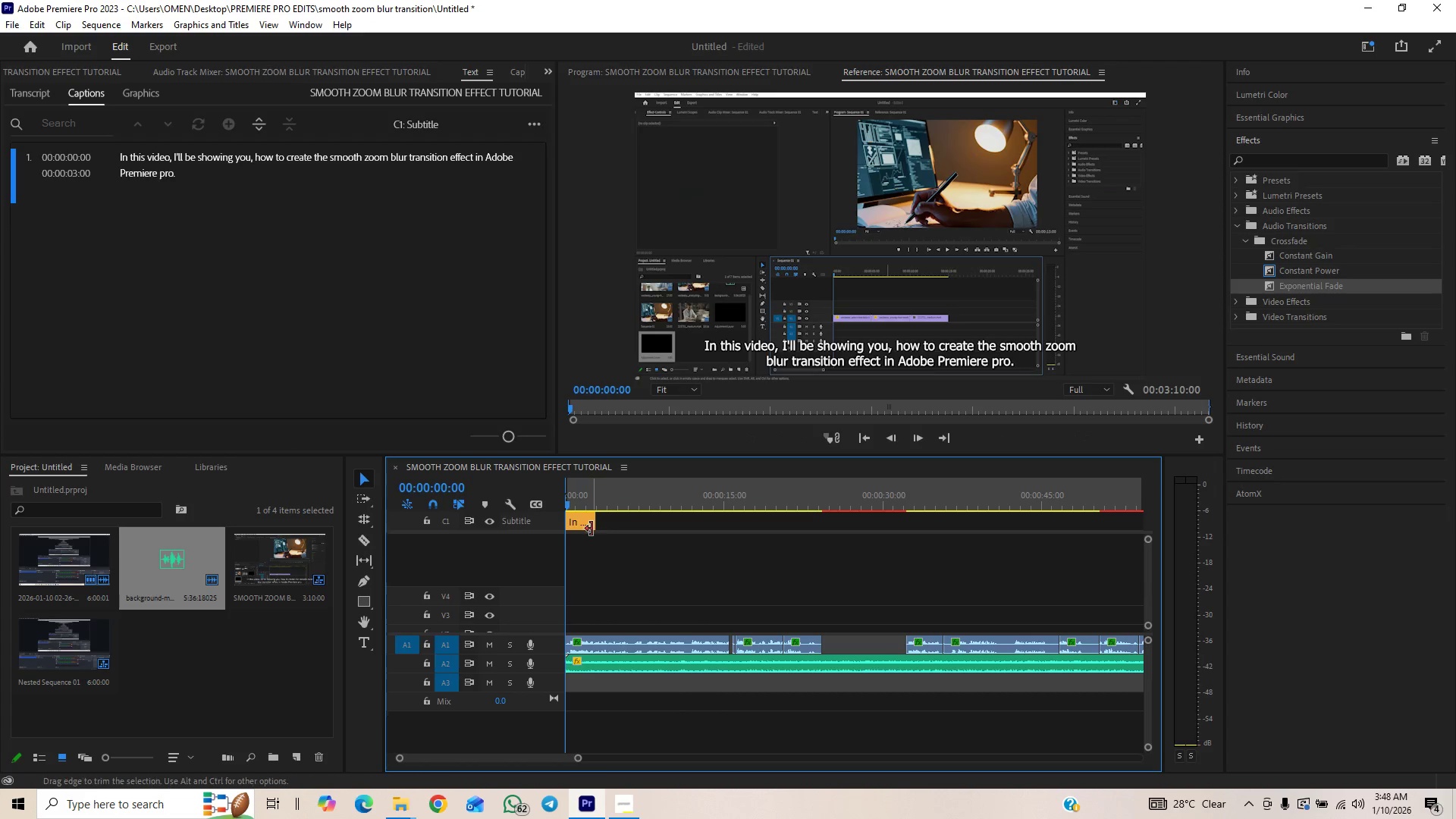 
left_click_drag(start_coordinate=[592, 525], to_coordinate=[730, 535])
 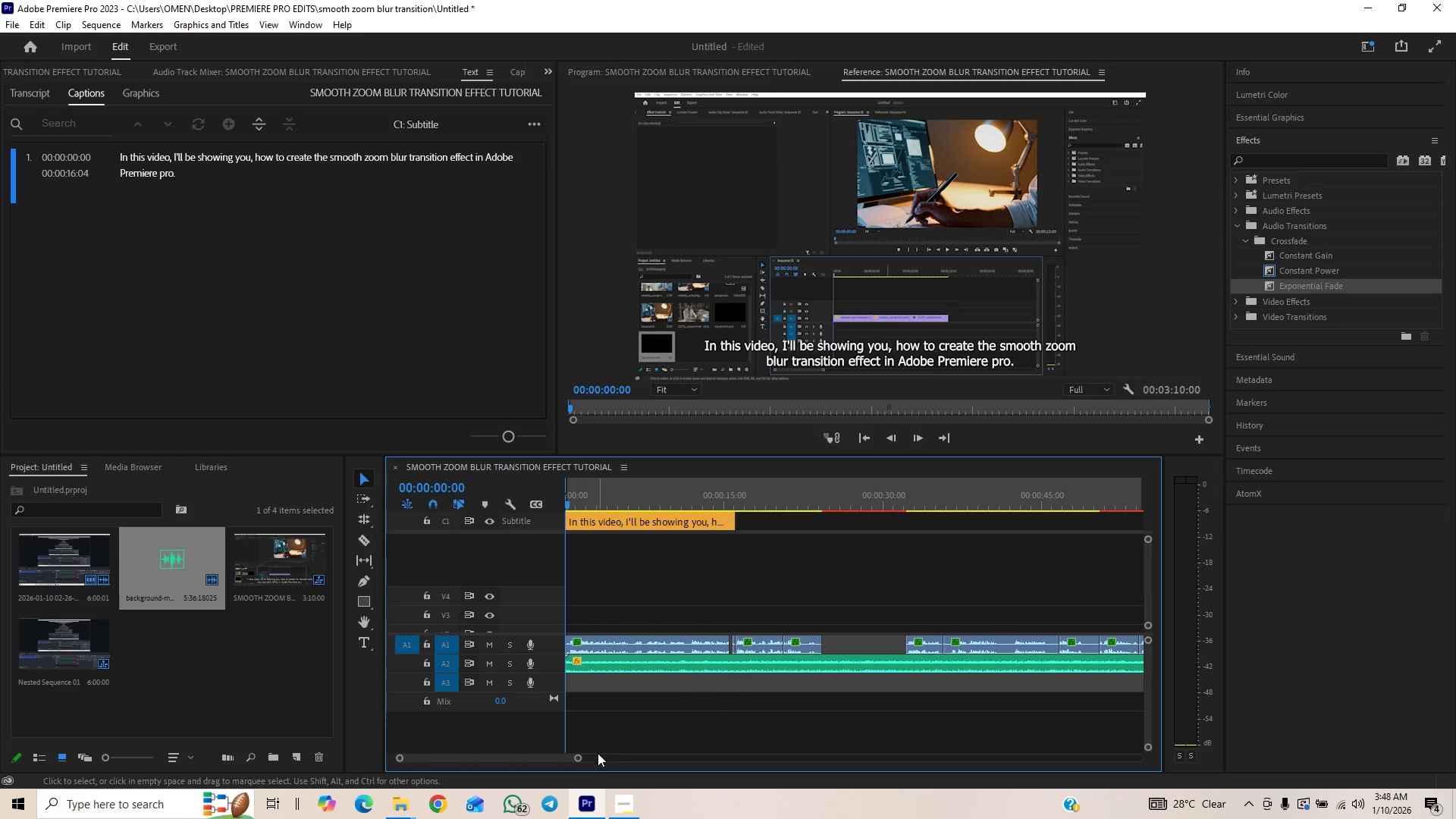 
left_click_drag(start_coordinate=[577, 758], to_coordinate=[566, 740])
 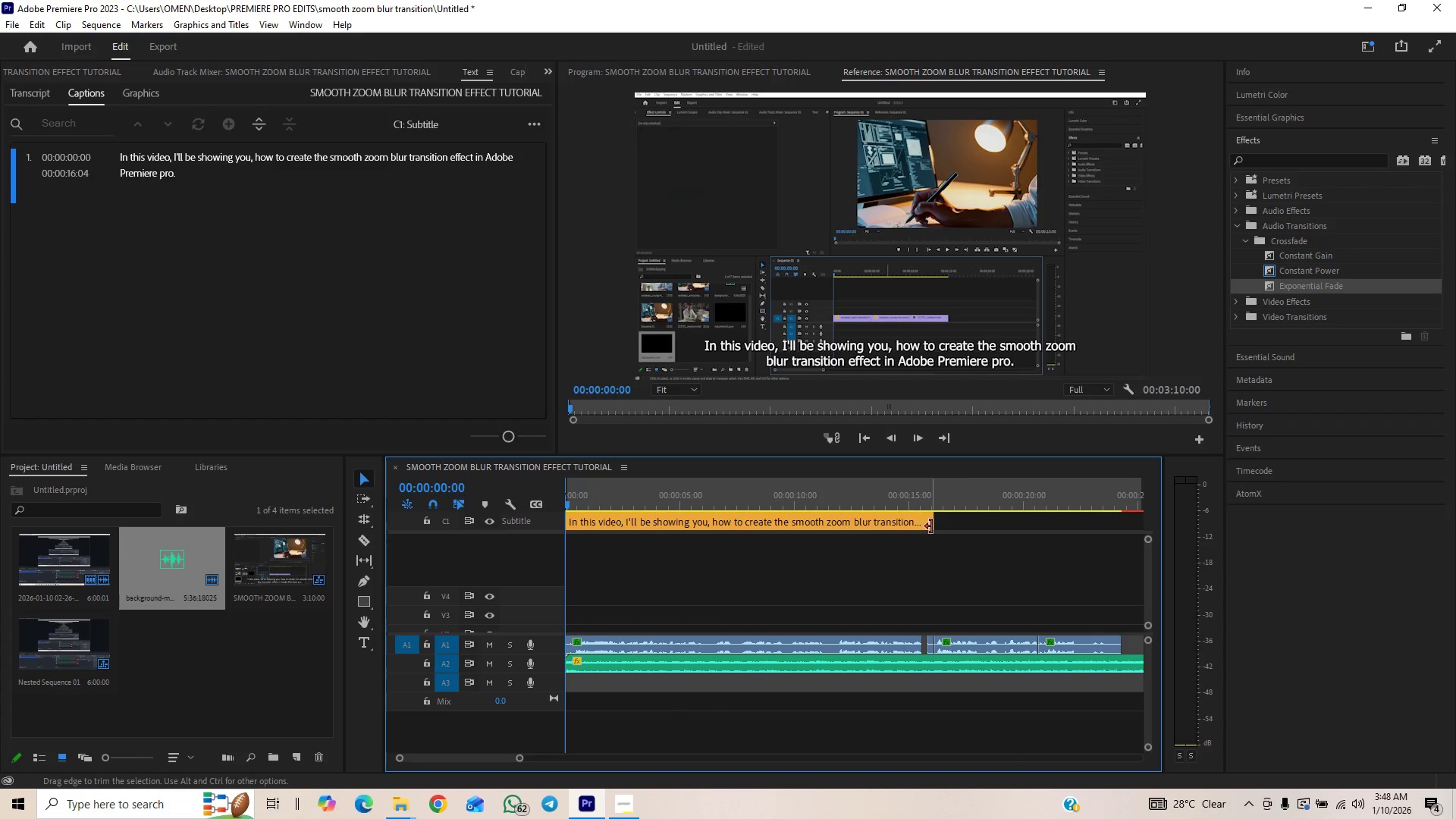 
left_click_drag(start_coordinate=[912, 503], to_coordinate=[920, 510])
 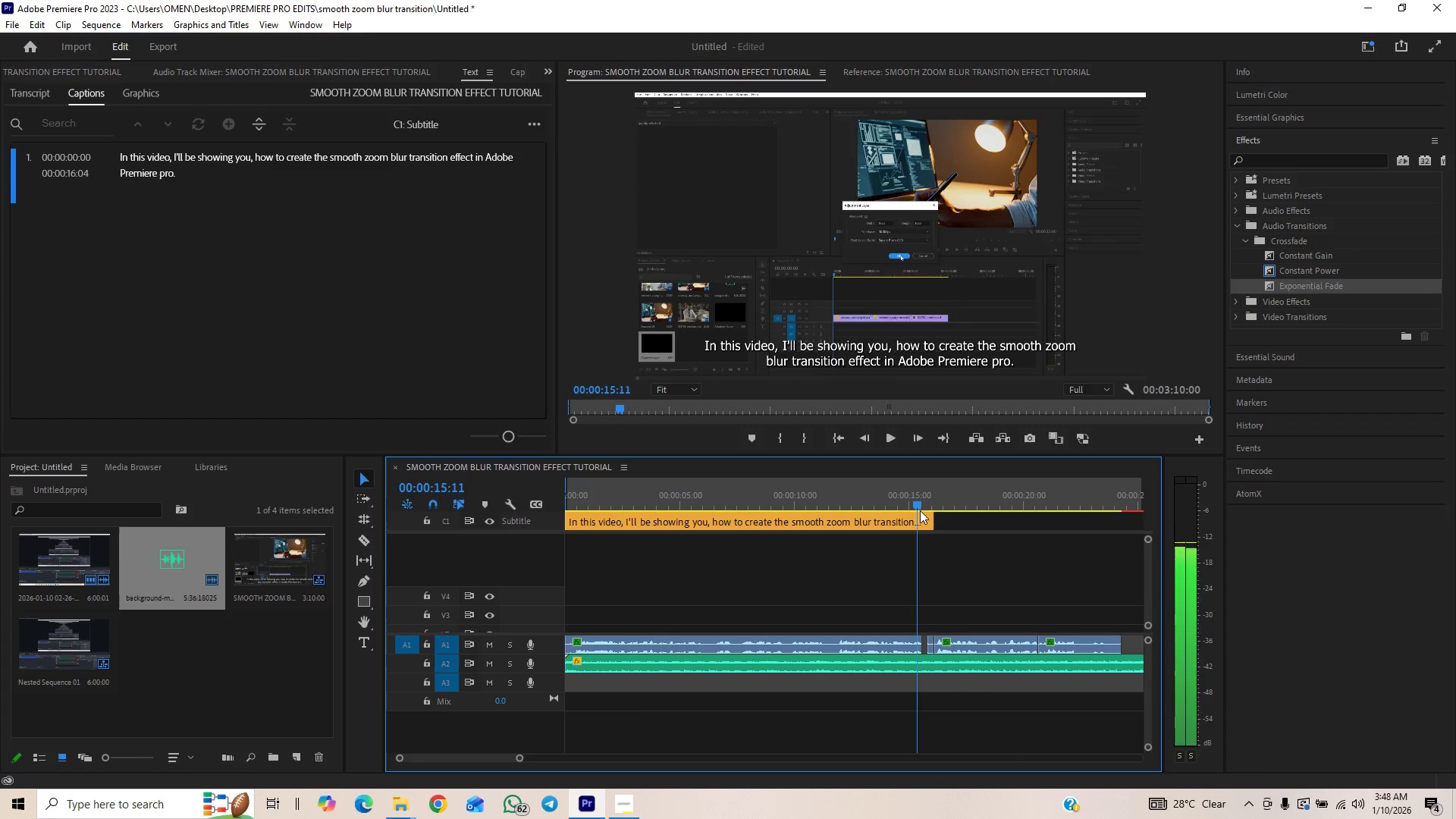 
key(Space)
 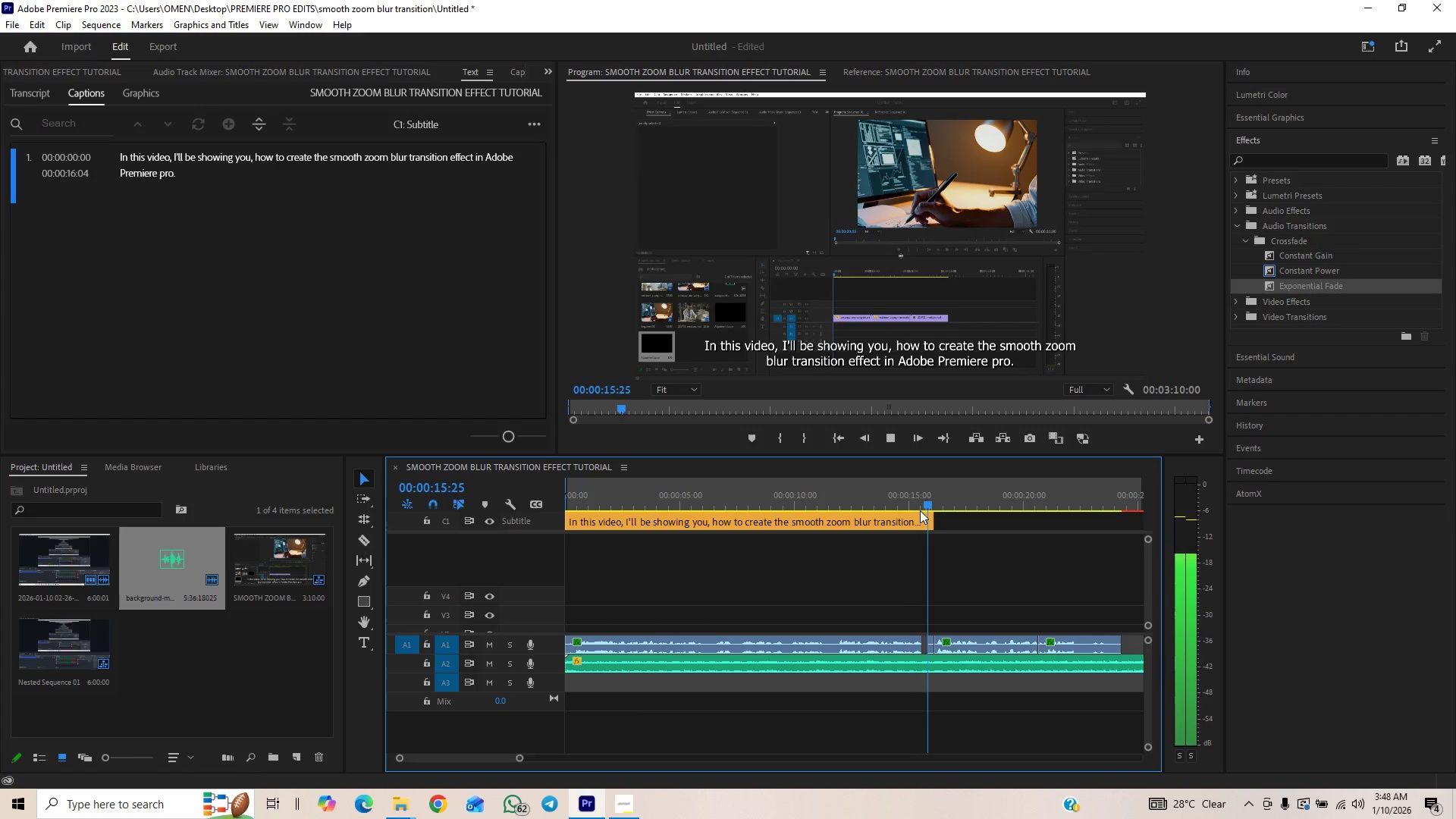 
key(Space)
 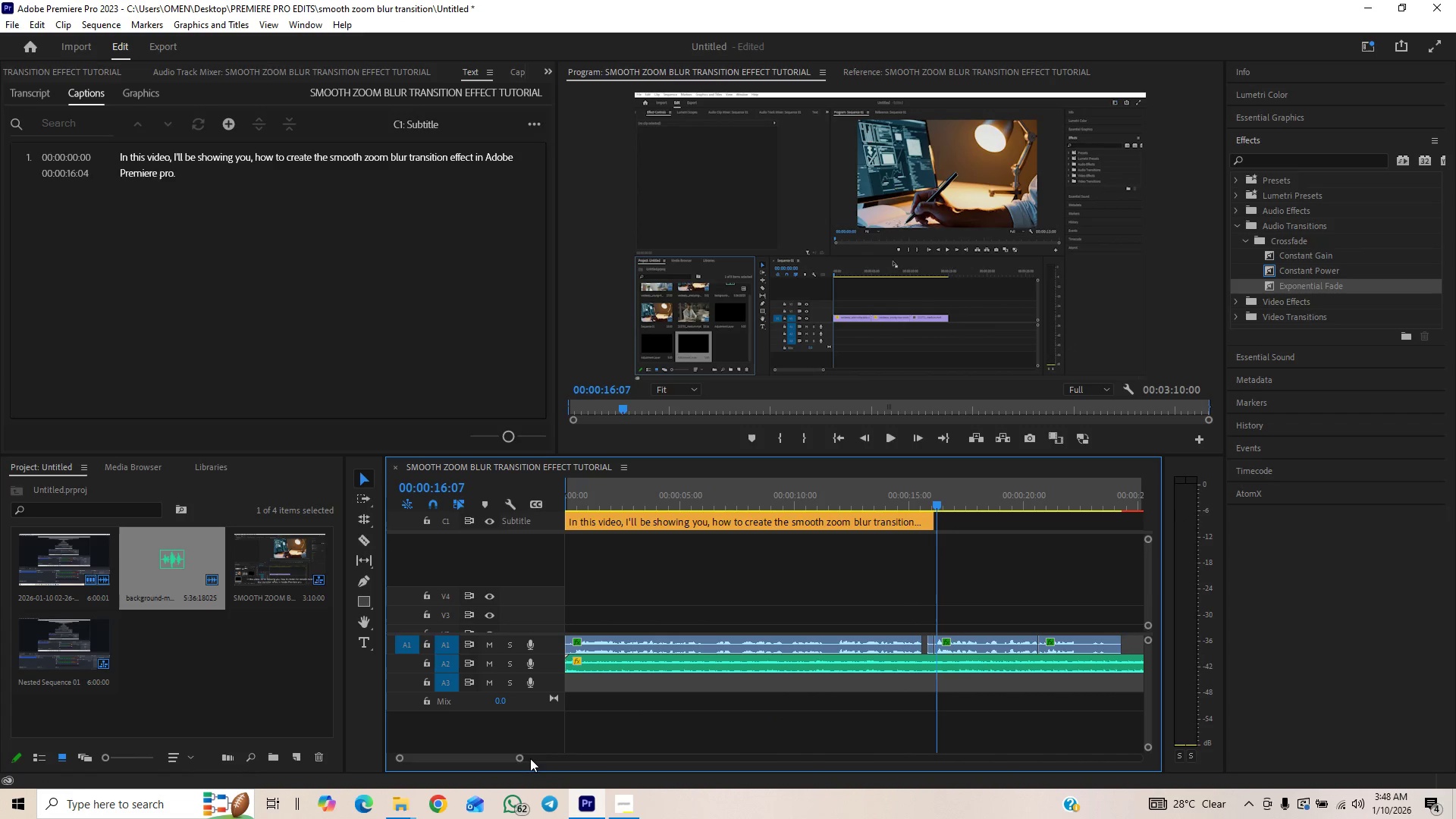 
left_click_drag(start_coordinate=[522, 758], to_coordinate=[578, 719])
 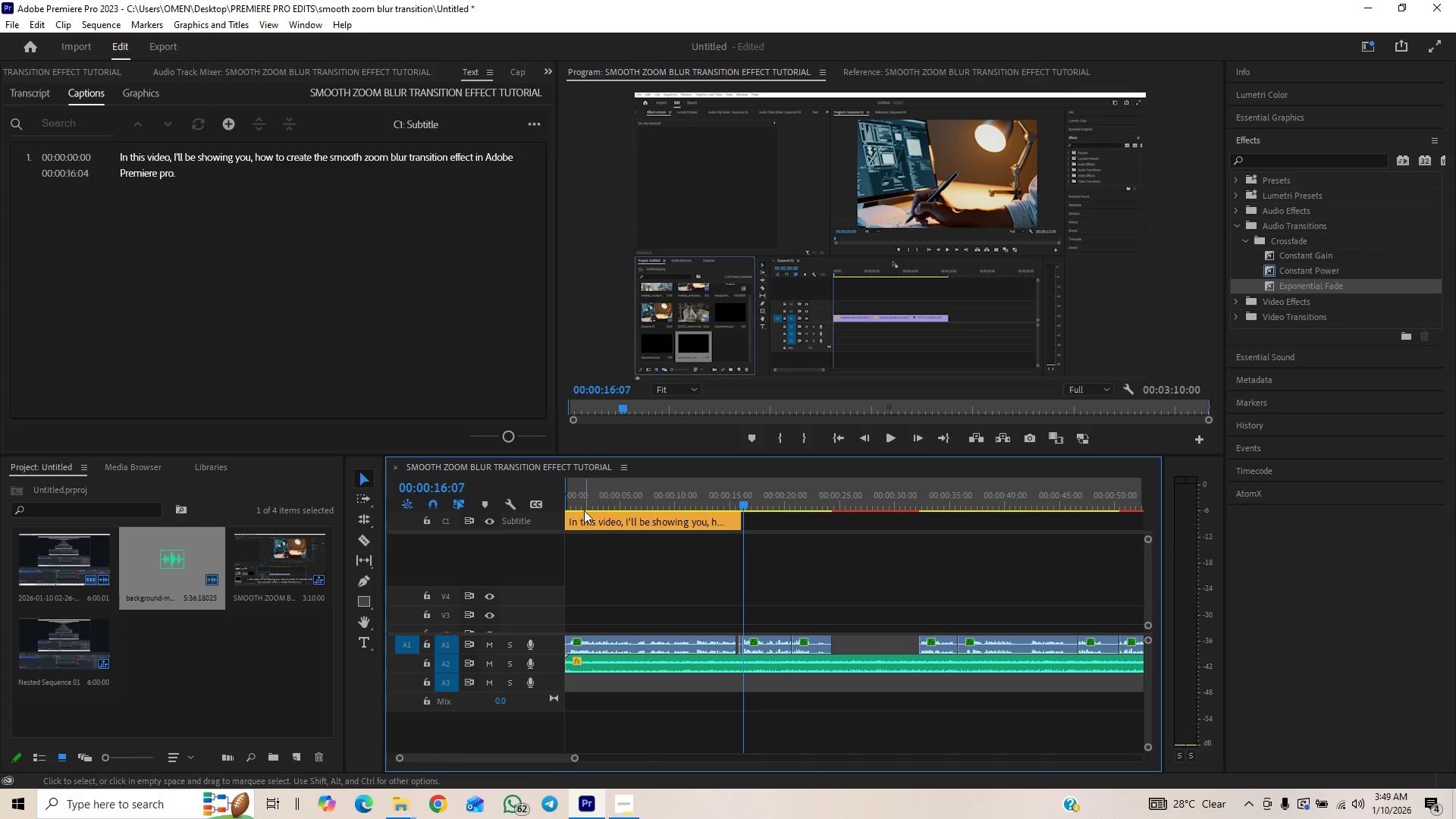 
left_click_drag(start_coordinate=[586, 495], to_coordinate=[553, 503])
 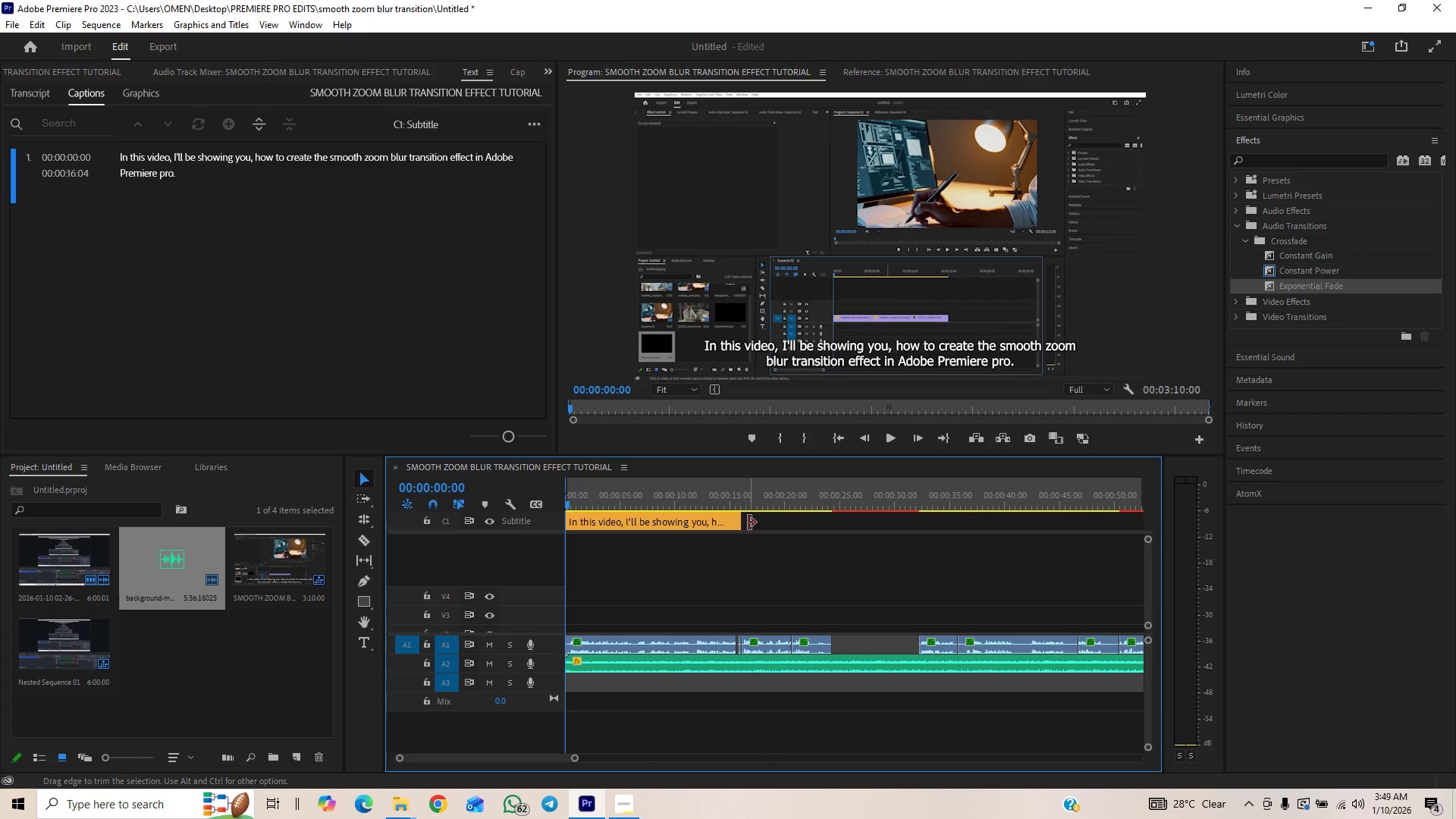 
left_click_drag(start_coordinate=[742, 522], to_coordinate=[682, 544])
 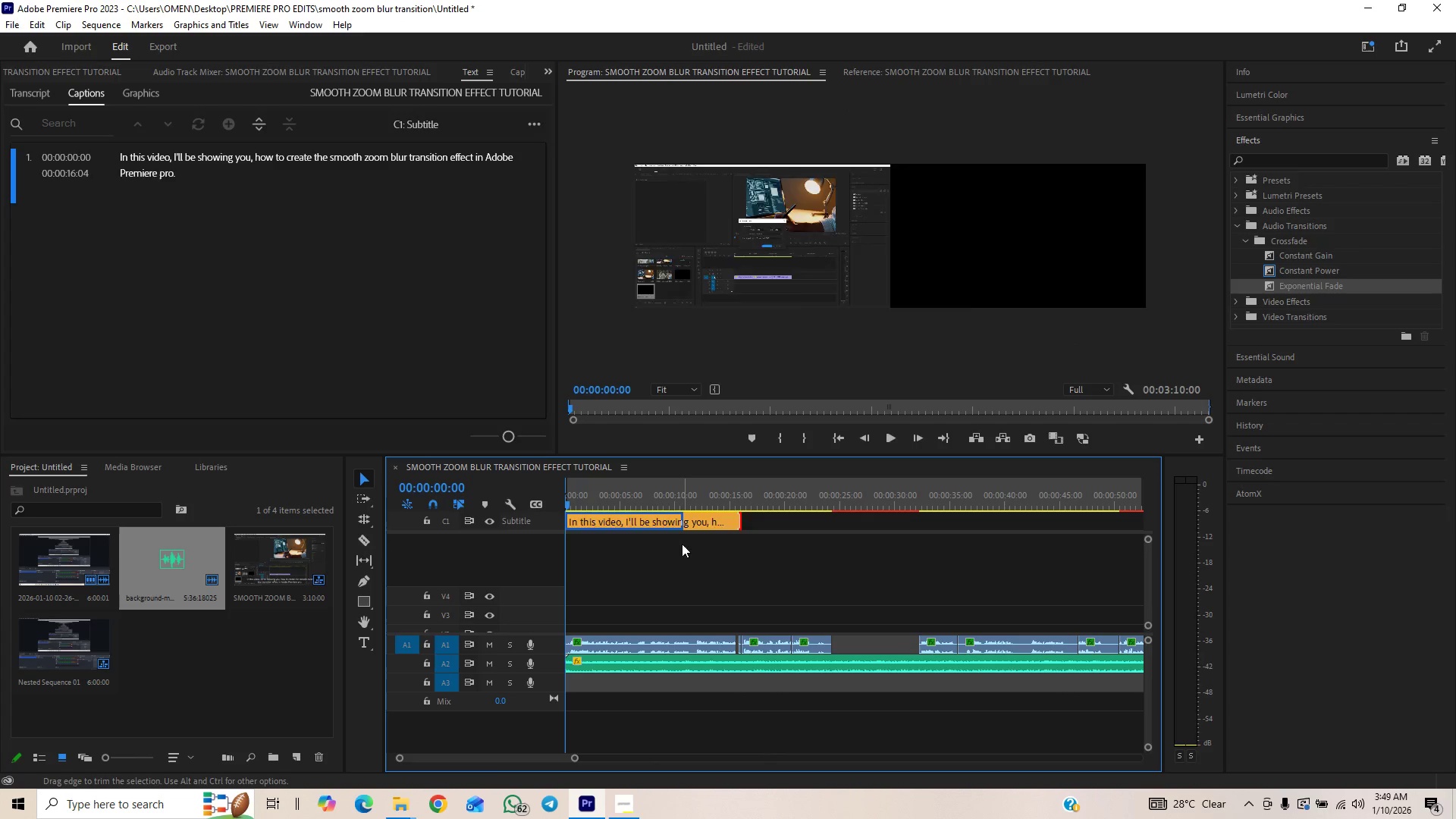 
key(Space)
 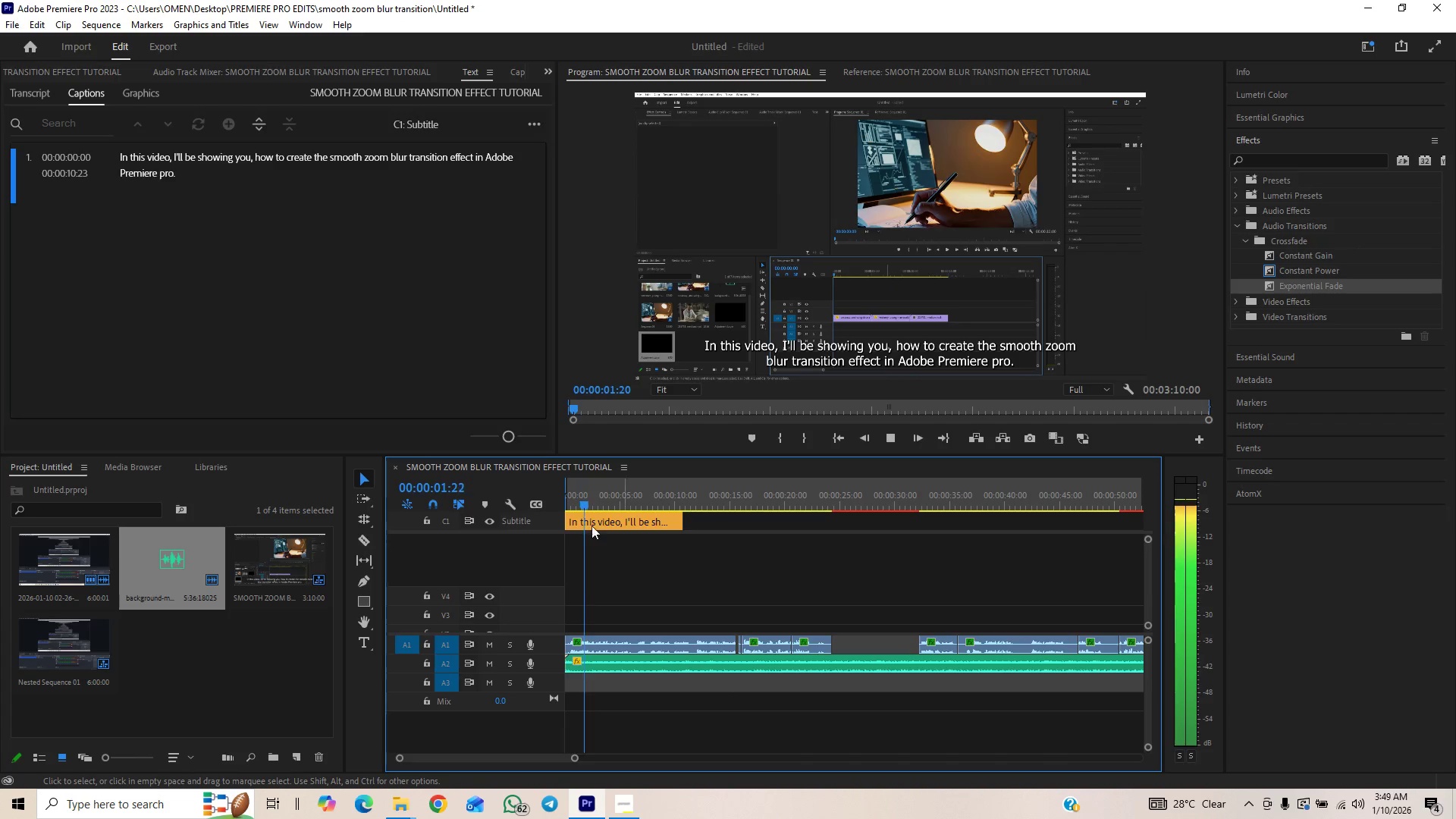 
key(Space)
 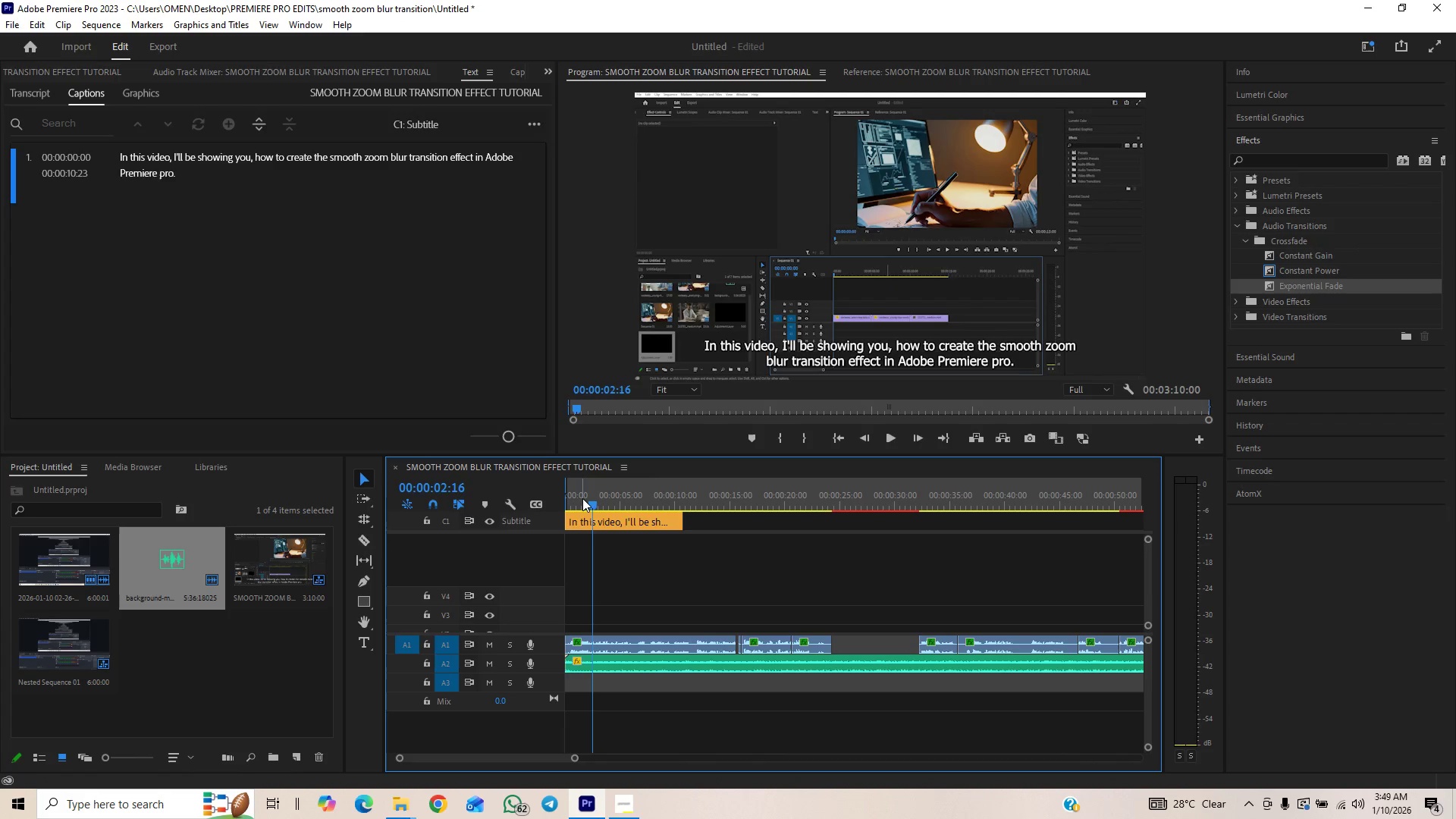 
left_click_drag(start_coordinate=[582, 498], to_coordinate=[510, 513])
 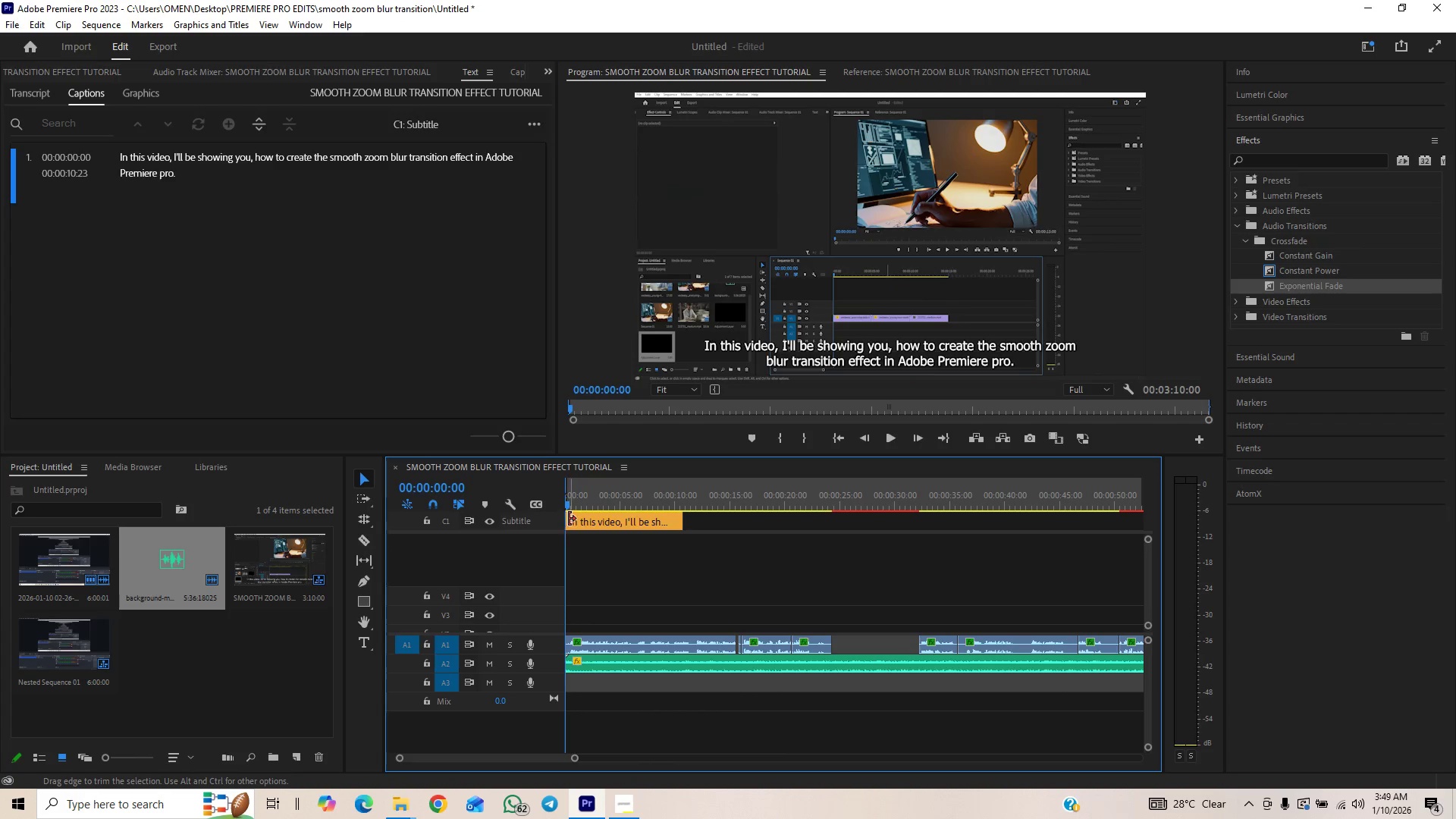 
left_click_drag(start_coordinate=[569, 519], to_coordinate=[575, 525])
 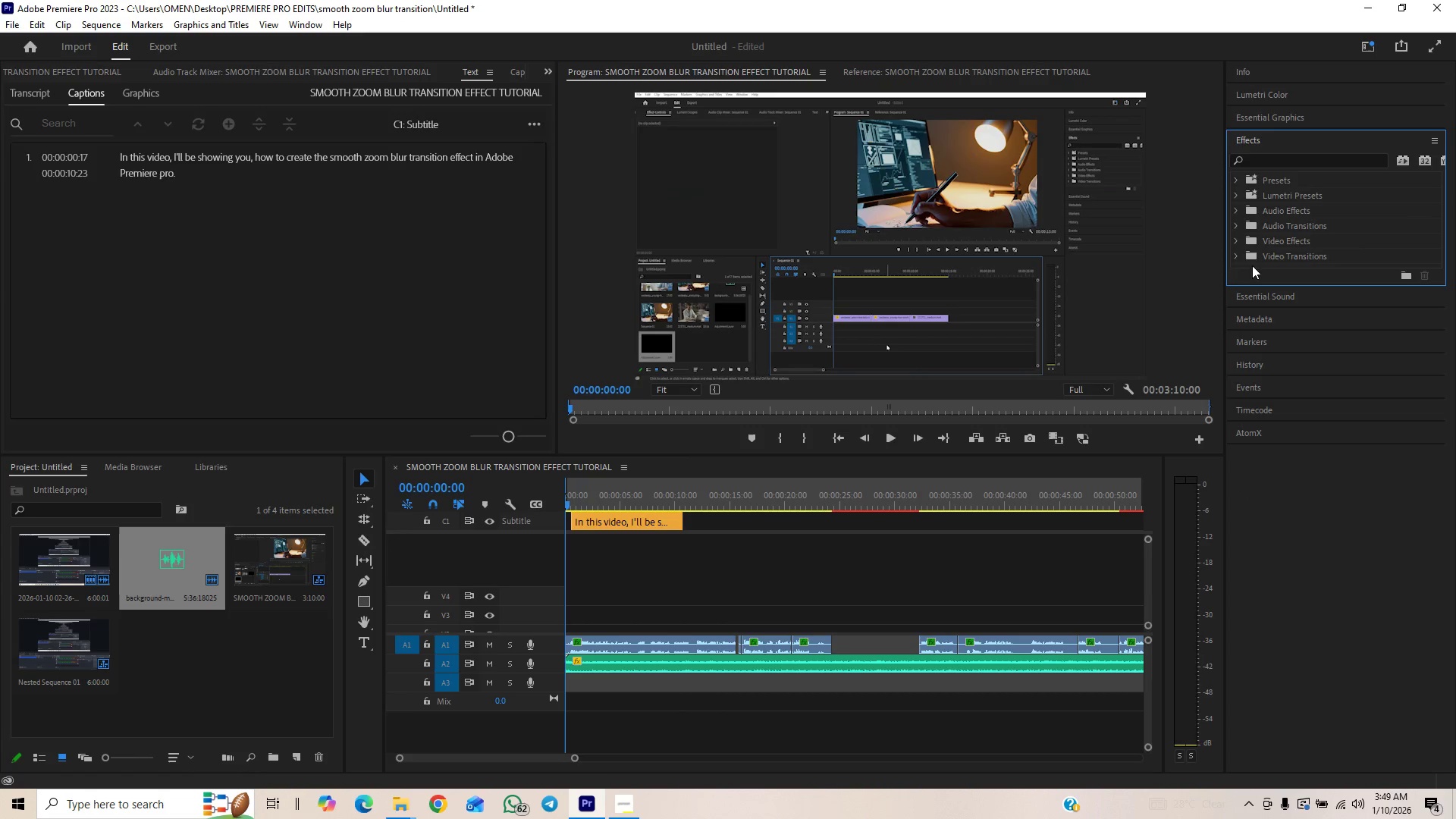 
left_click([1234, 256])
 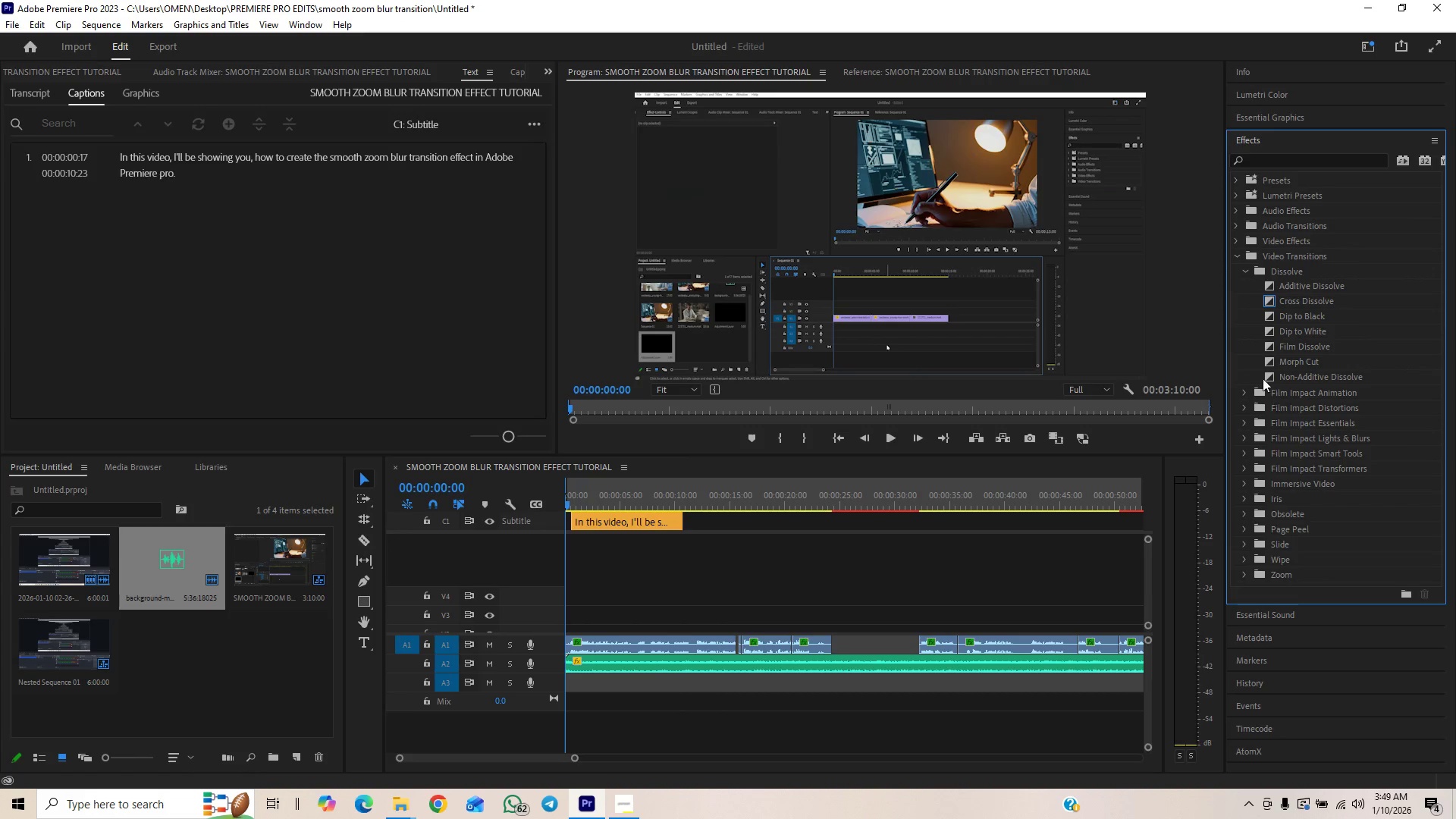 
left_click([1243, 397])
 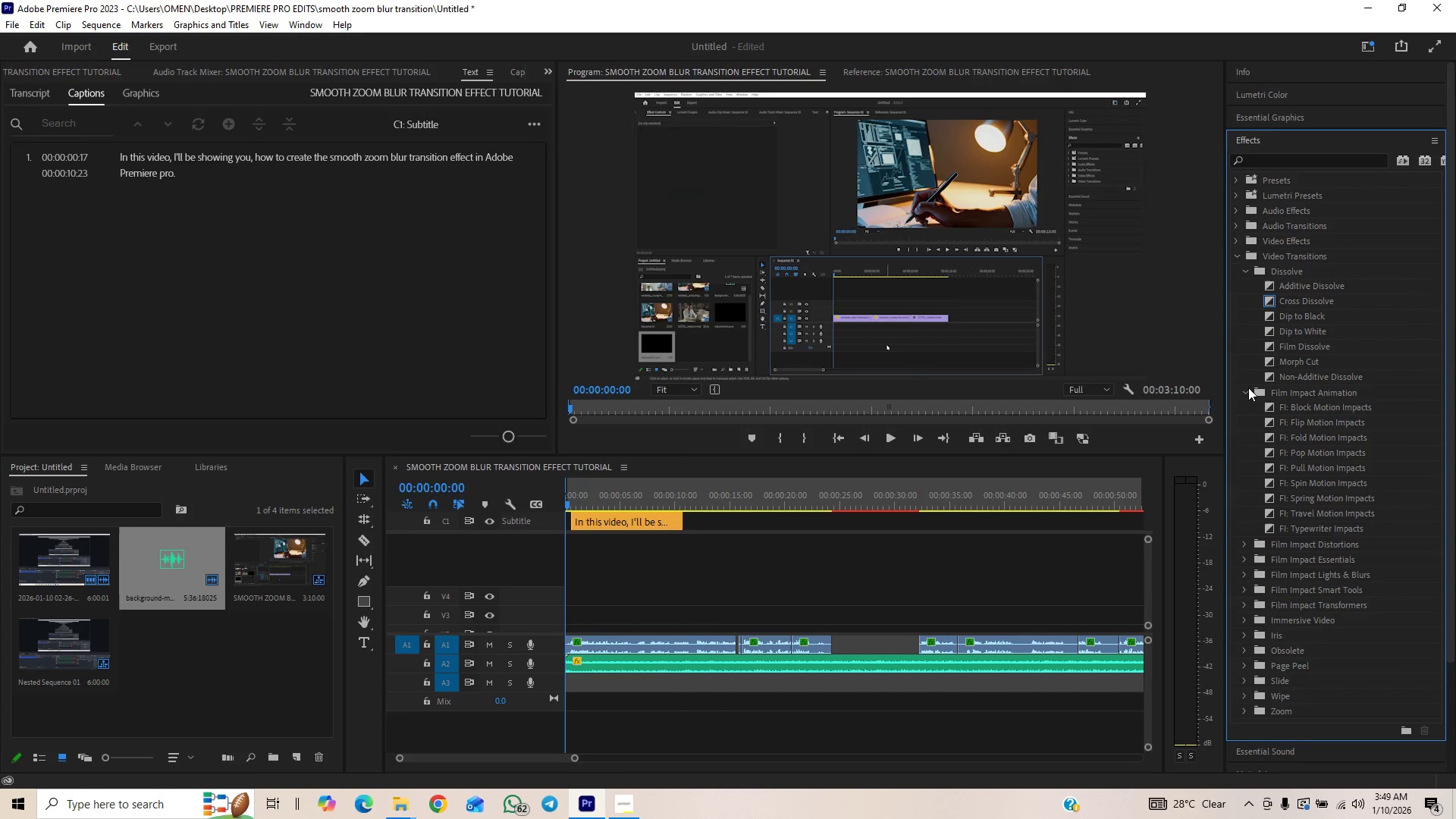 
left_click([1244, 394])
 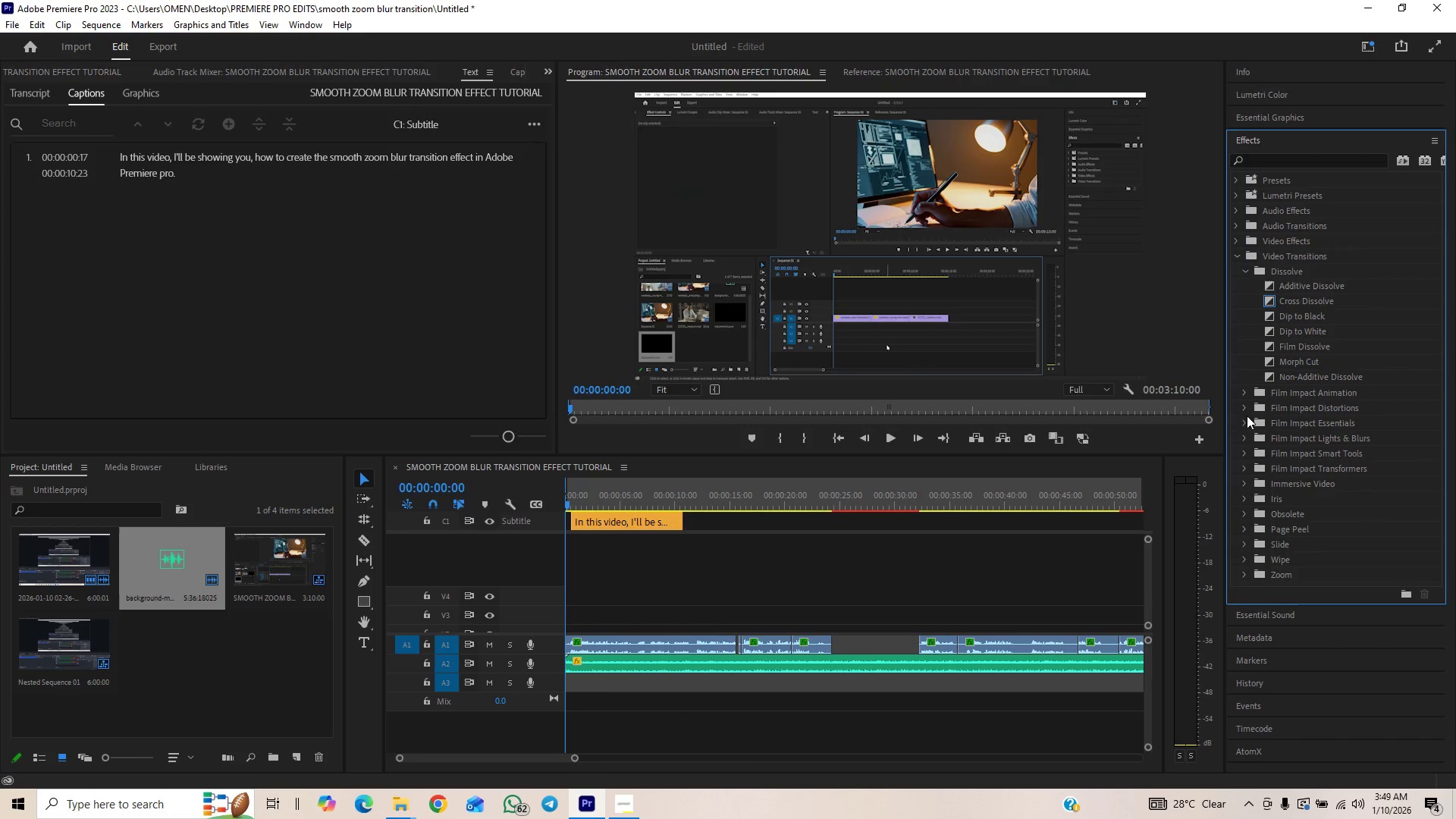 
left_click([1245, 420])
 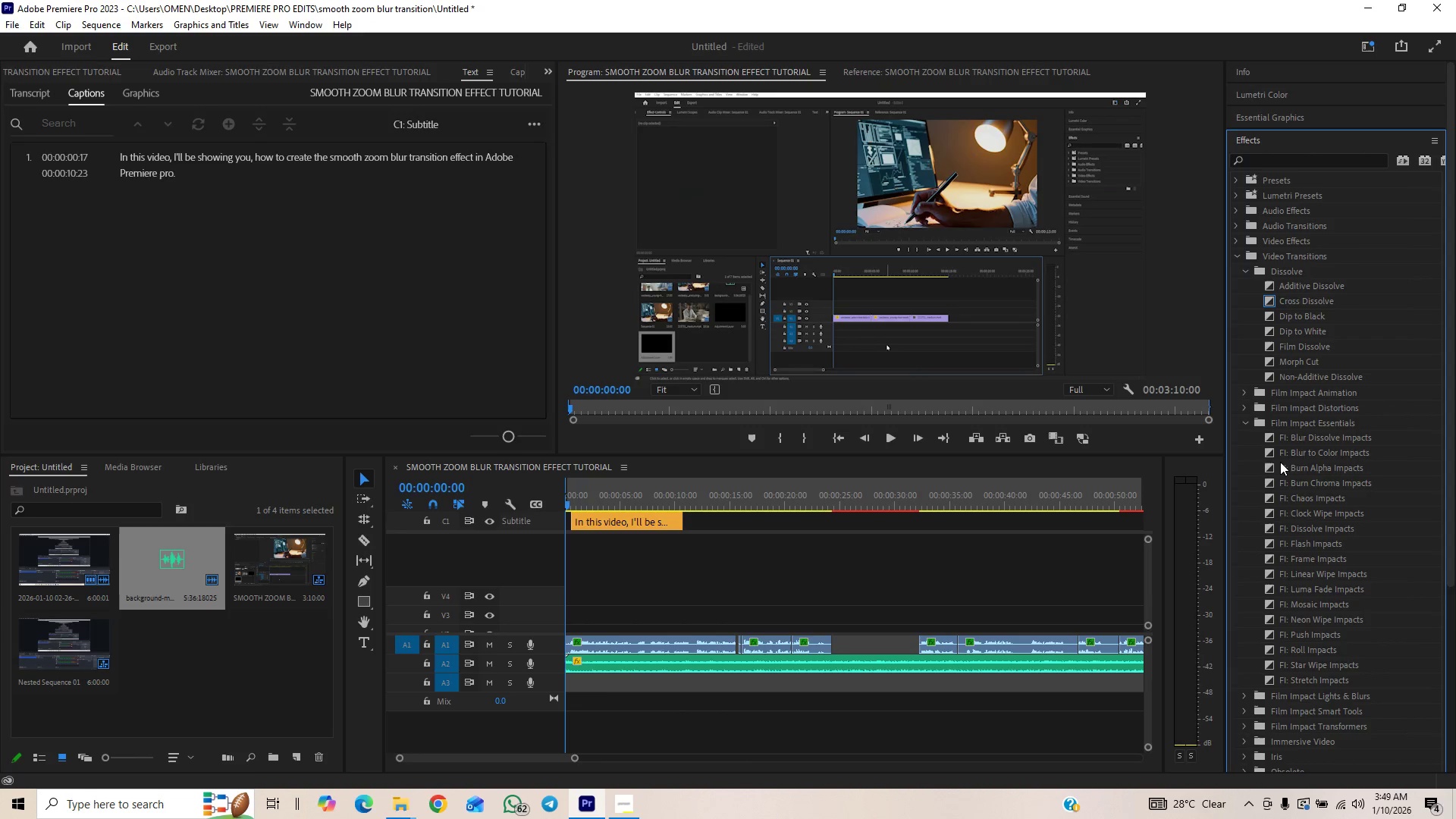 
left_click_drag(start_coordinate=[1297, 438], to_coordinate=[1270, 438])
 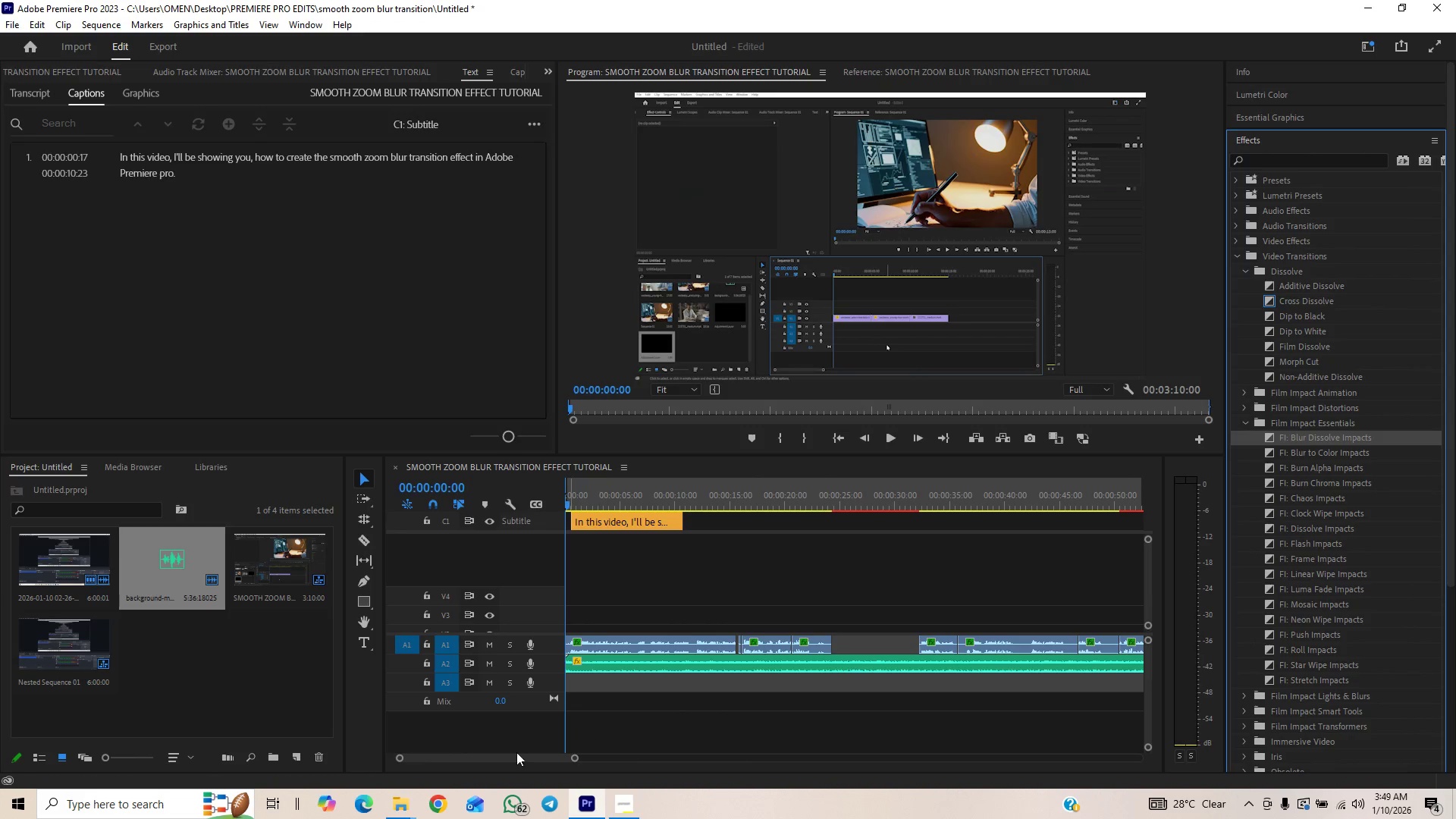 
left_click_drag(start_coordinate=[514, 755], to_coordinate=[428, 743])
 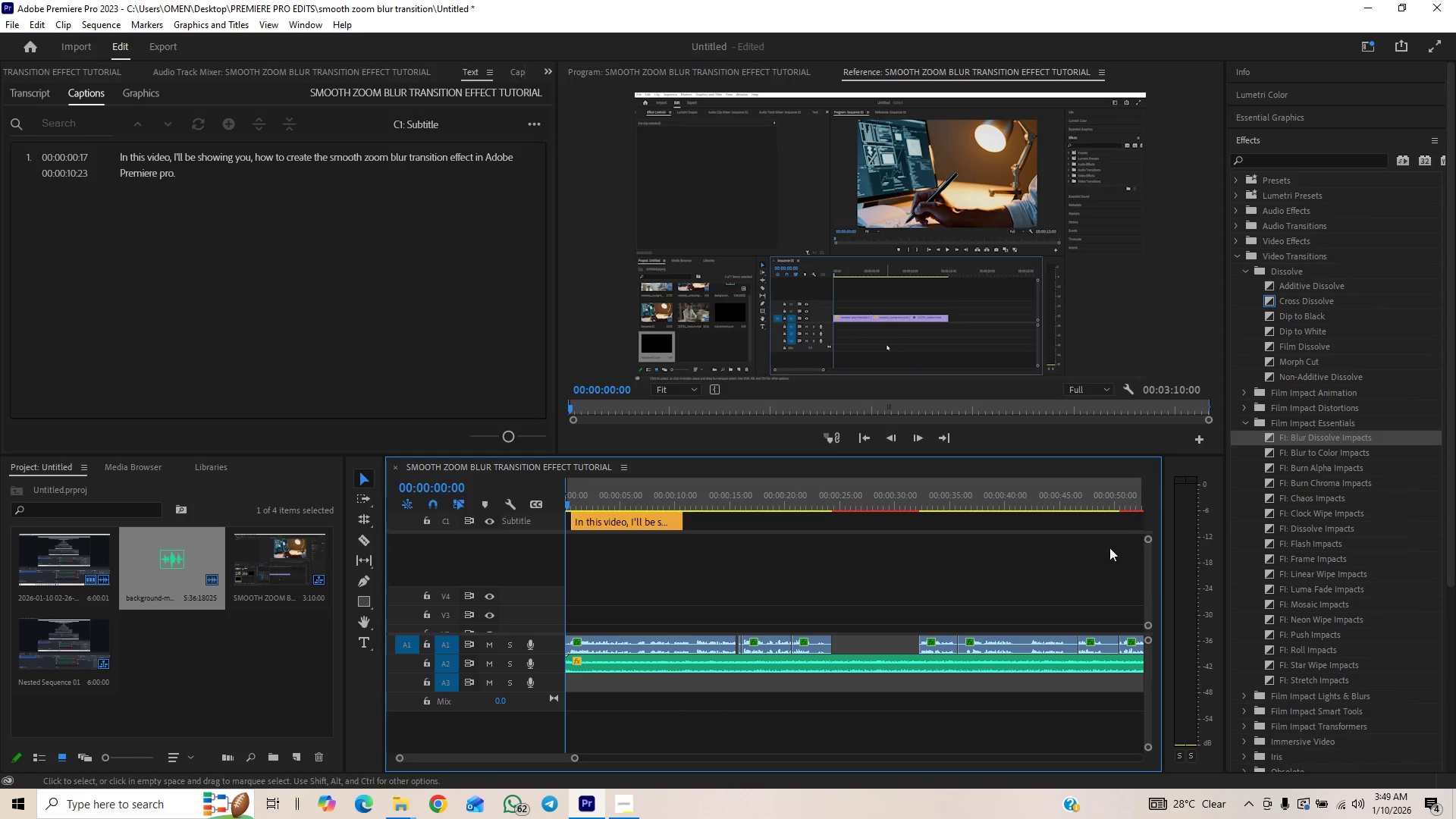 
left_click_drag(start_coordinate=[1145, 563], to_coordinate=[1144, 598])
 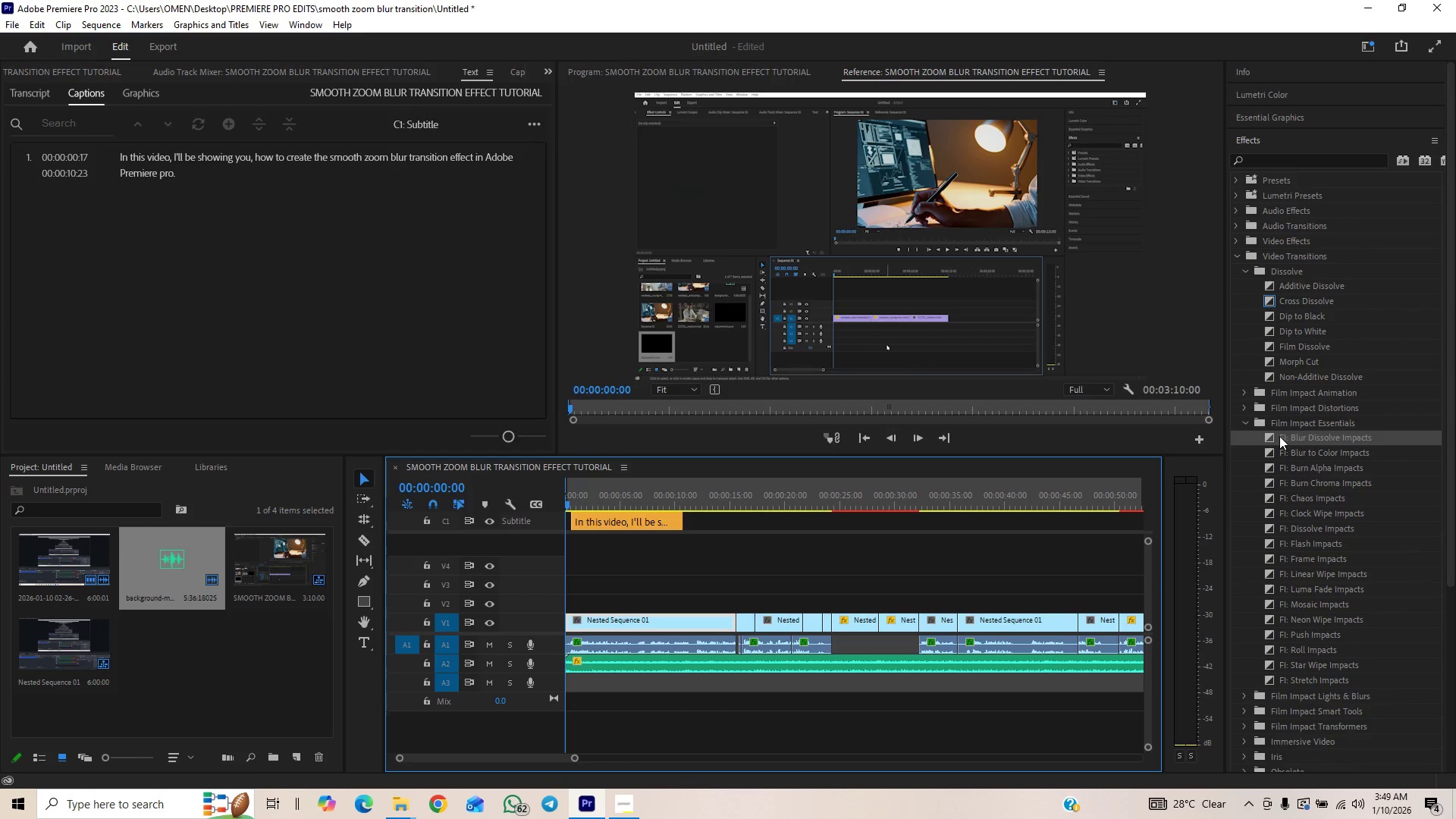 
left_click_drag(start_coordinate=[1279, 436], to_coordinate=[566, 620])
 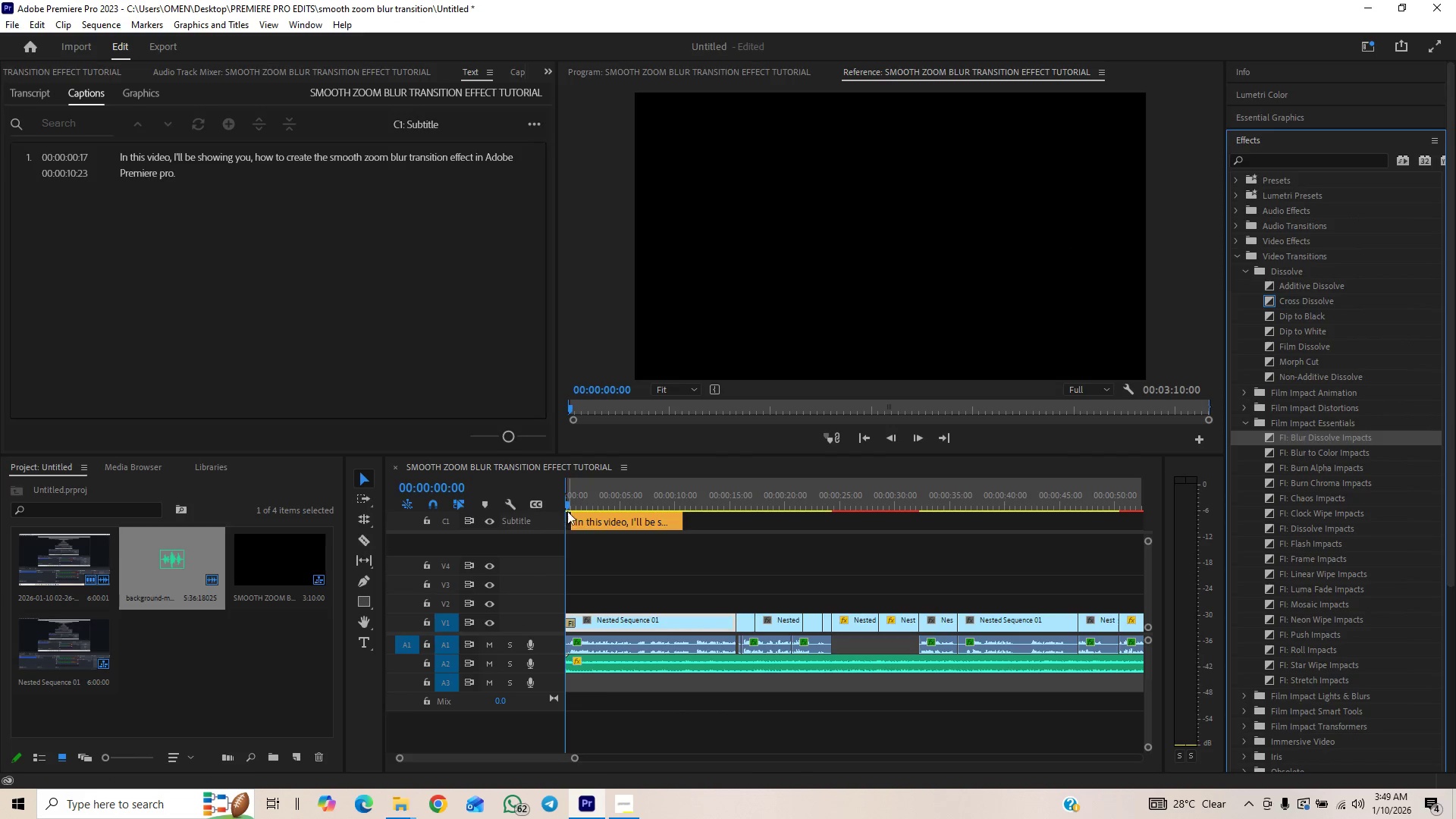 
key(Space)
 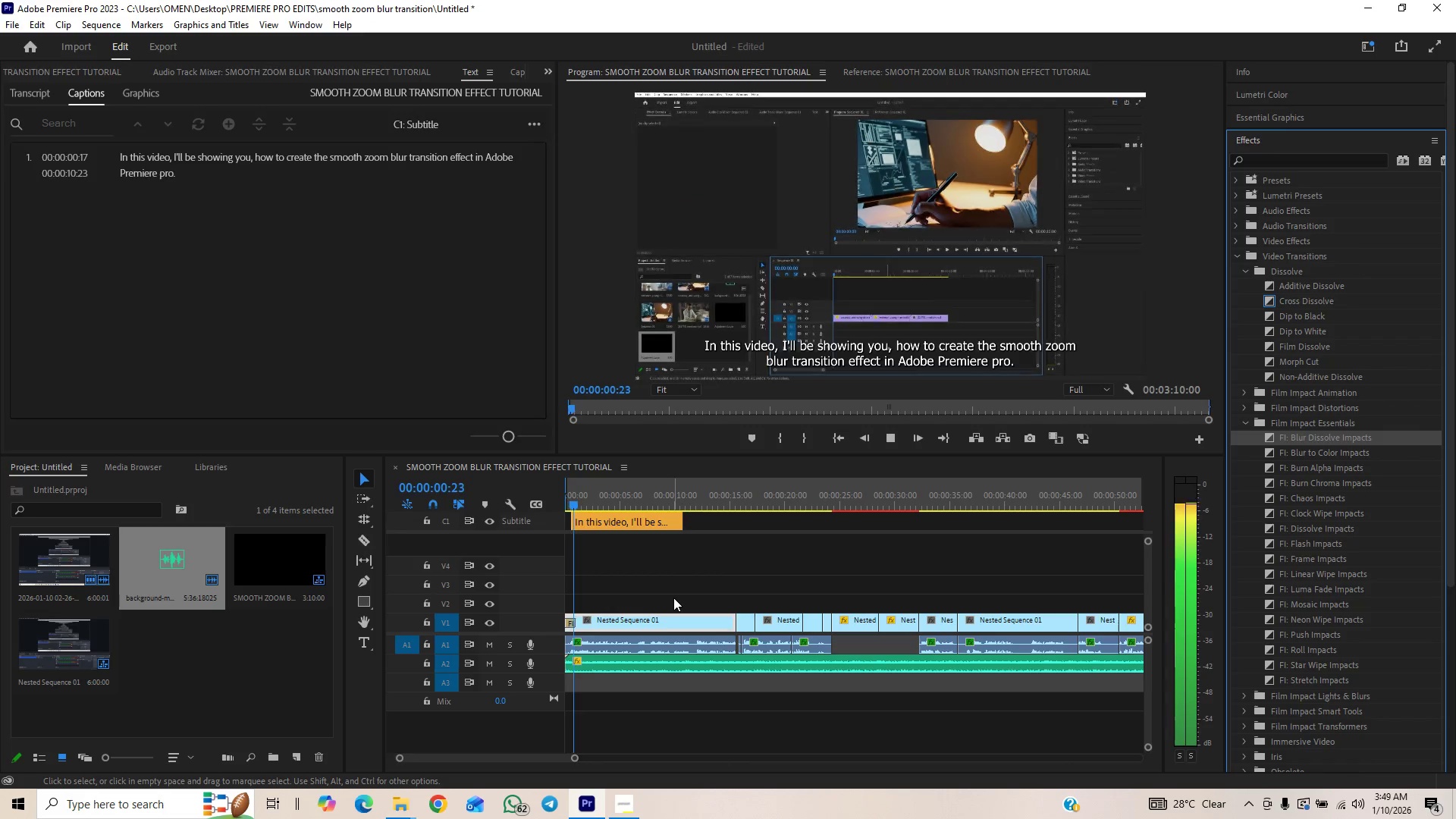 
key(Space)
 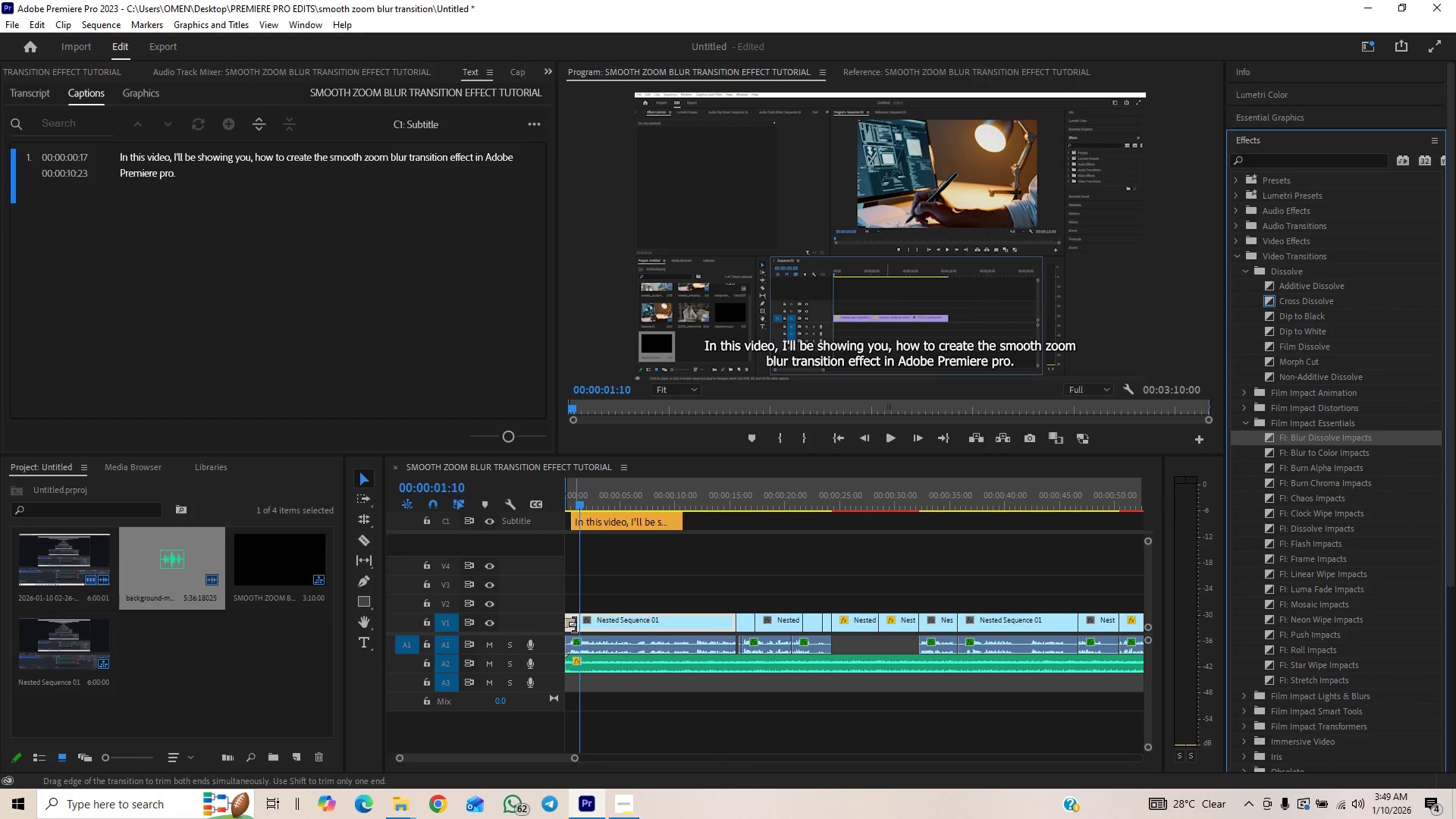 
left_click_drag(start_coordinate=[574, 623], to_coordinate=[585, 623])
 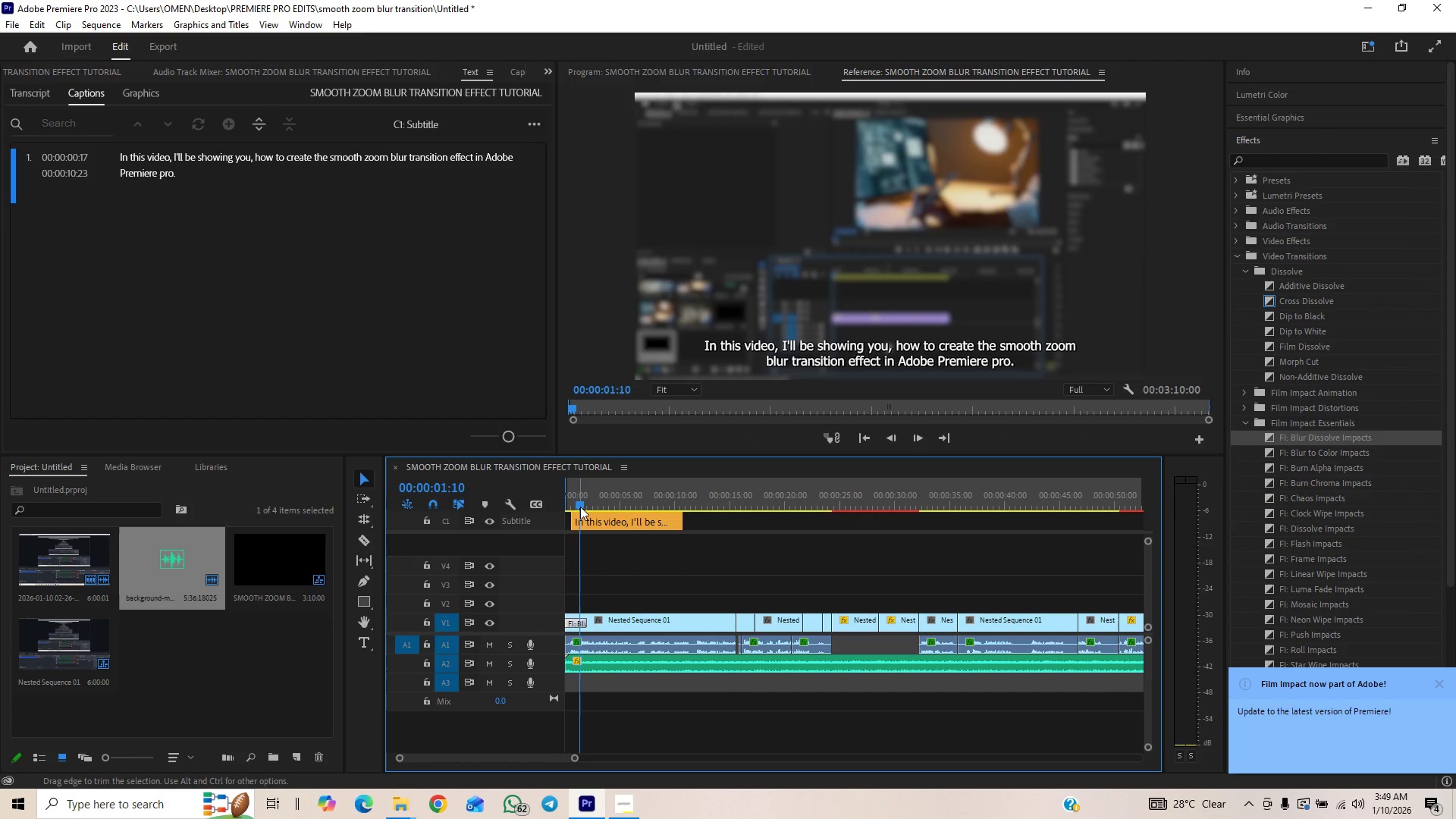 
left_click_drag(start_coordinate=[576, 504], to_coordinate=[532, 529])
 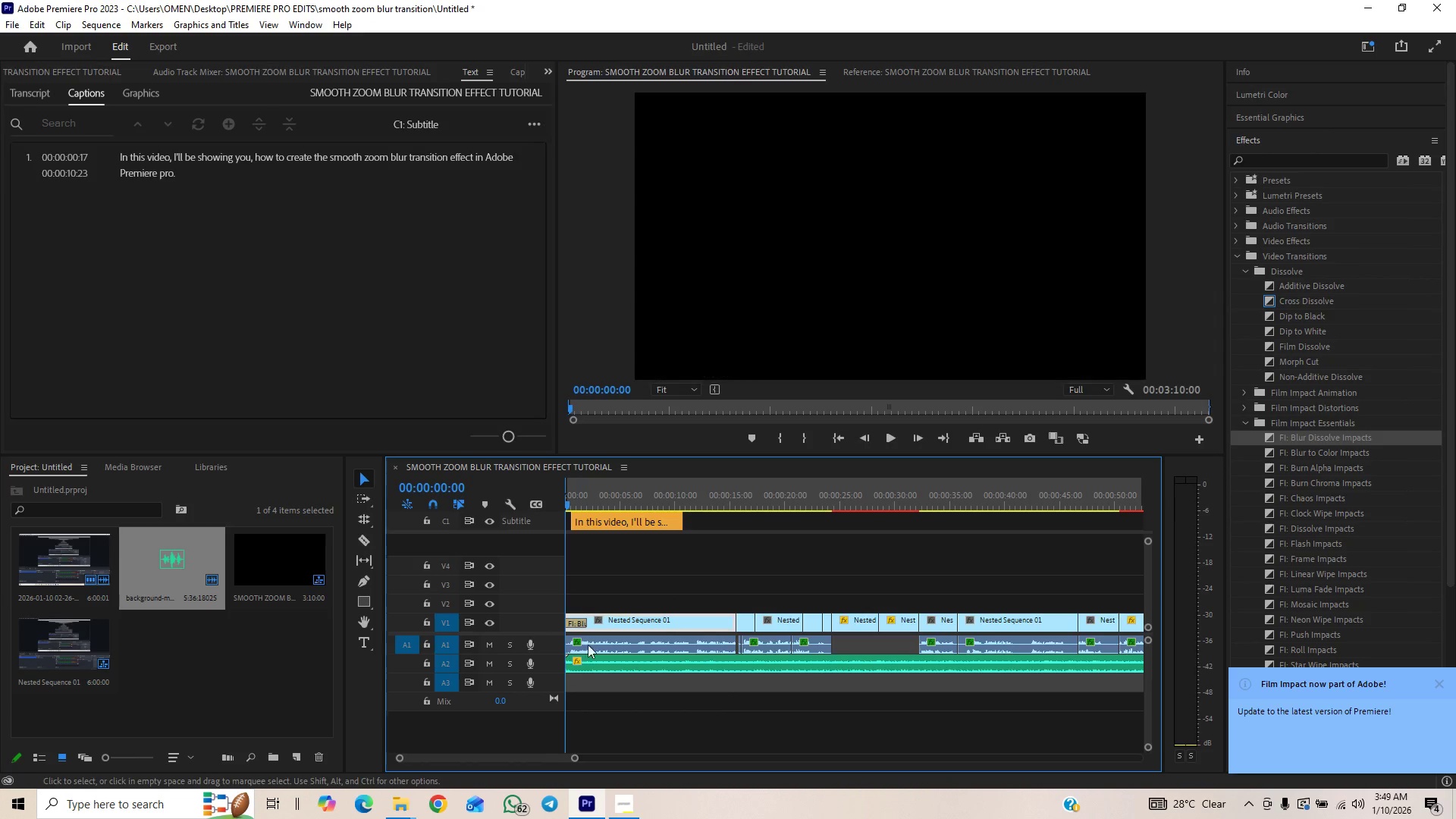 
key(Space)
 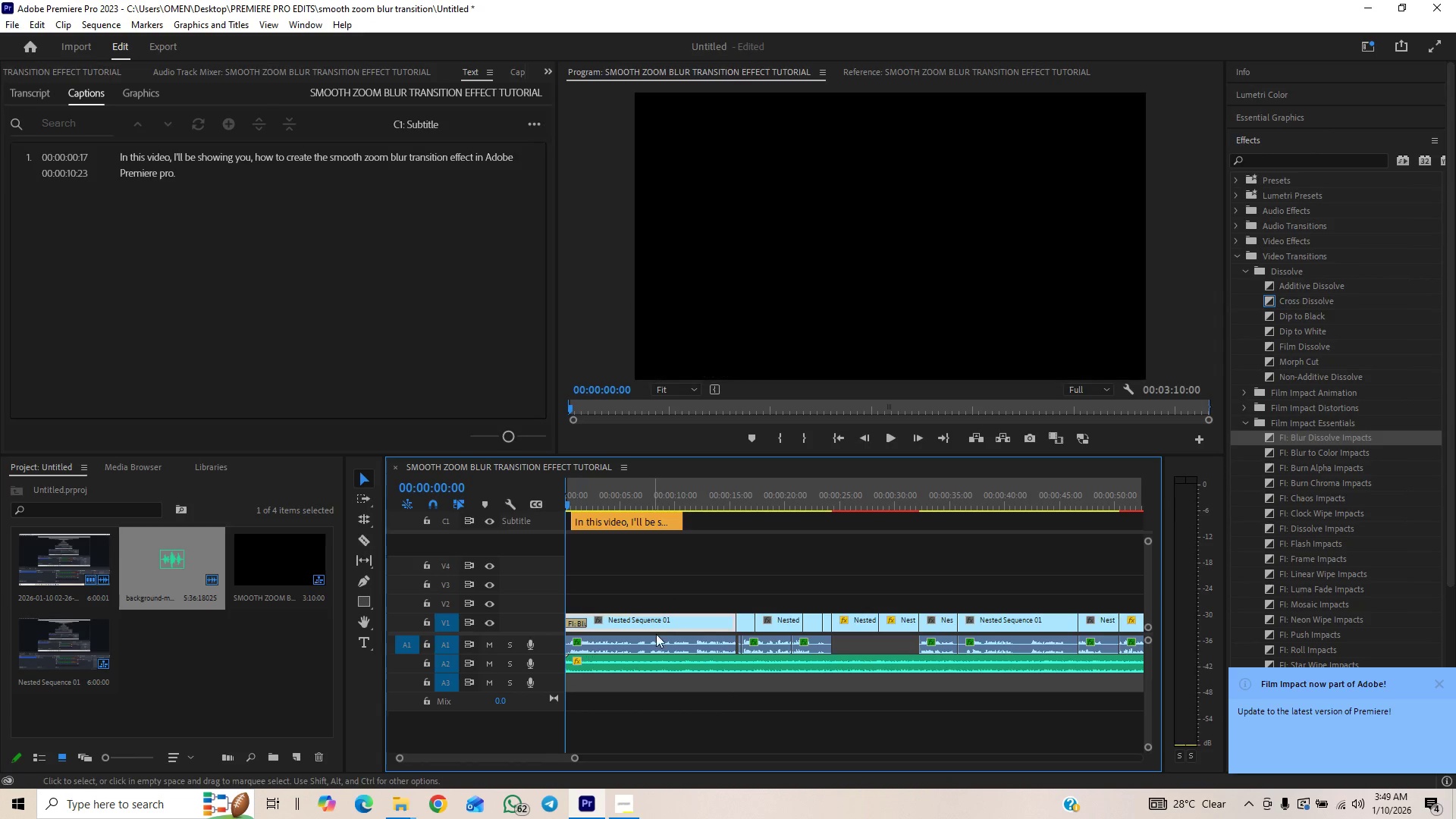 
mouse_move([654, 615])
 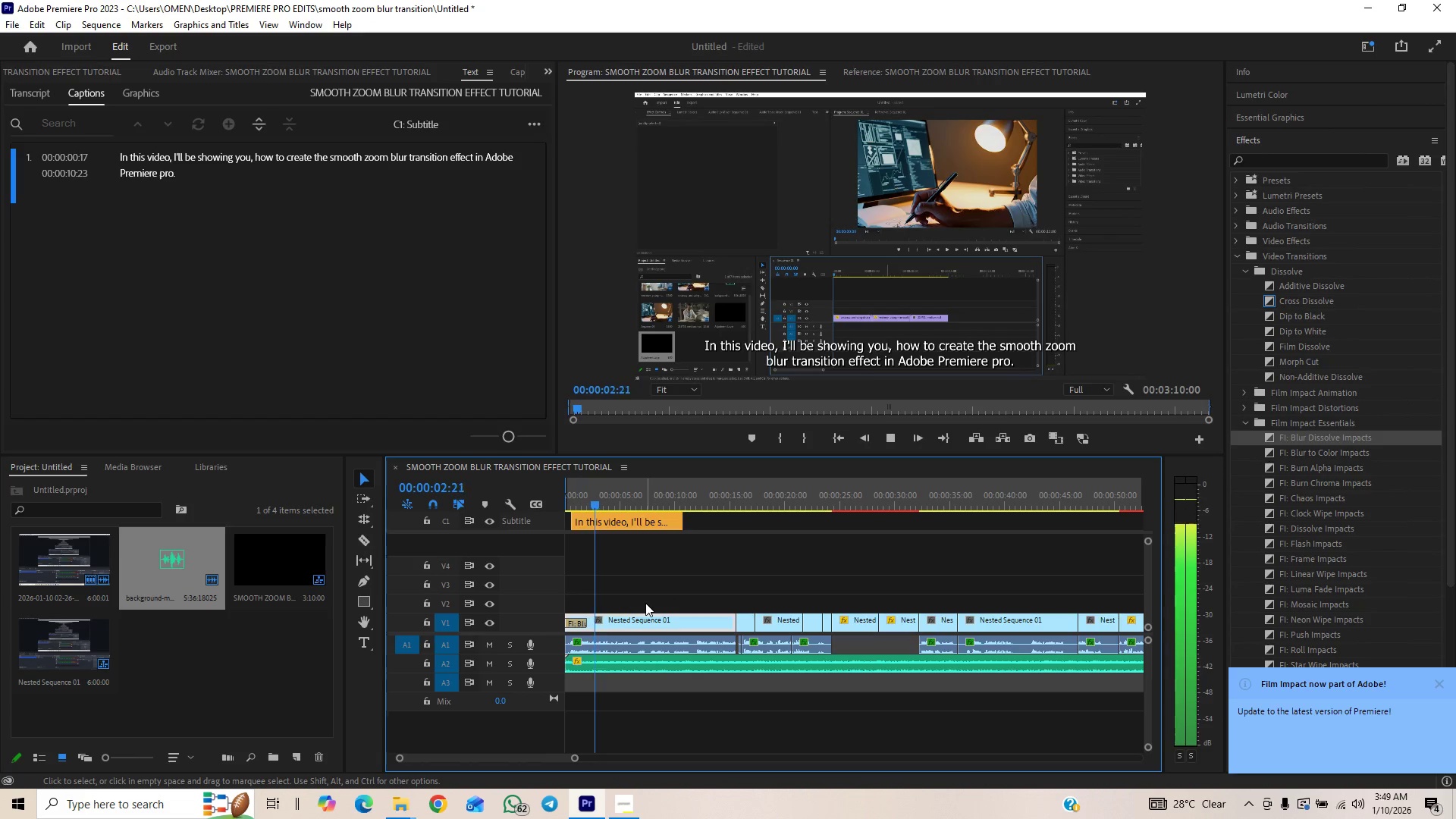 
key(Space)
 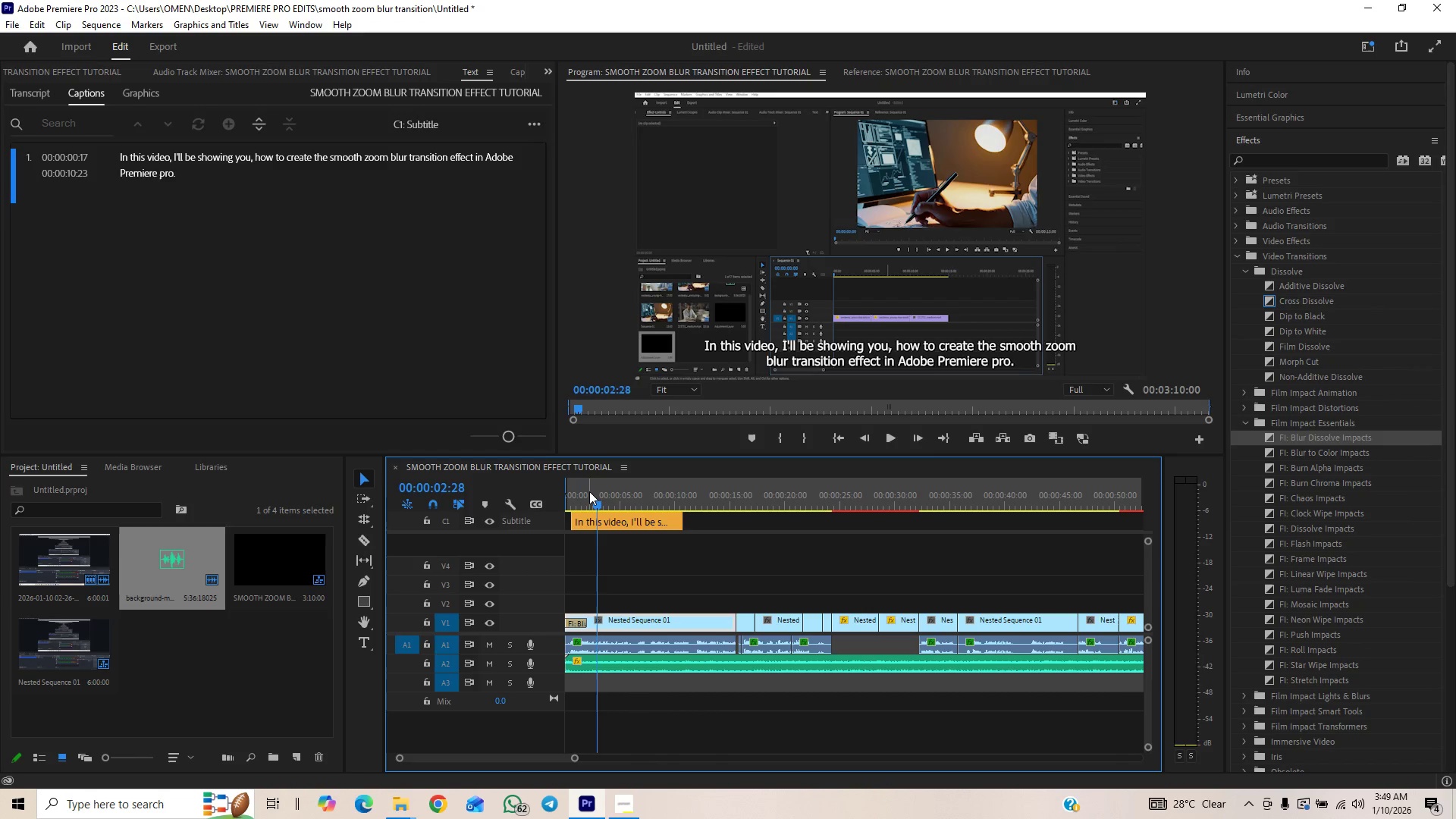 
wait(6.61)
 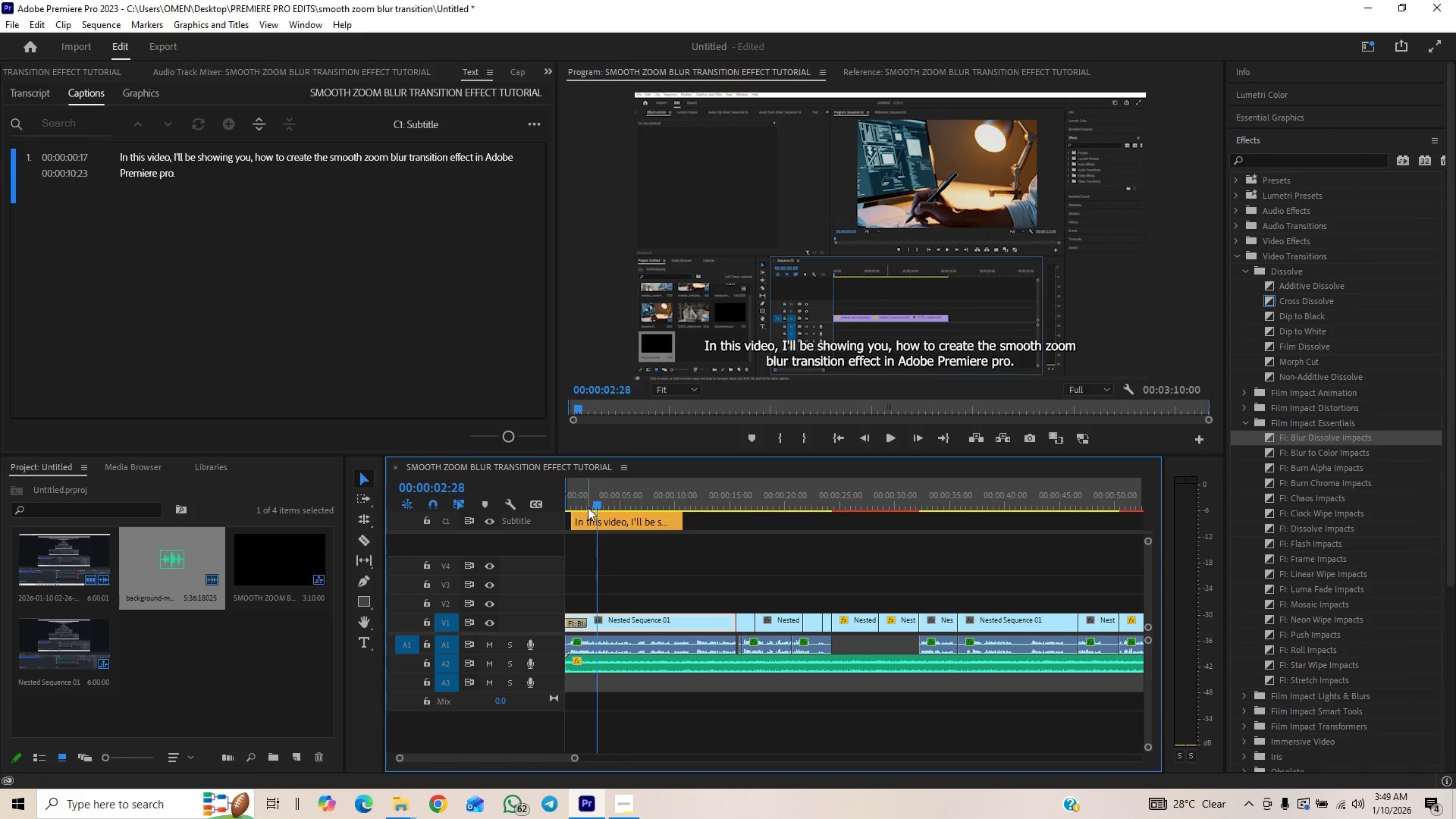 
left_click_drag(start_coordinate=[573, 497], to_coordinate=[538, 508])
 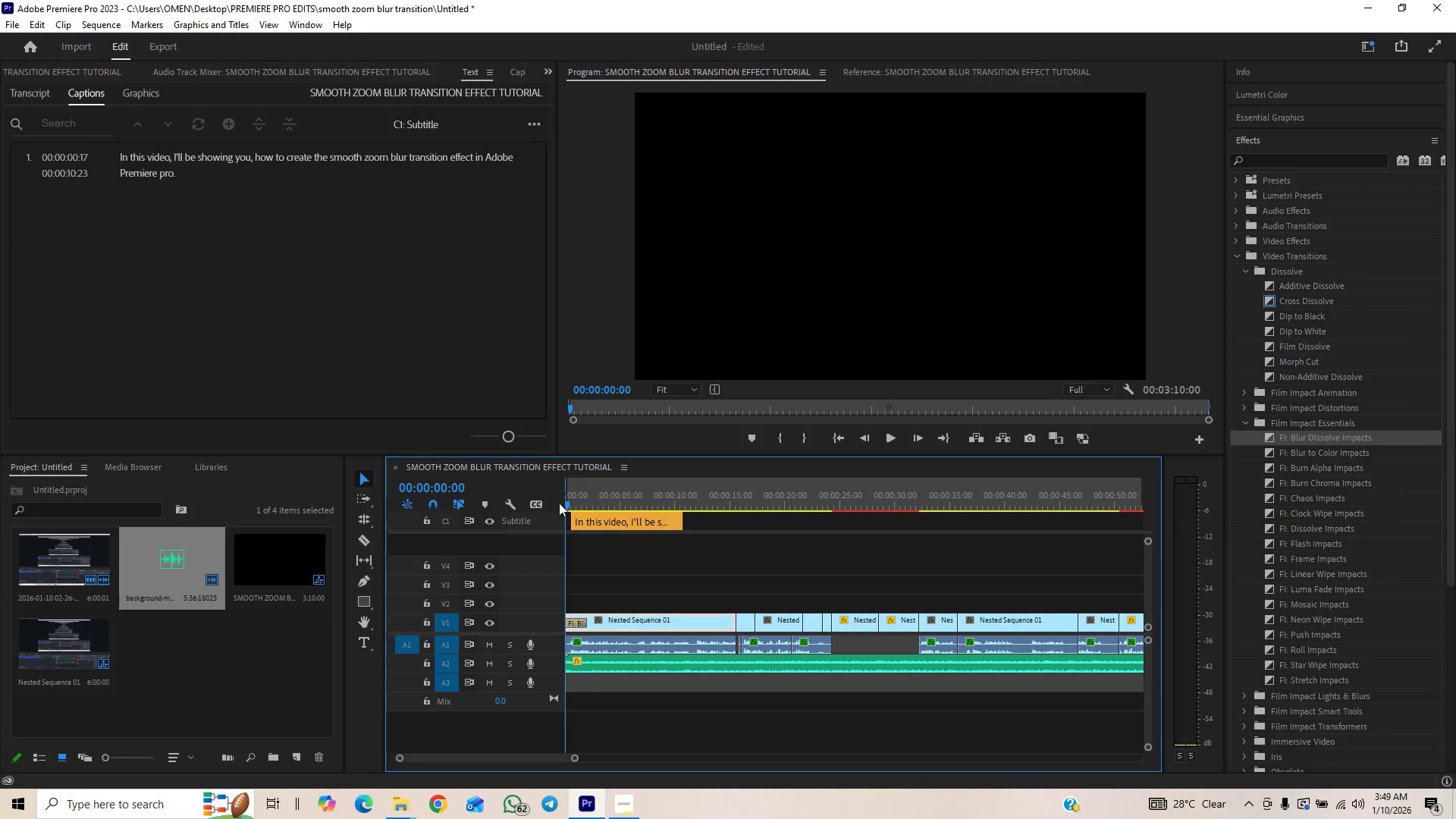 
left_click_drag(start_coordinate=[573, 502], to_coordinate=[549, 515])
 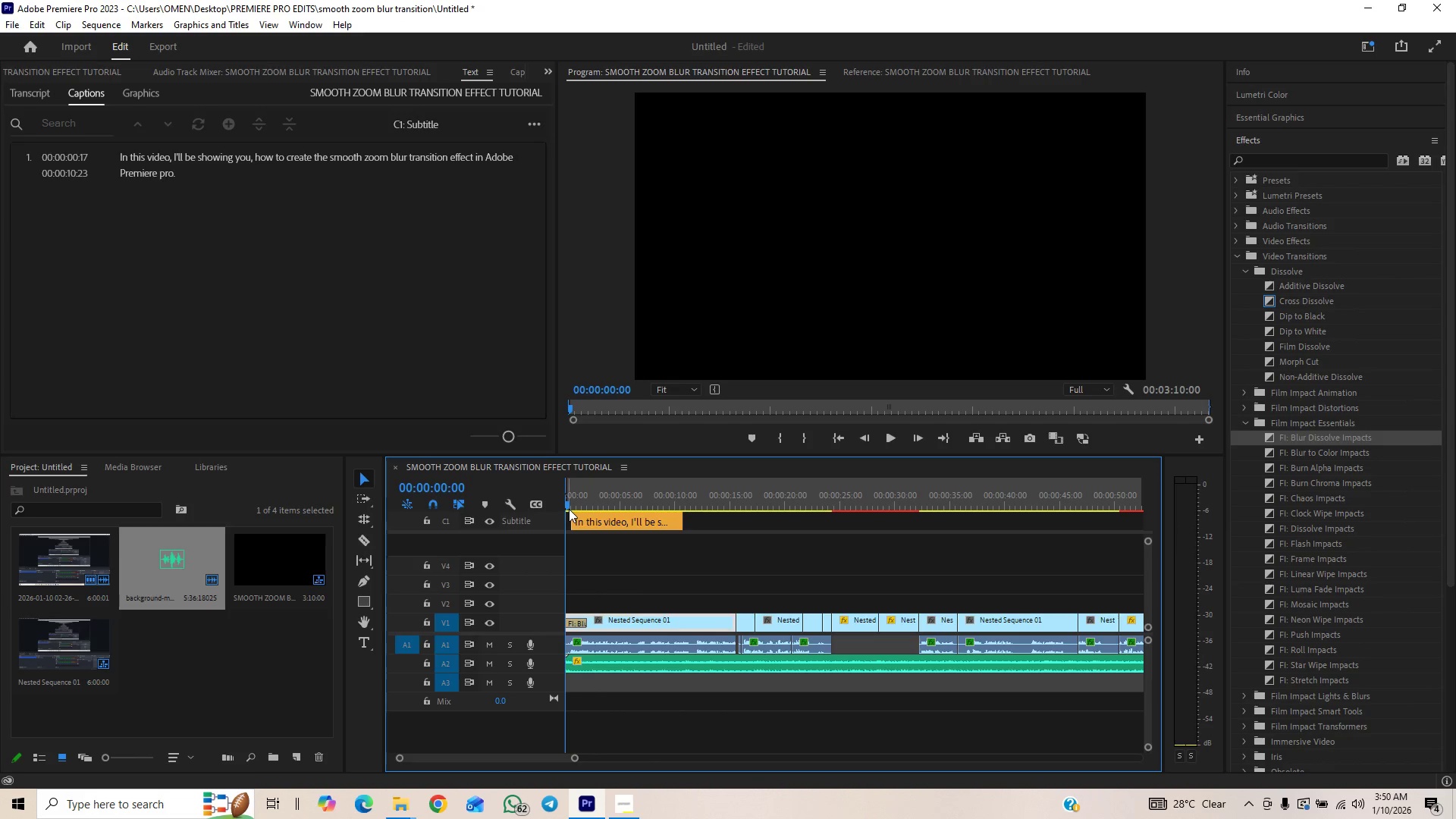 
left_click_drag(start_coordinate=[575, 502], to_coordinate=[524, 514])
 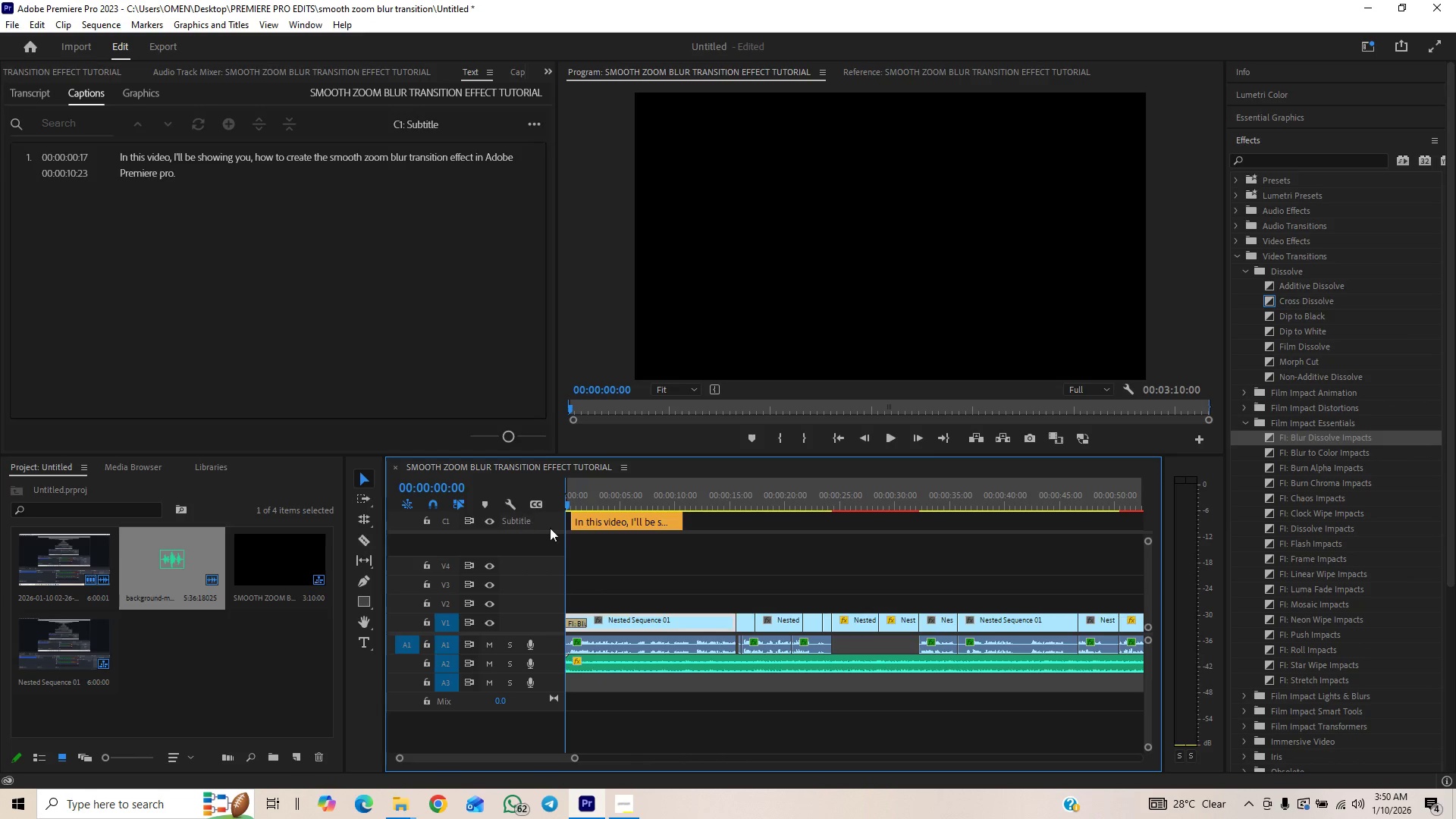 
key(Space)
 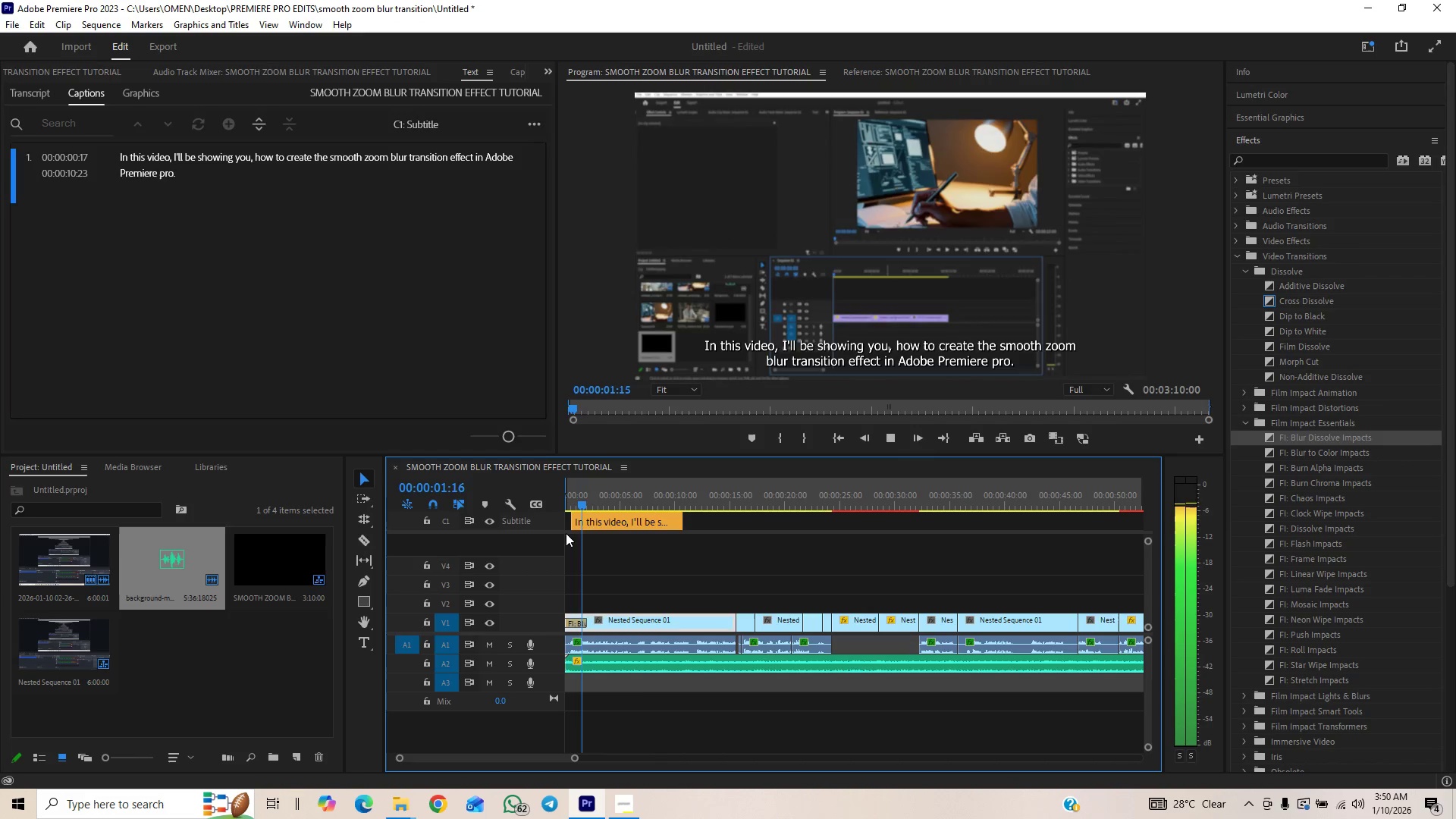 
key(Space)
 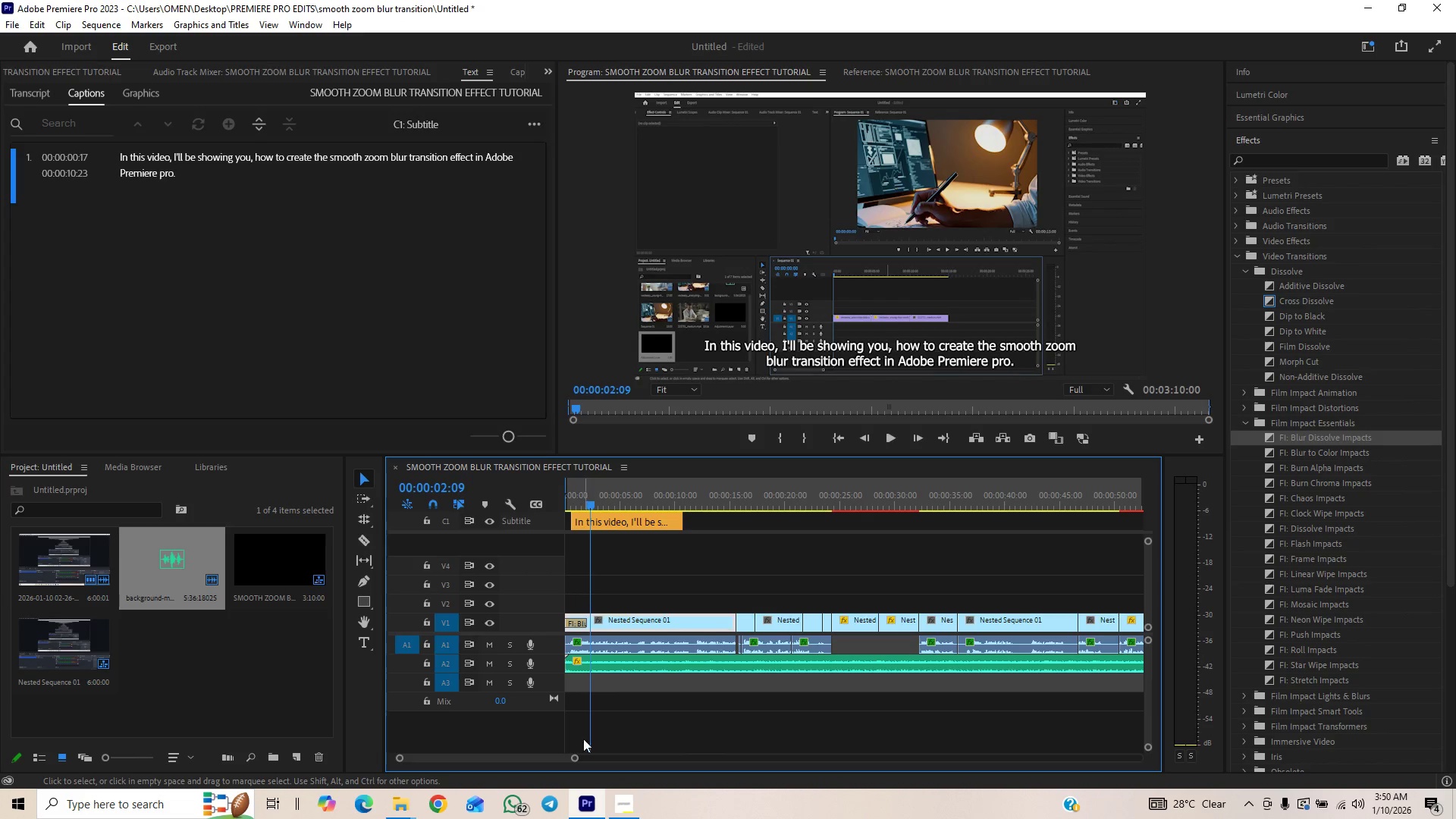 
left_click_drag(start_coordinate=[576, 757], to_coordinate=[539, 754])
 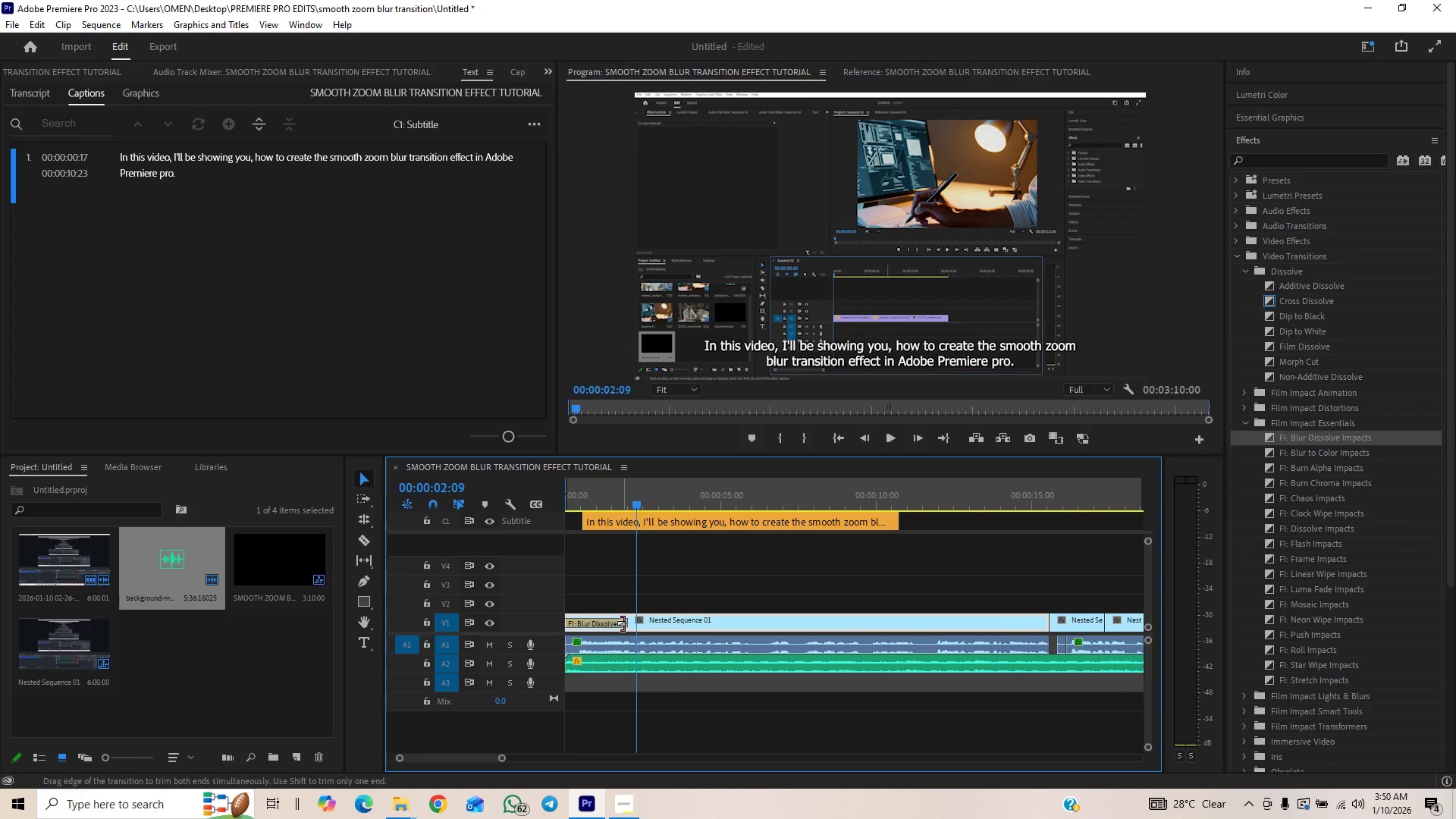 
left_click_drag(start_coordinate=[626, 622], to_coordinate=[601, 632])
 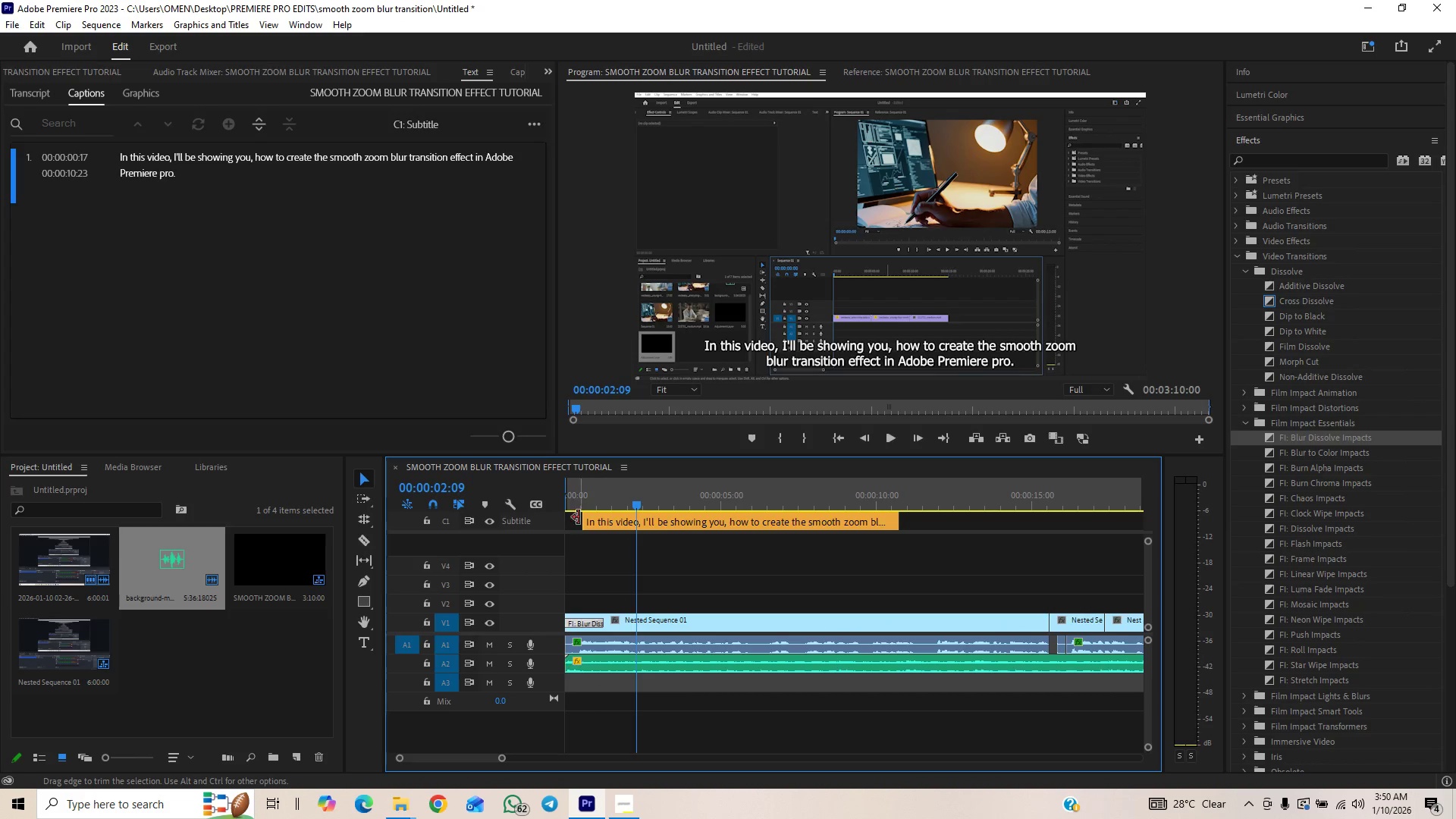 
left_click_drag(start_coordinate=[578, 503], to_coordinate=[541, 518])
 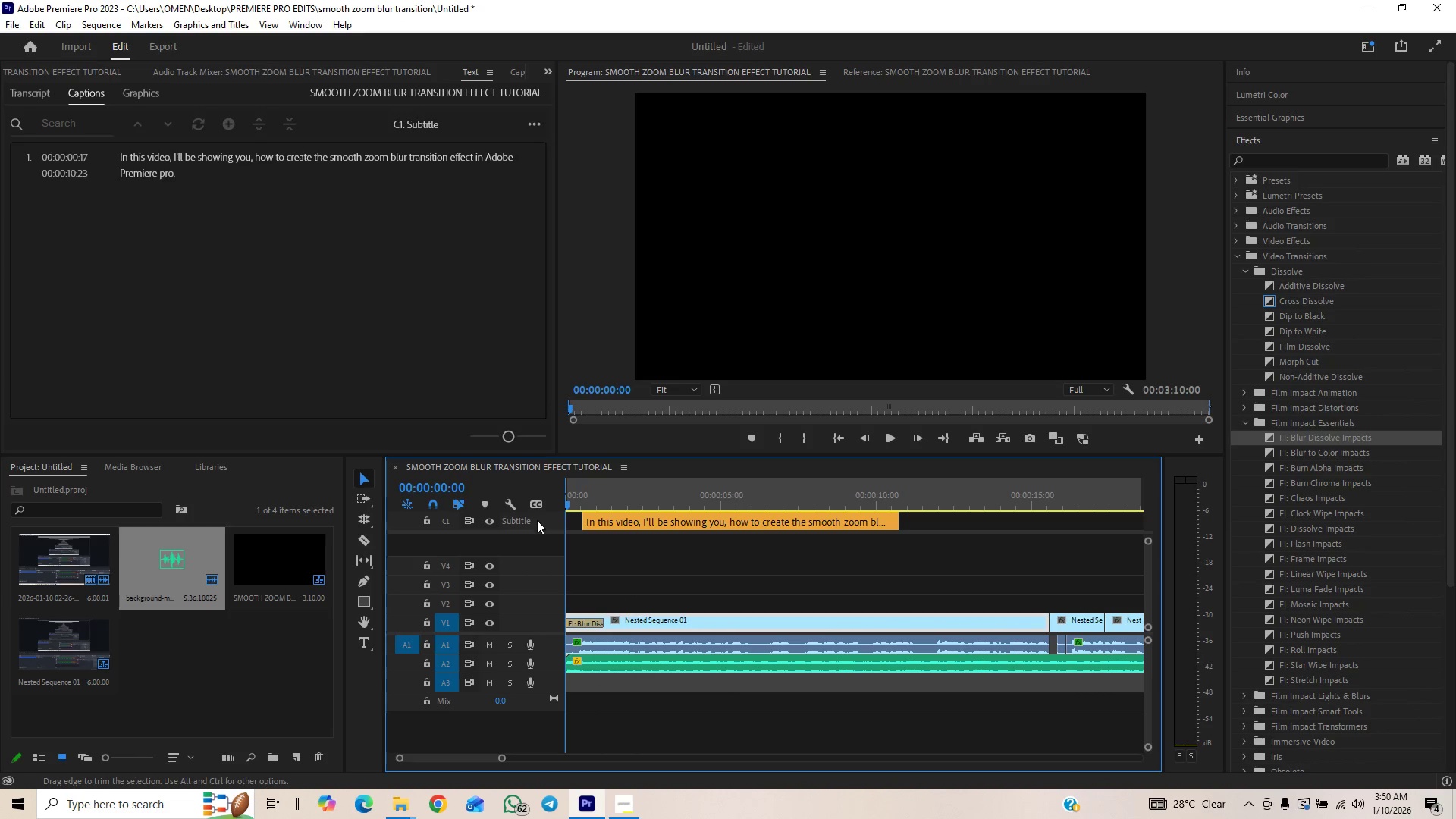 
key(Space)
 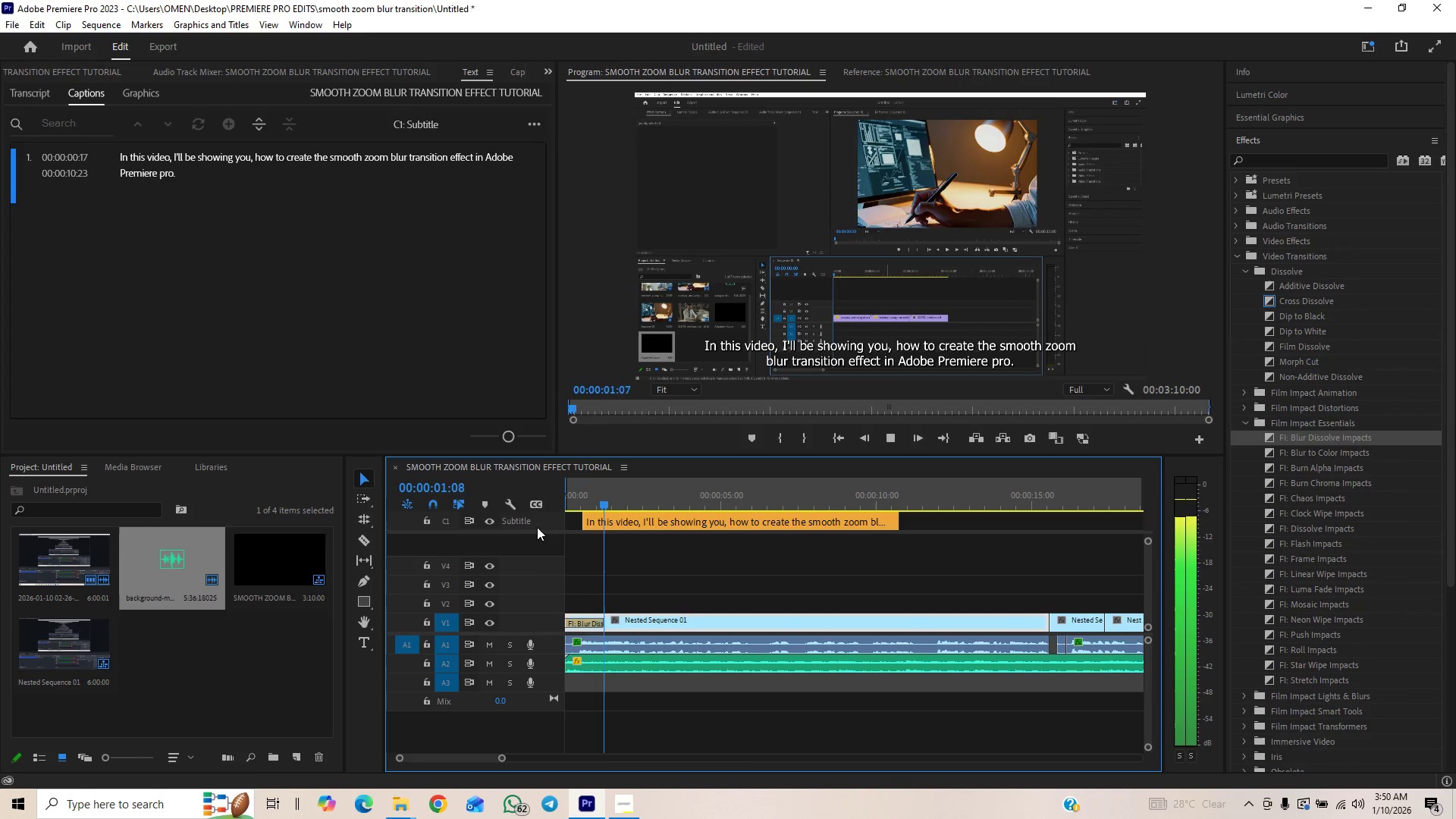 
key(Space)
 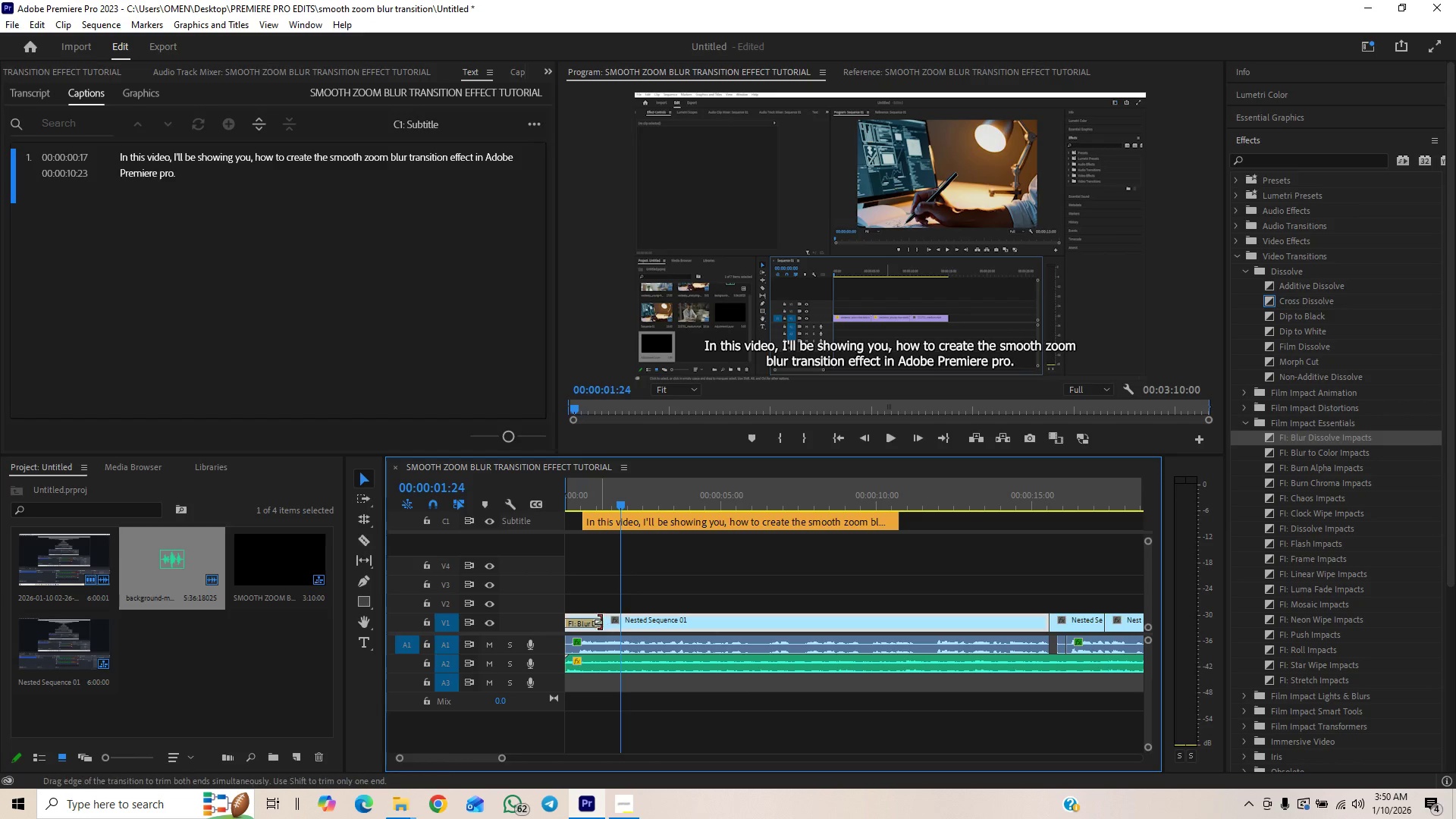 
left_click_drag(start_coordinate=[600, 623], to_coordinate=[585, 629])
 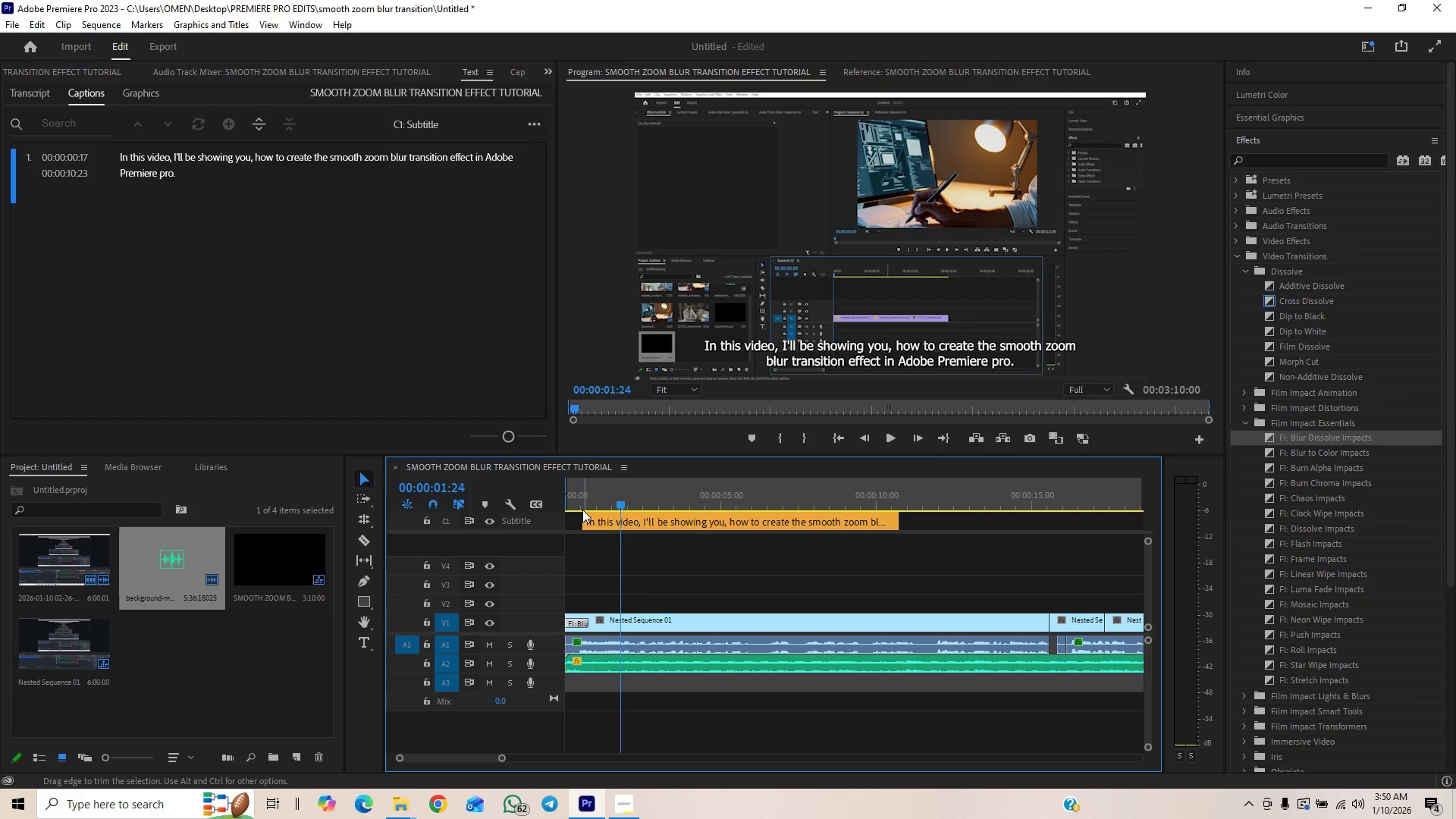 
left_click_drag(start_coordinate=[582, 500], to_coordinate=[539, 519])
 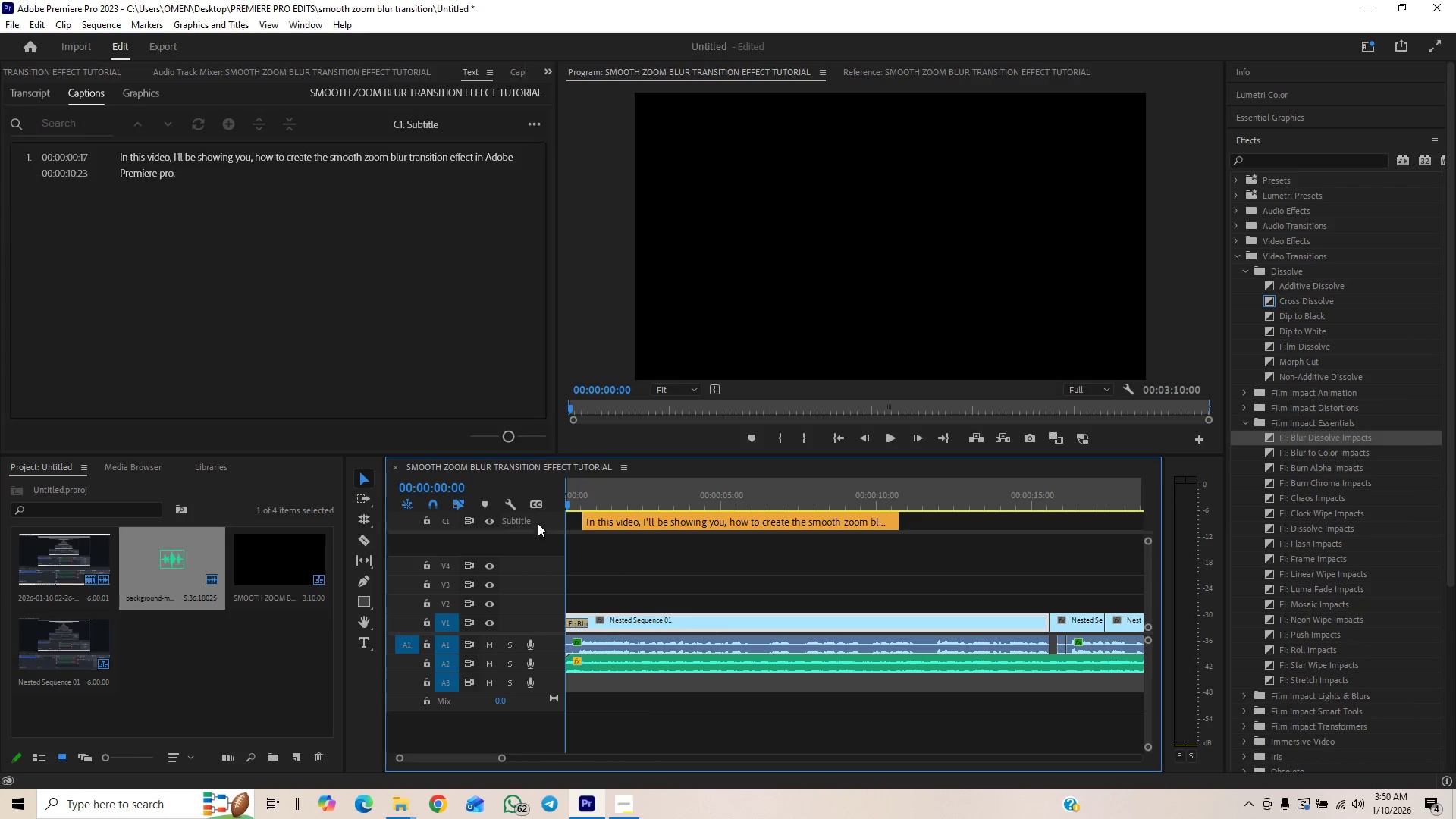 
key(Space)
 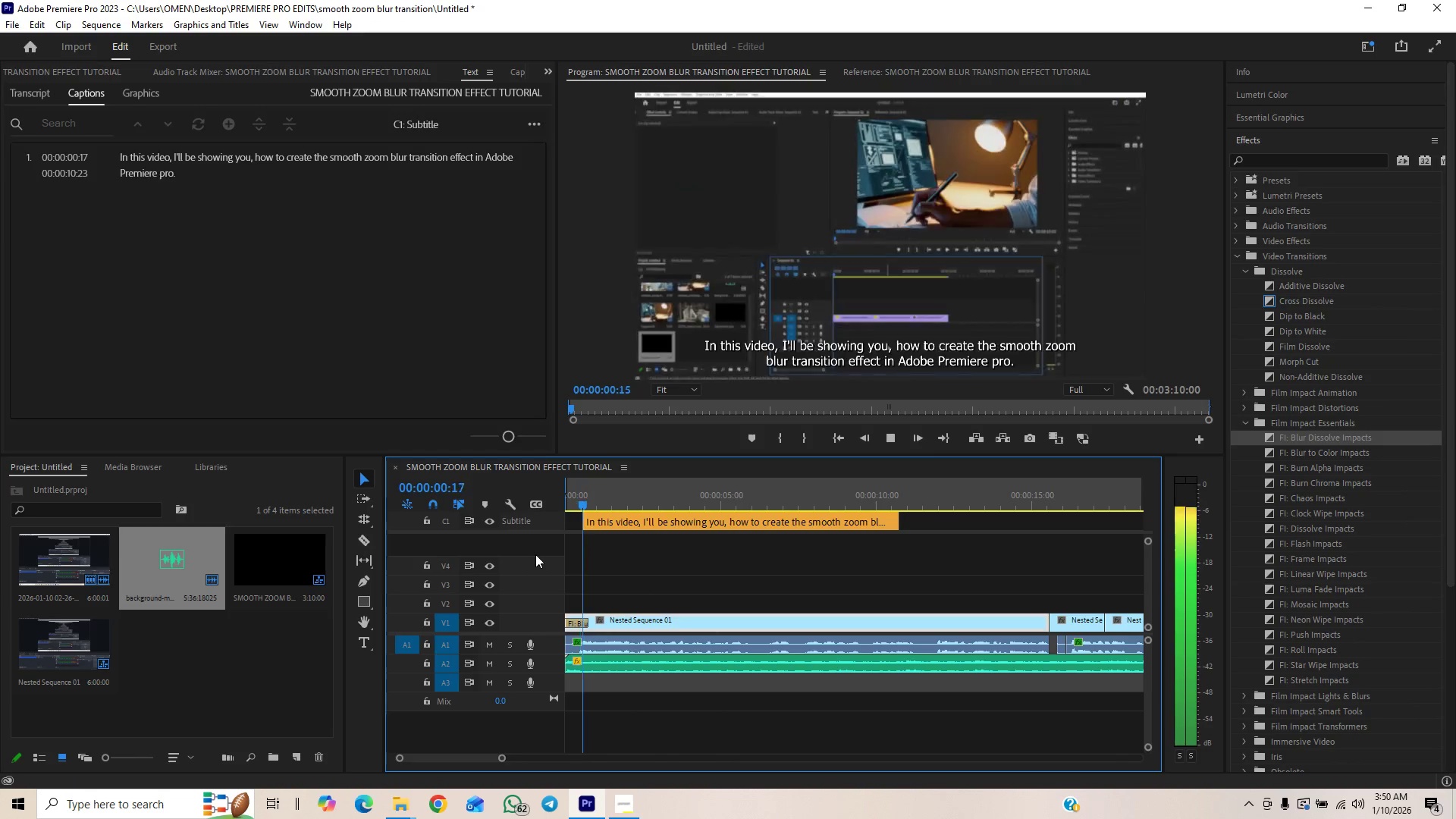 
key(Space)
 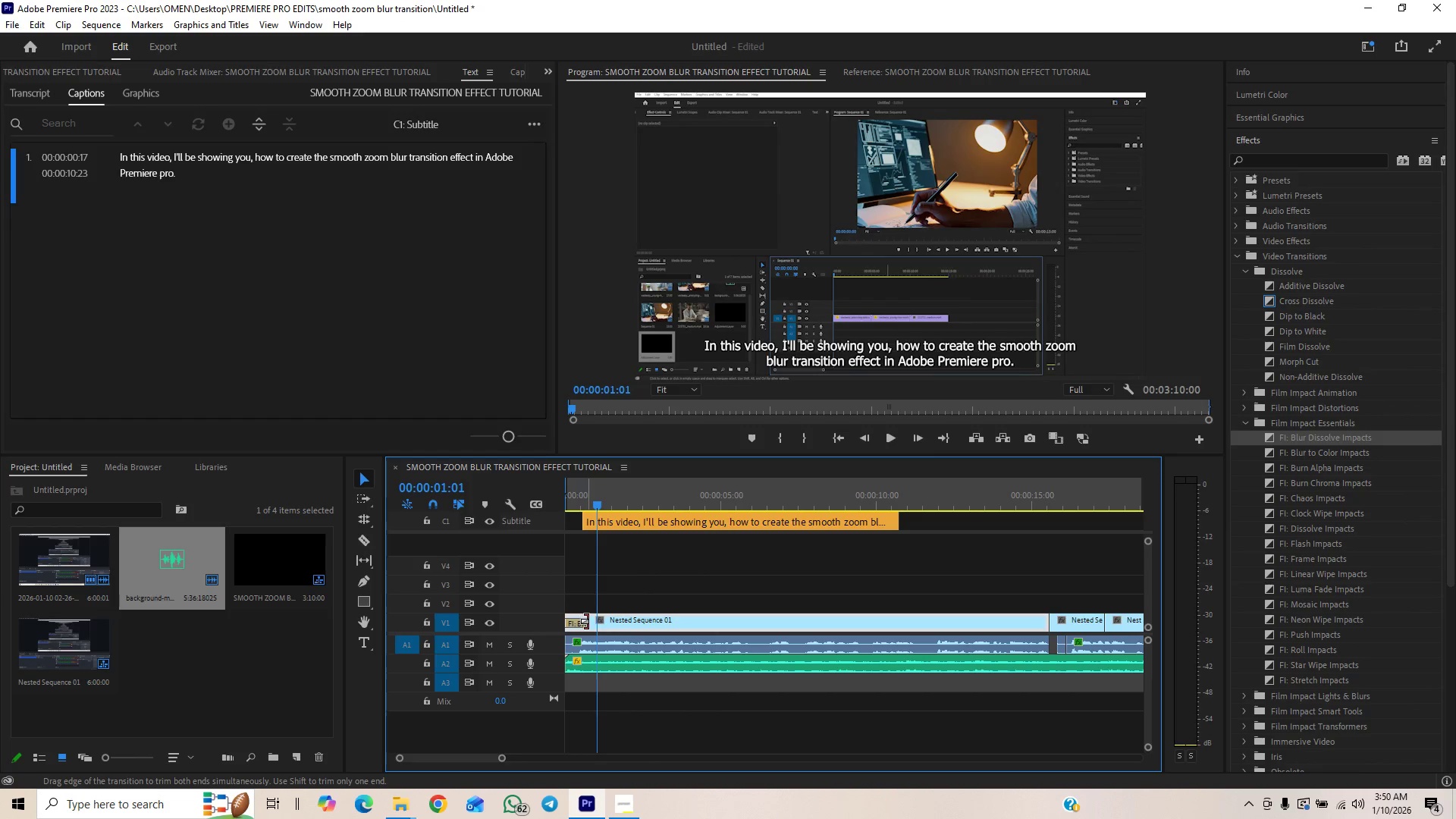 
left_click_drag(start_coordinate=[586, 623], to_coordinate=[605, 621])
 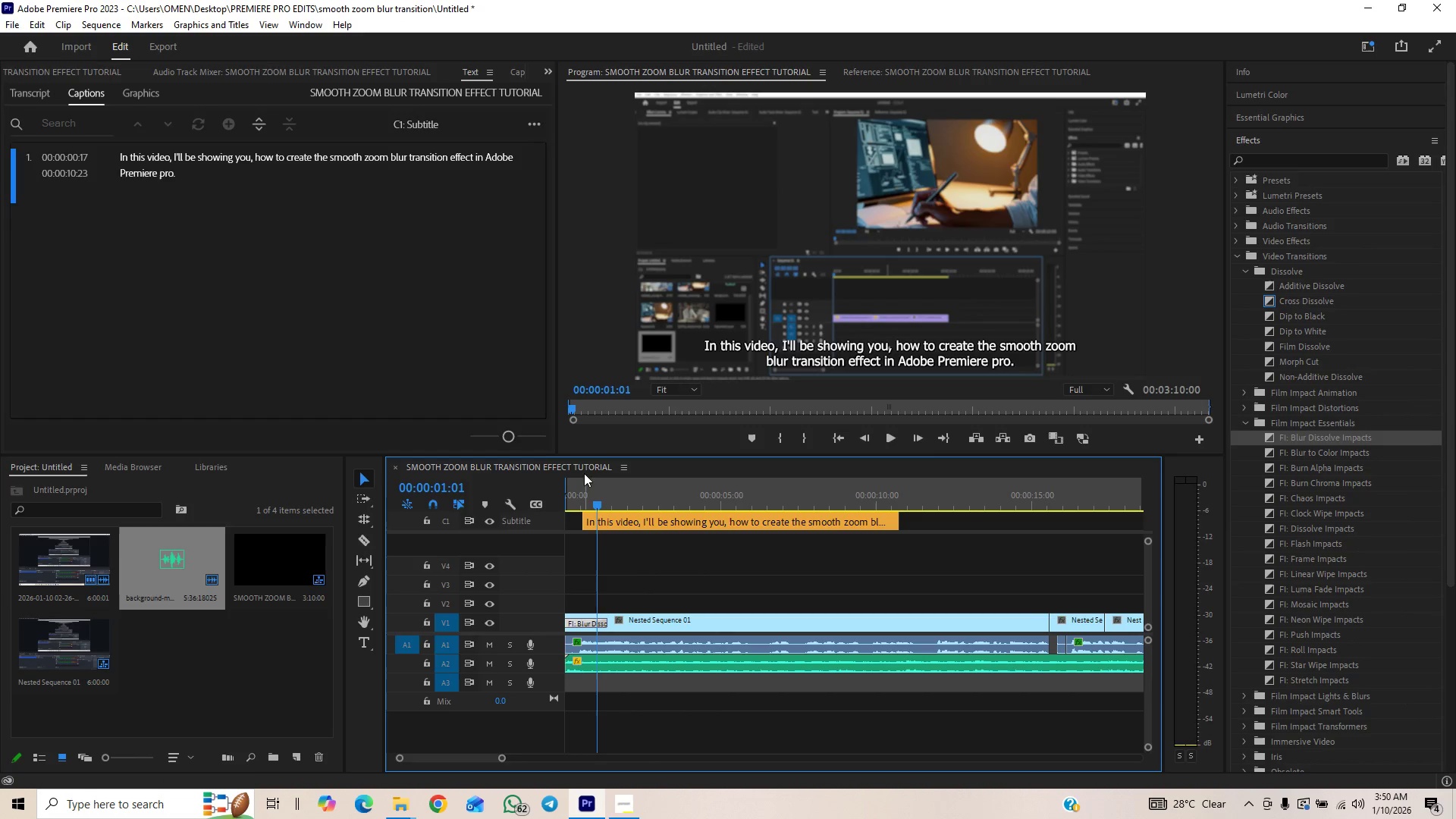 
left_click_drag(start_coordinate=[572, 503], to_coordinate=[542, 518])
 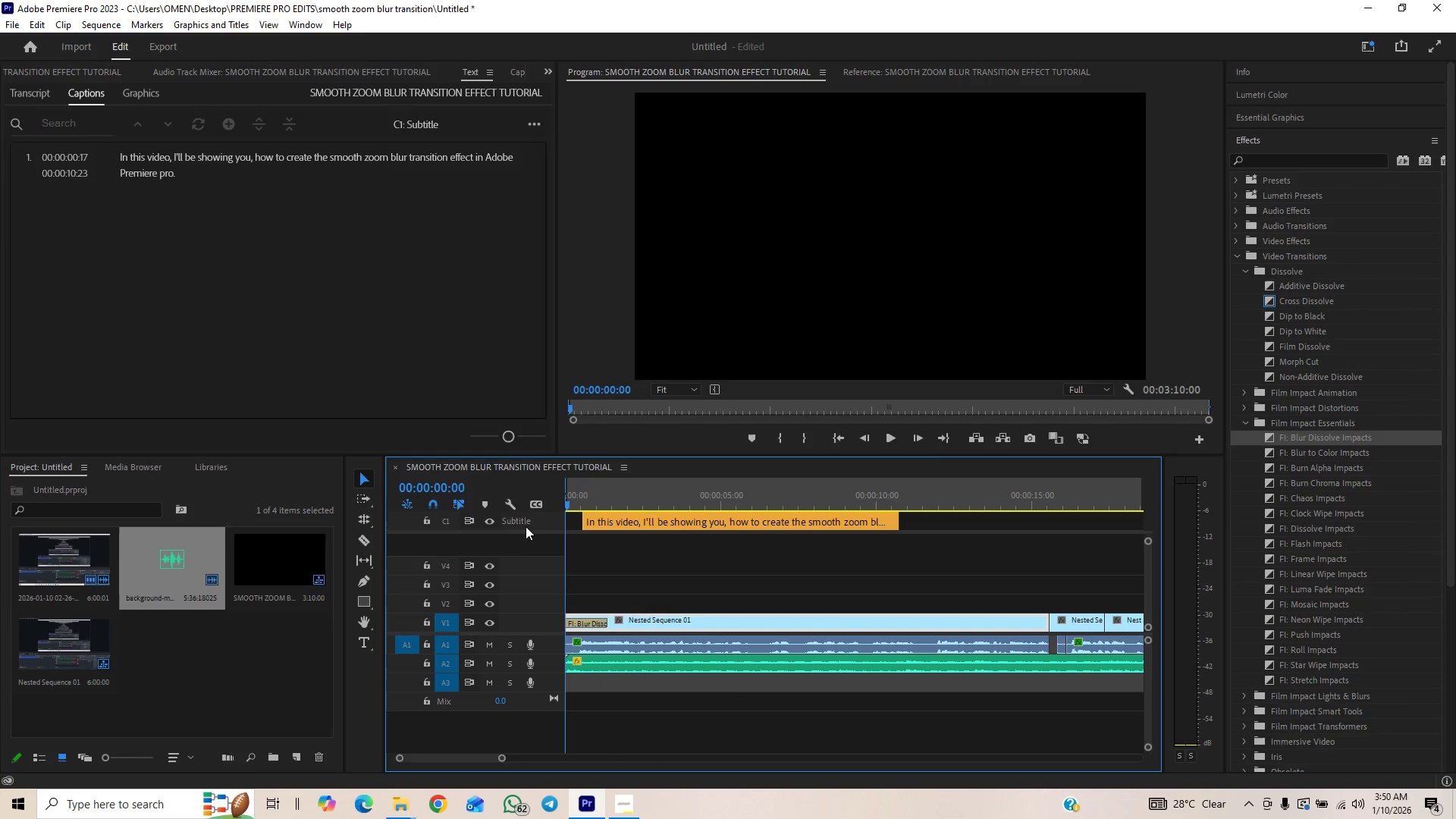 
key(Space)
 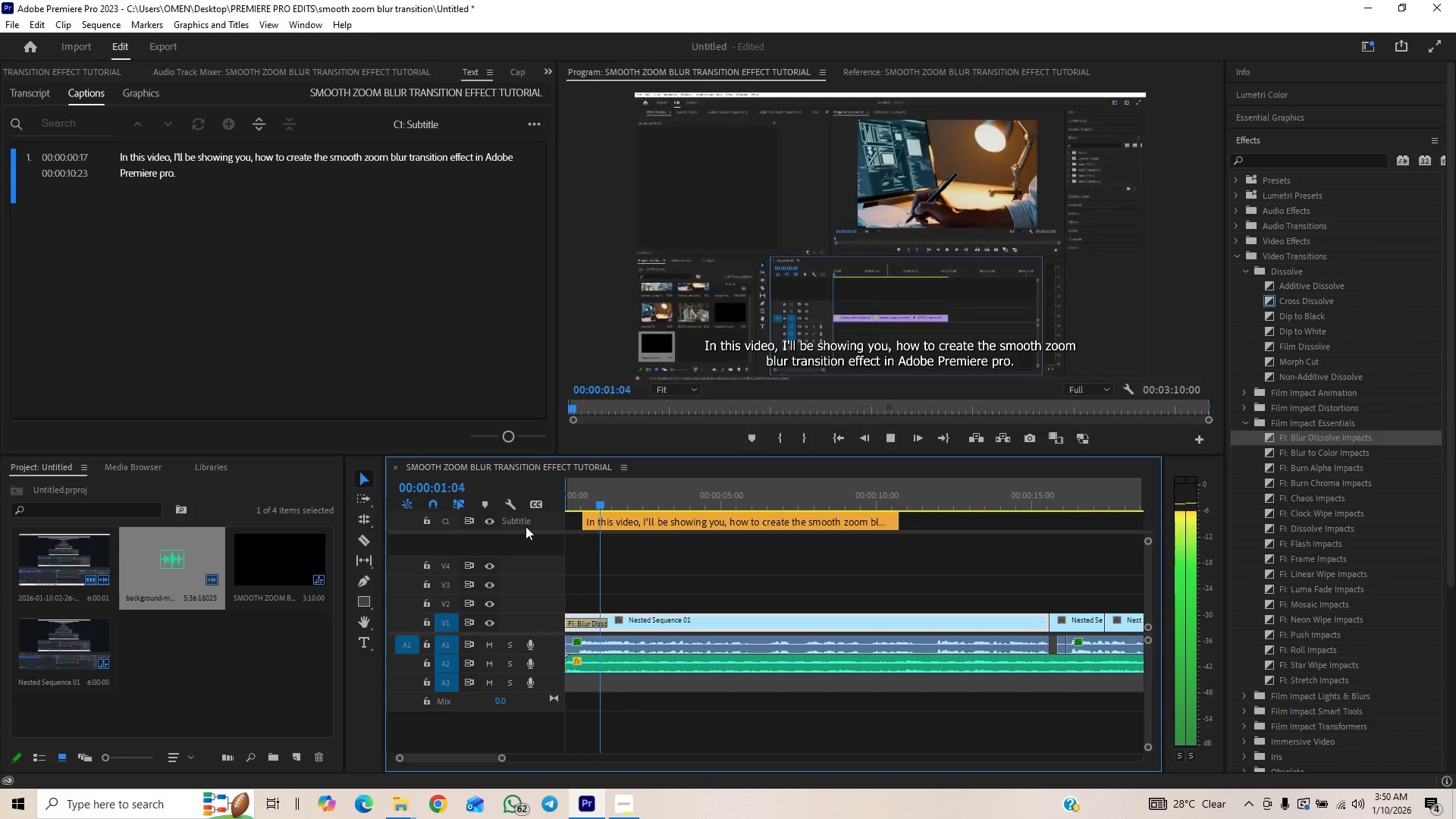 
key(Space)
 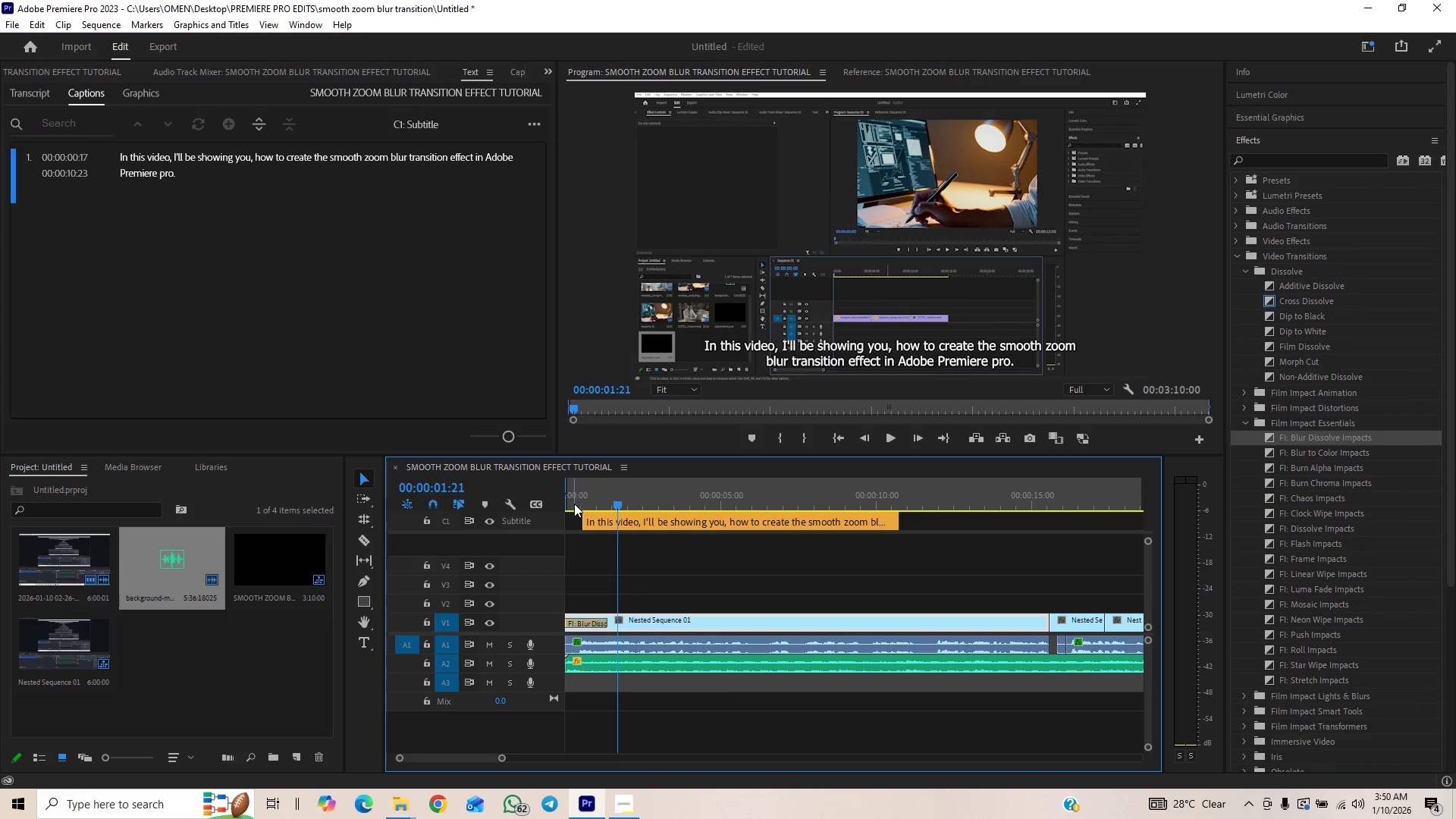 
left_click_drag(start_coordinate=[575, 504], to_coordinate=[548, 515])
 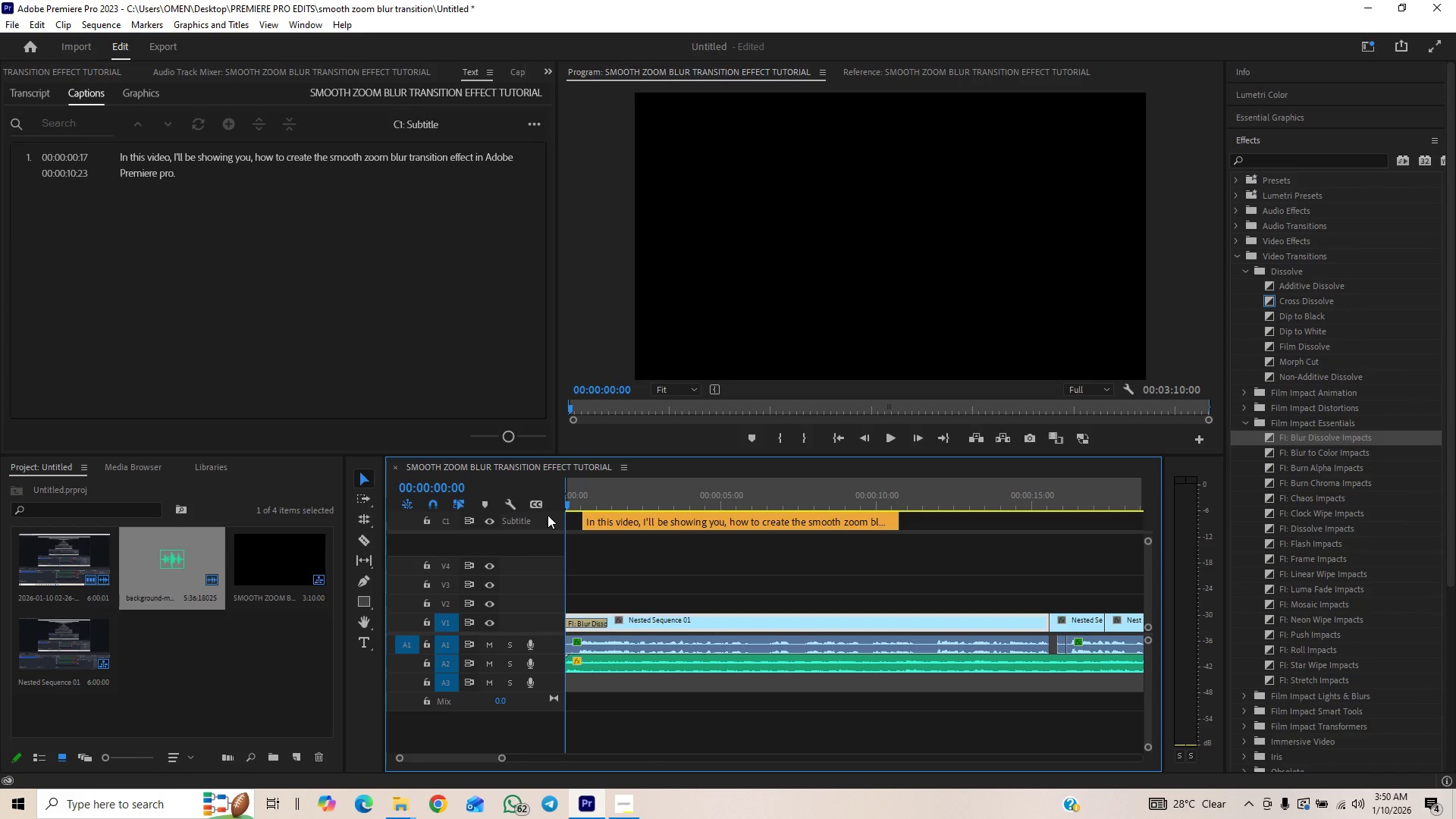 
key(Space)
 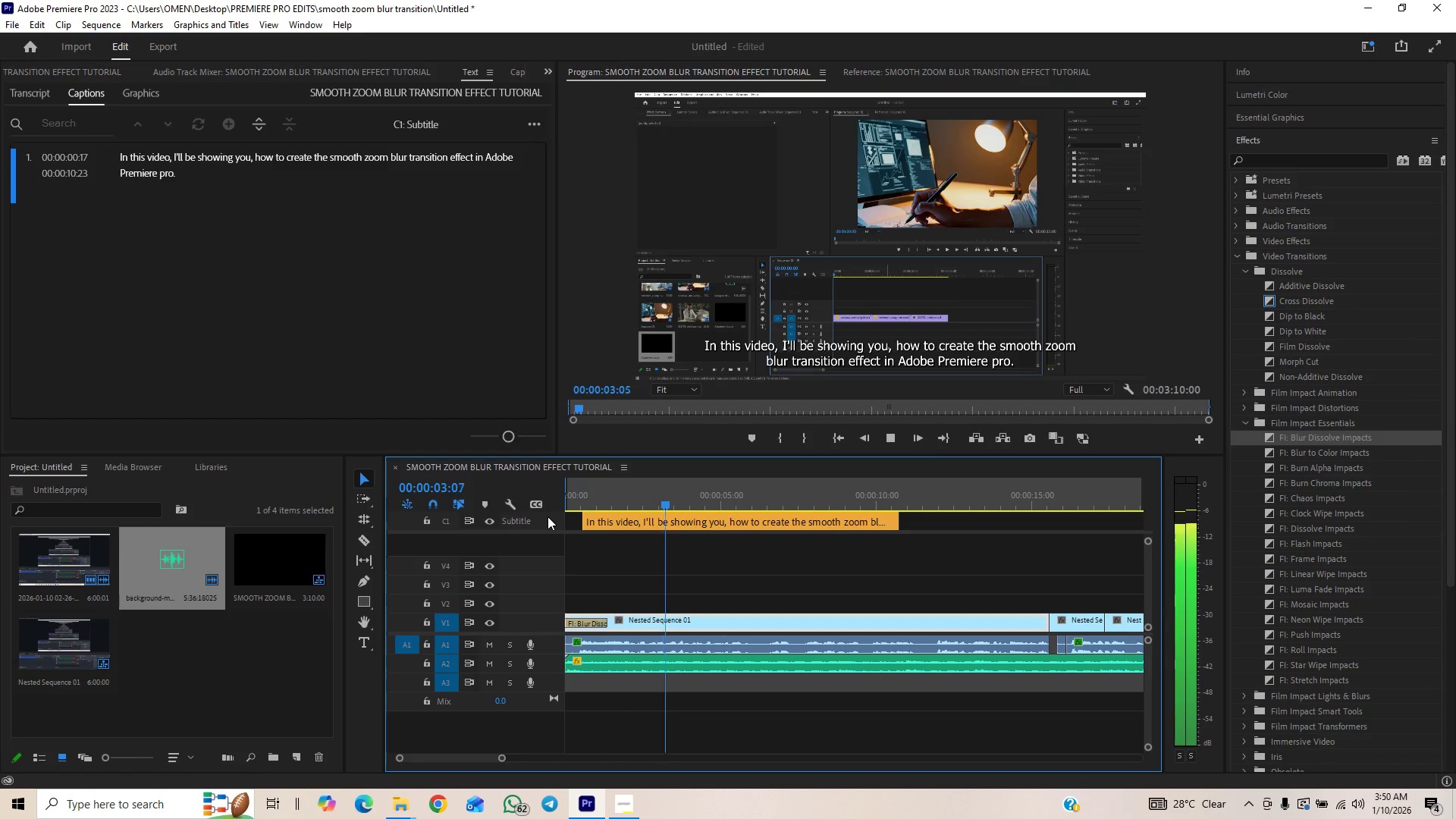 
left_click_drag(start_coordinate=[585, 488], to_coordinate=[542, 507])
 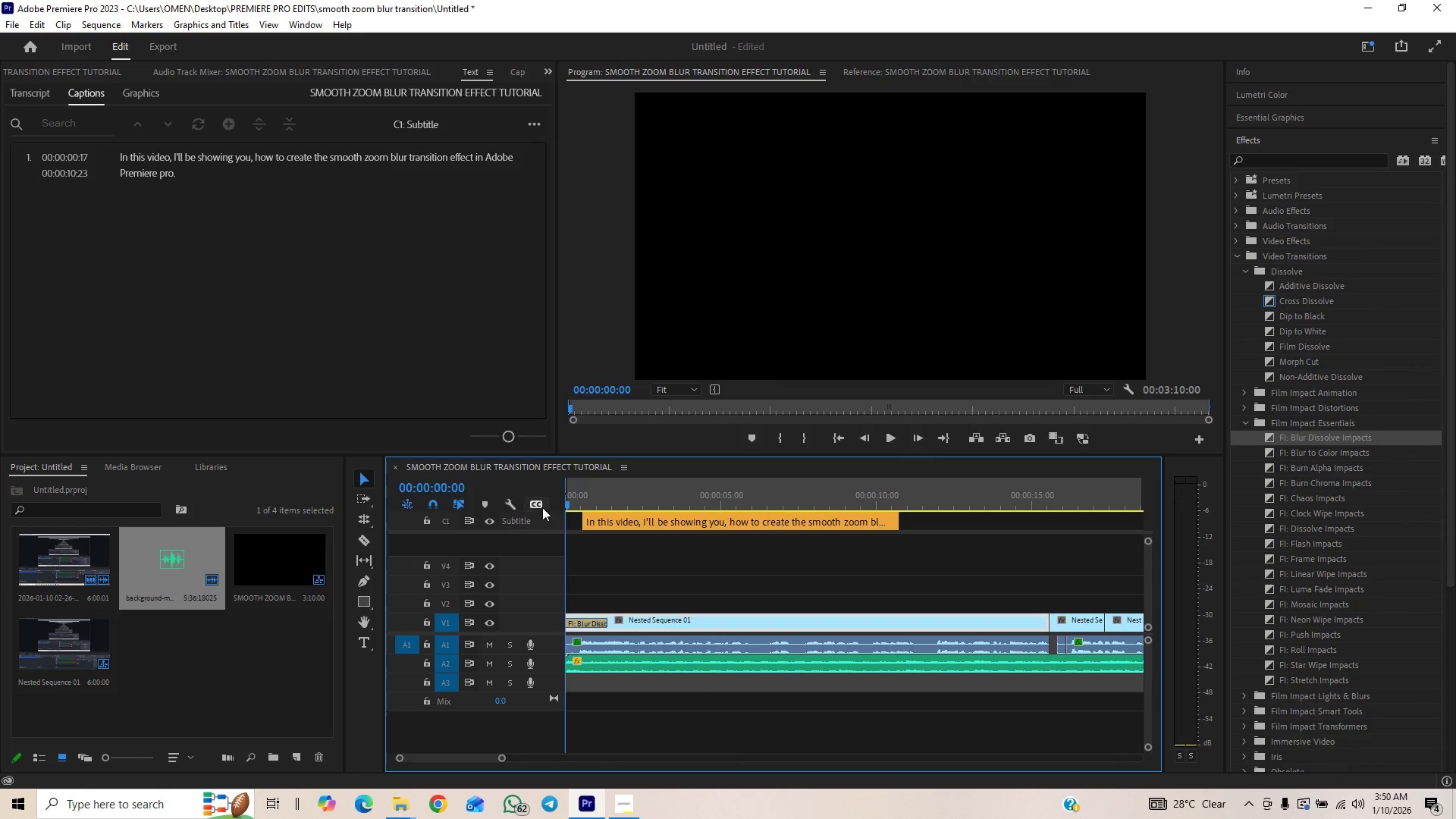 
key(Space)
 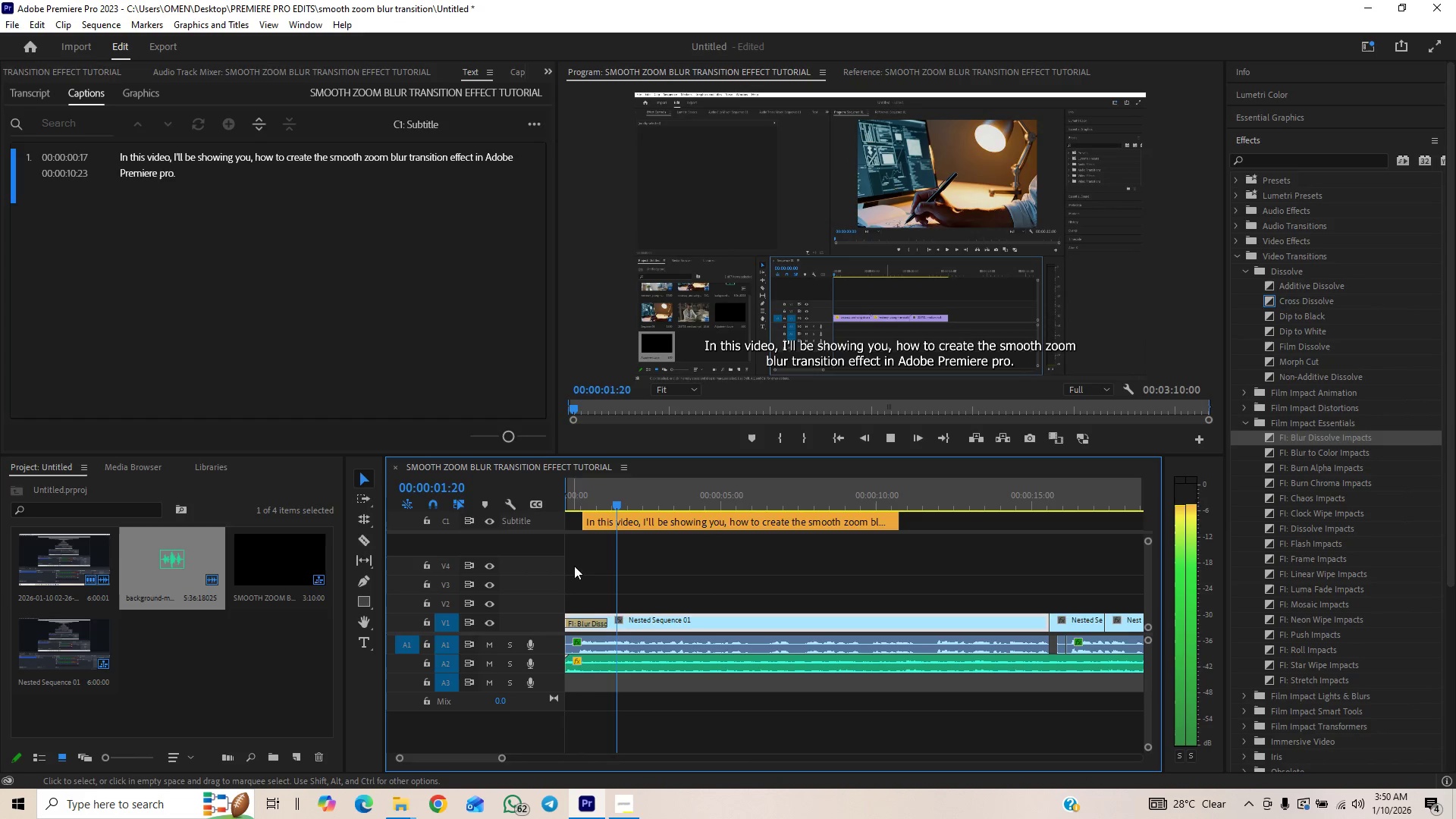 
key(Space)
 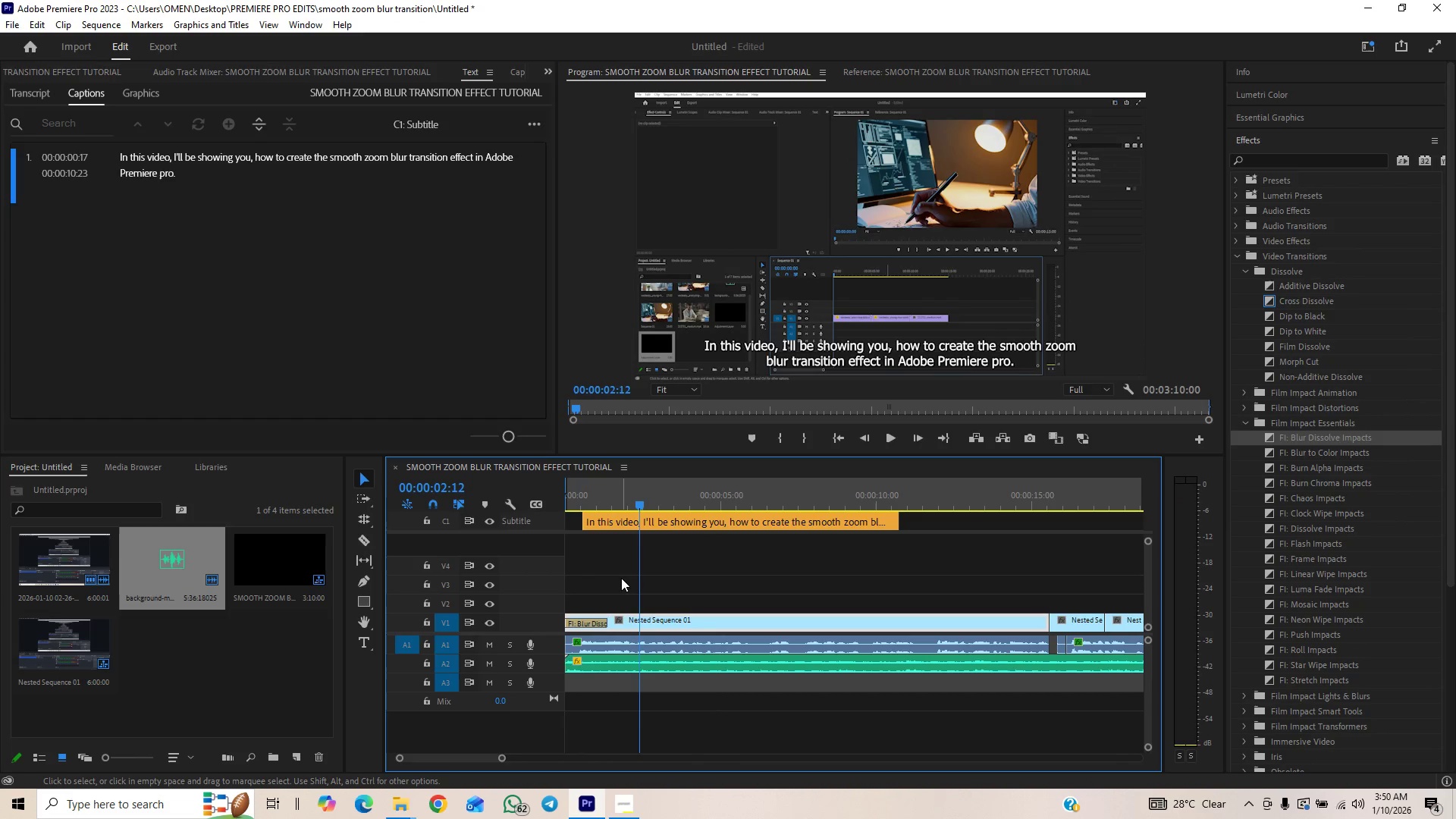 
key(Control+S)
 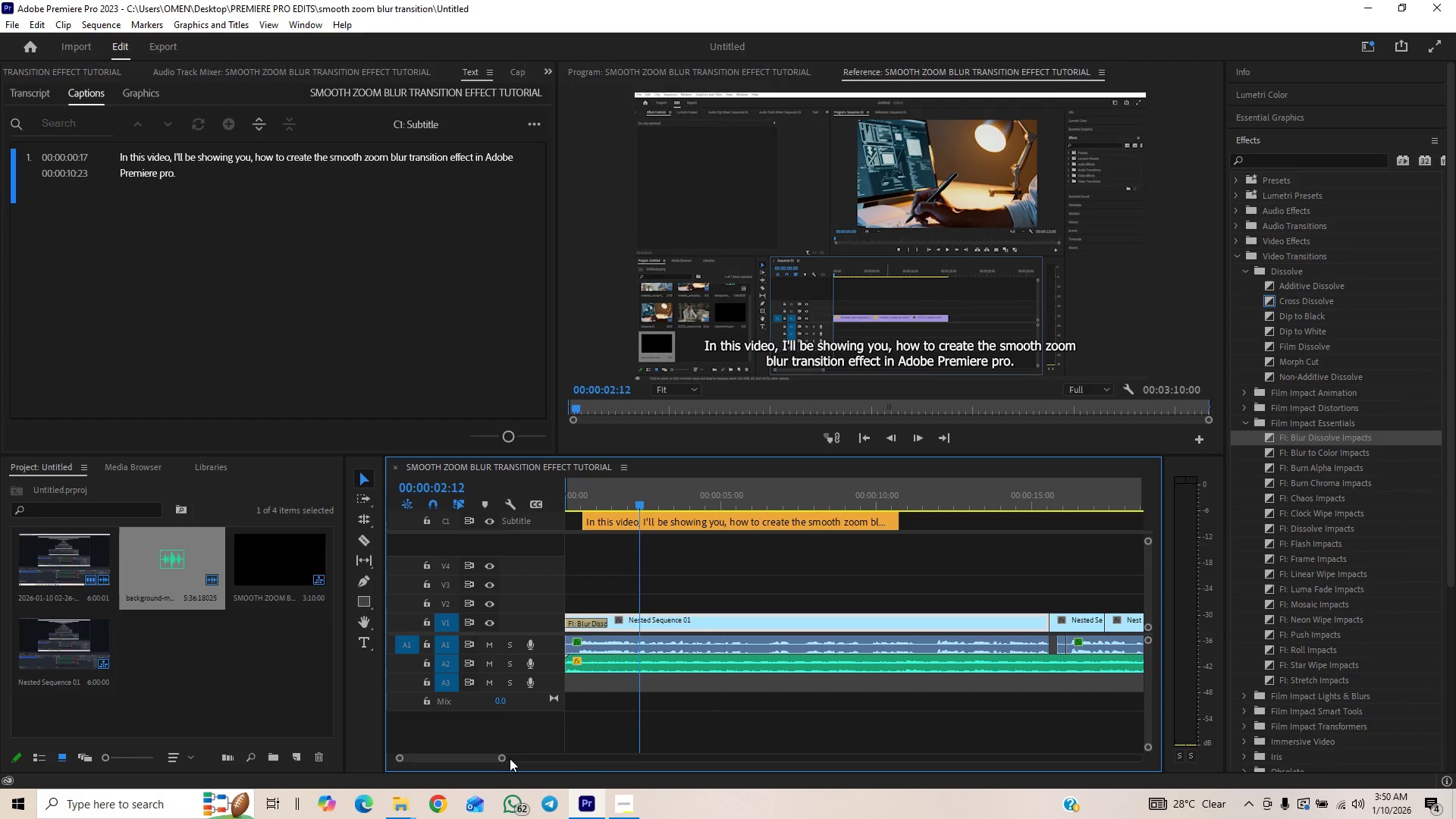 
left_click_drag(start_coordinate=[503, 759], to_coordinate=[548, 745])
 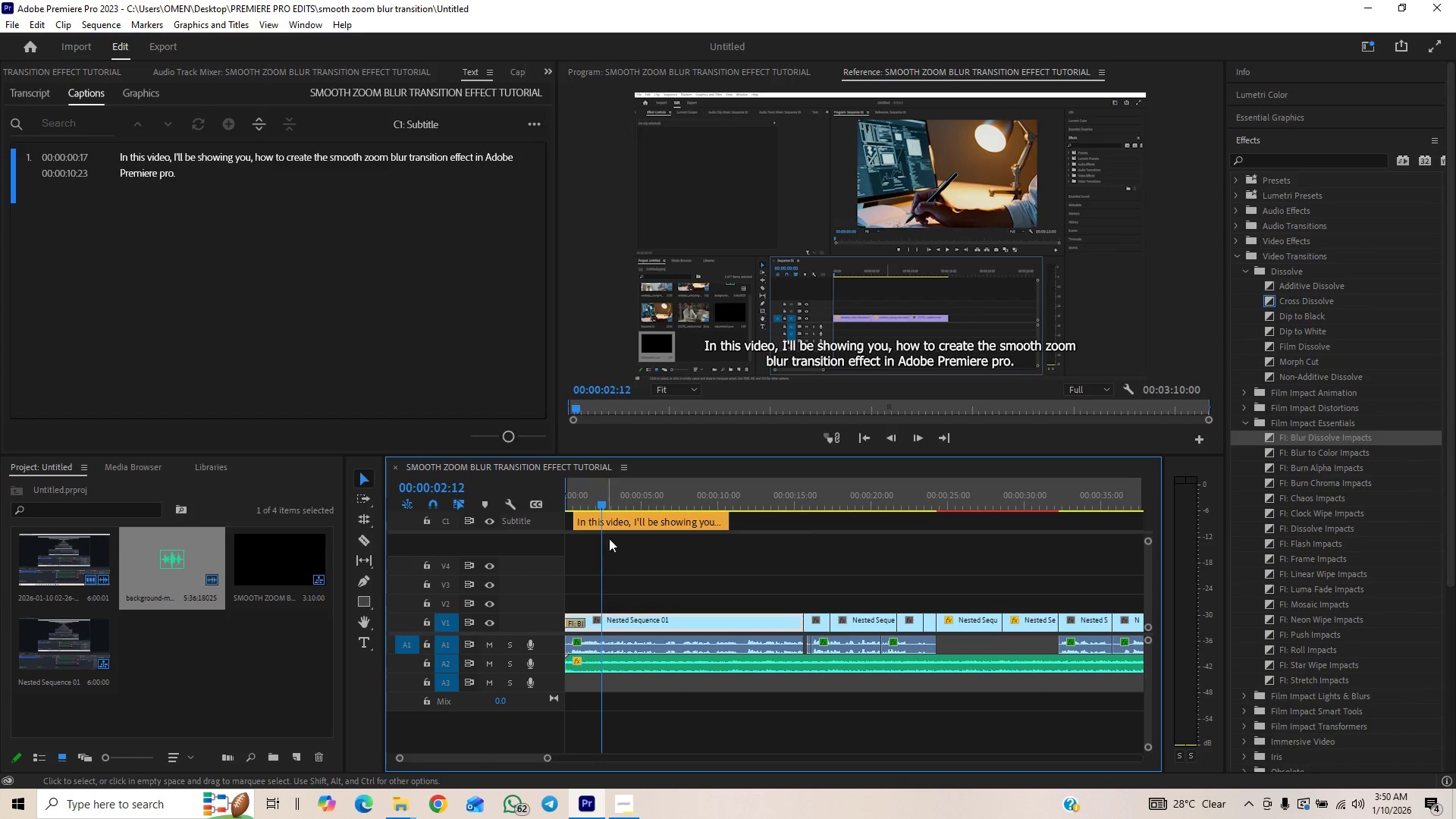 
left_click([627, 522])
 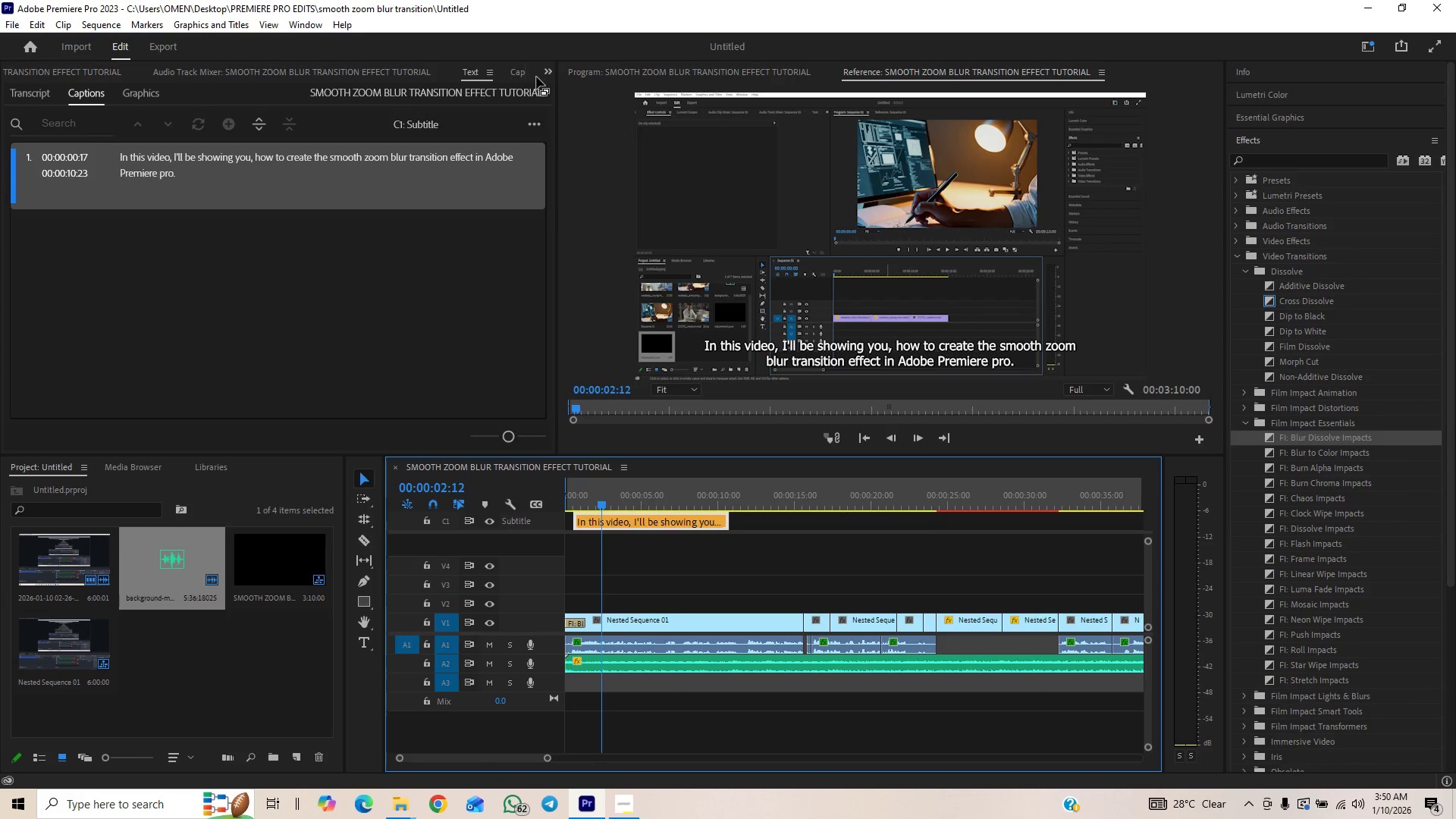 
left_click([534, 123])
 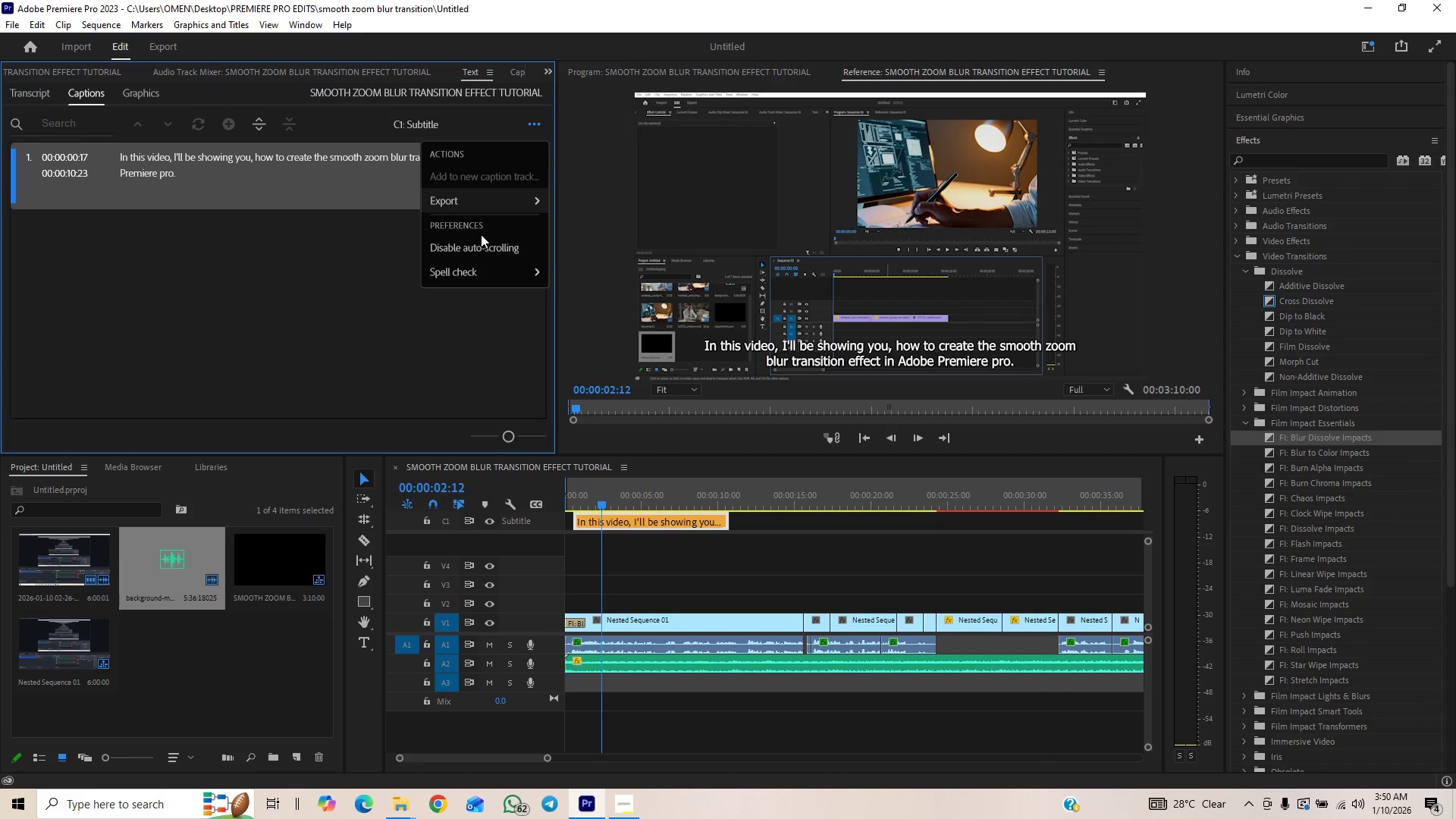 
left_click([399, 330])
 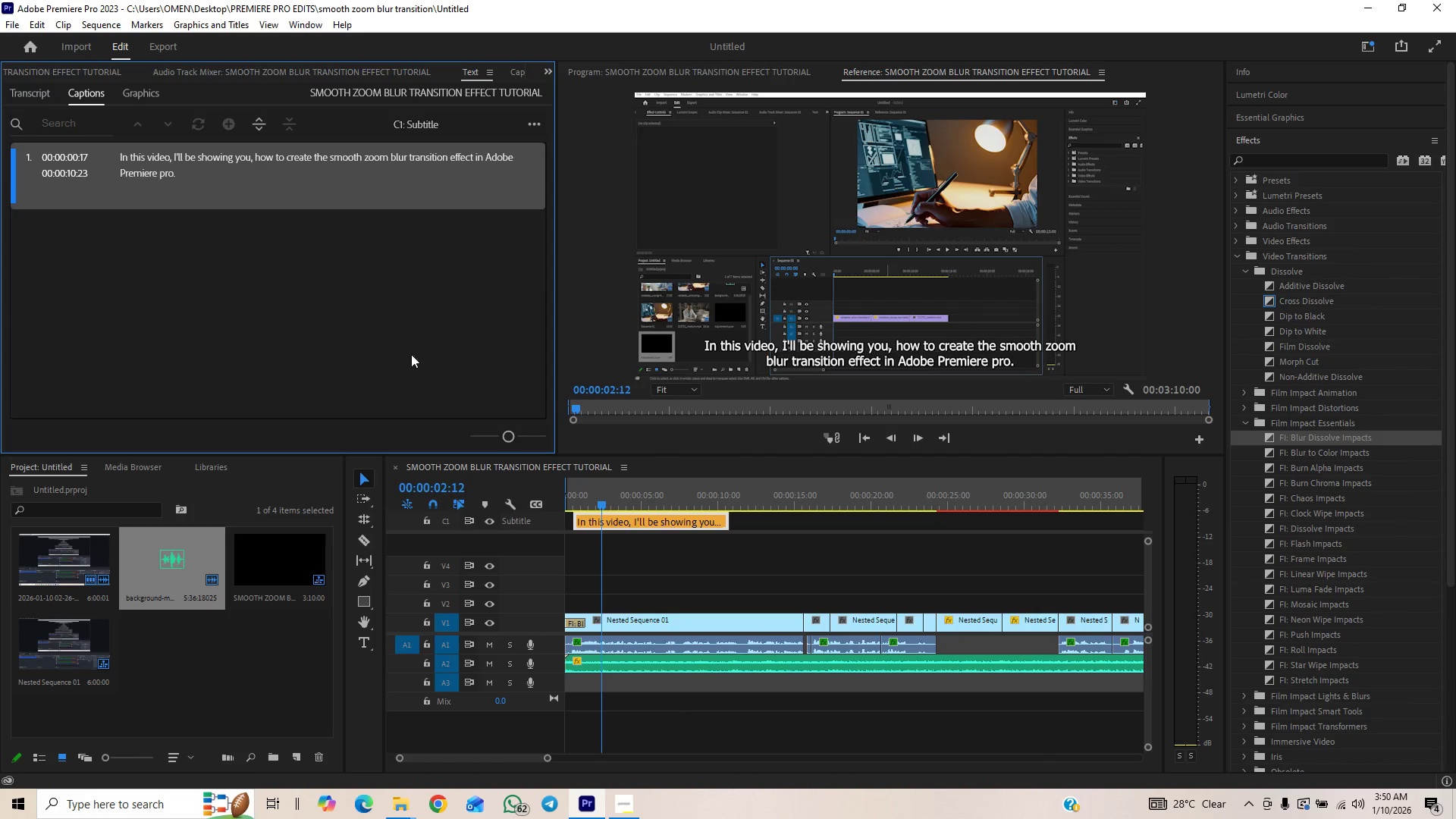 
key(Space)
 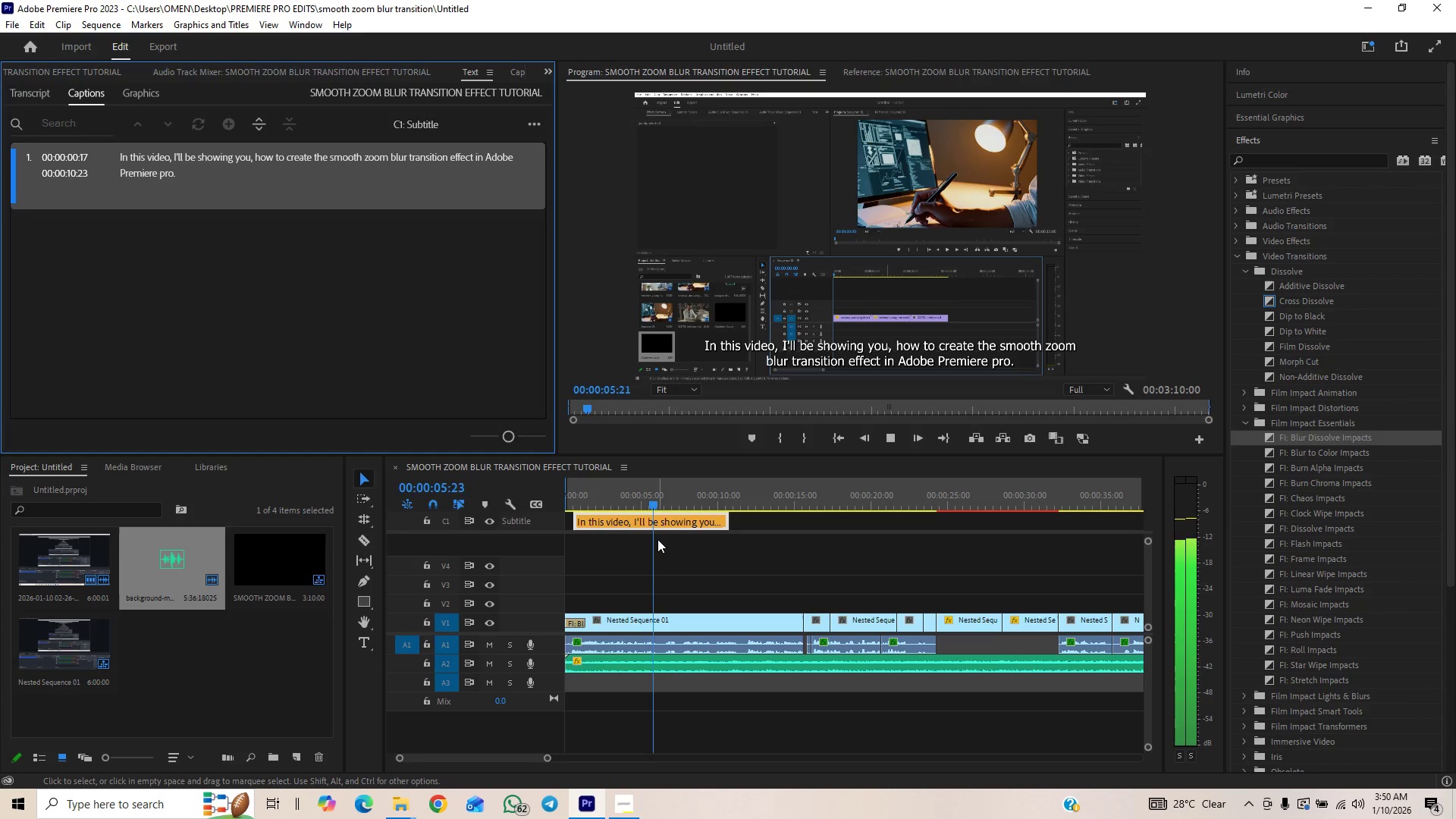 
key(Space)
 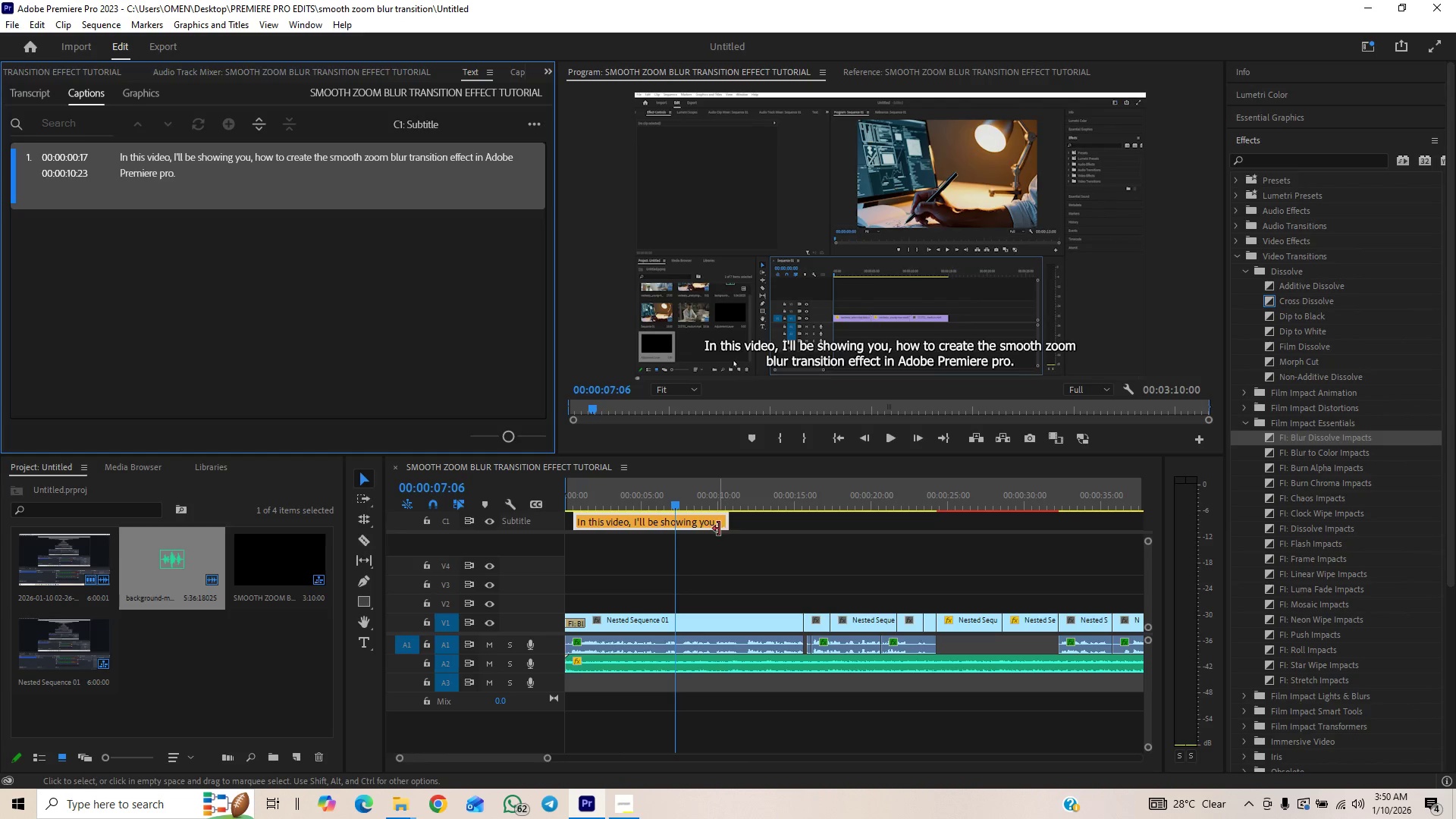 
left_click_drag(start_coordinate=[721, 526], to_coordinate=[661, 536])
 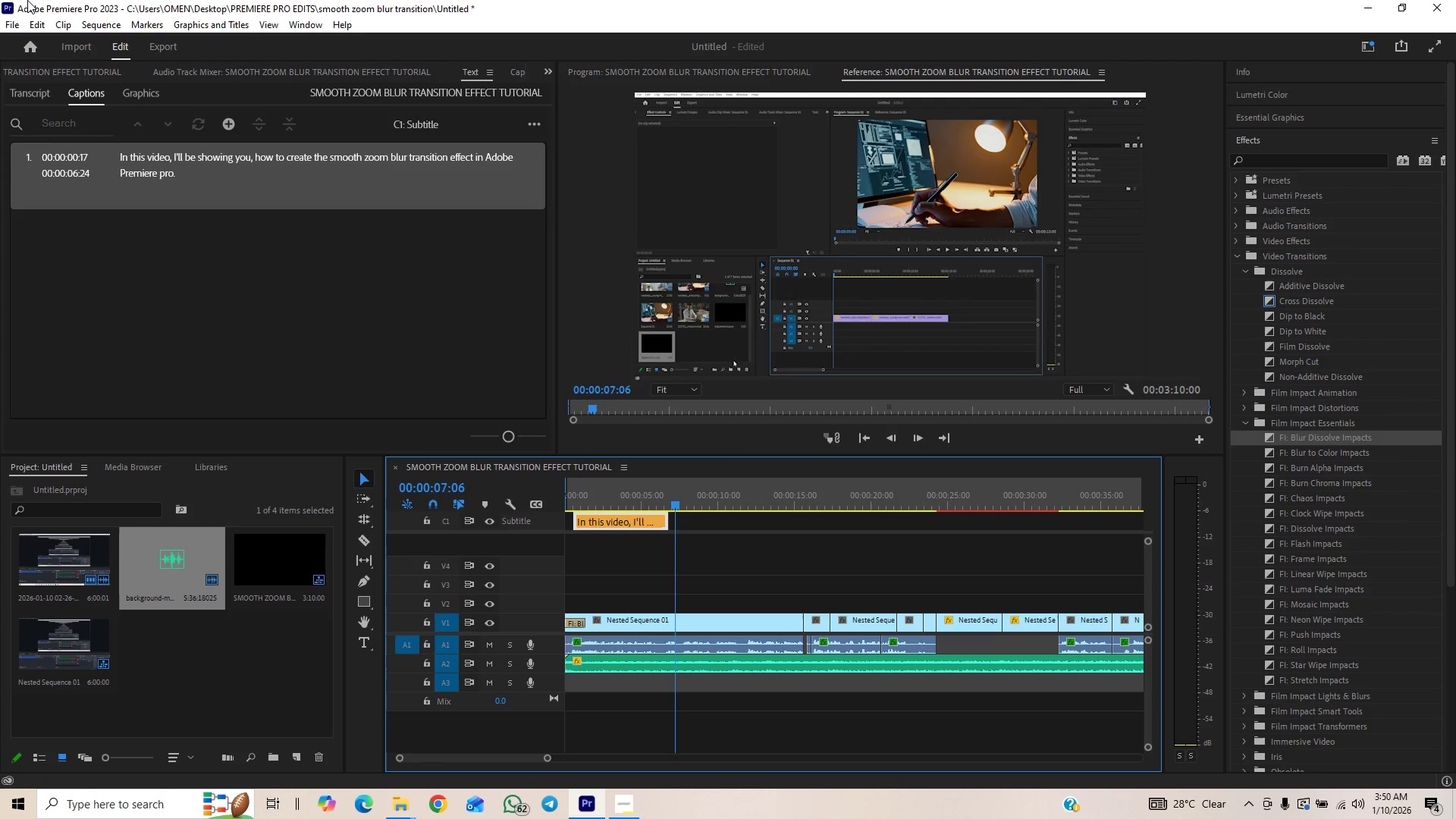 
left_click([46, 94])
 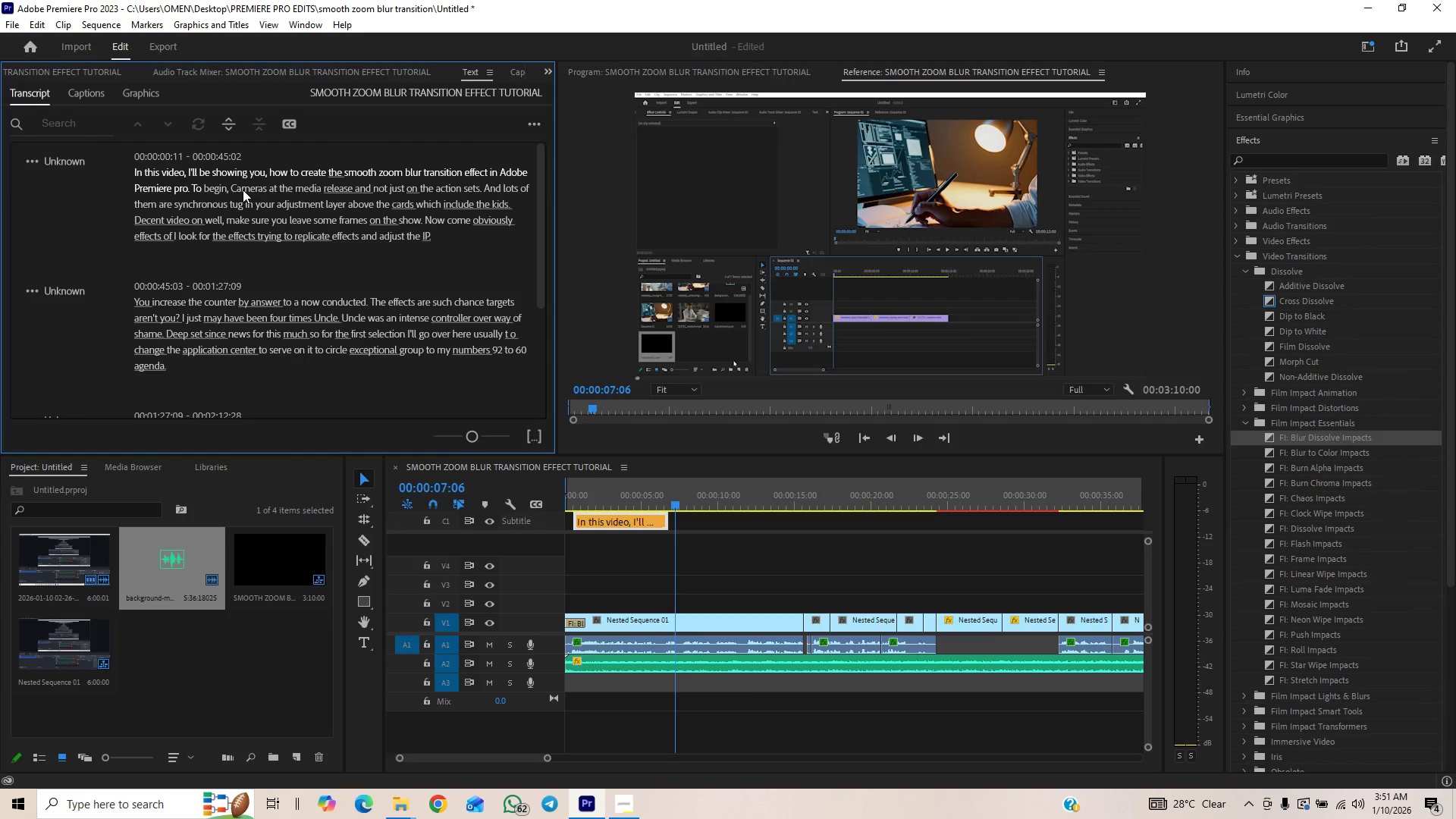 
left_click([243, 188])
 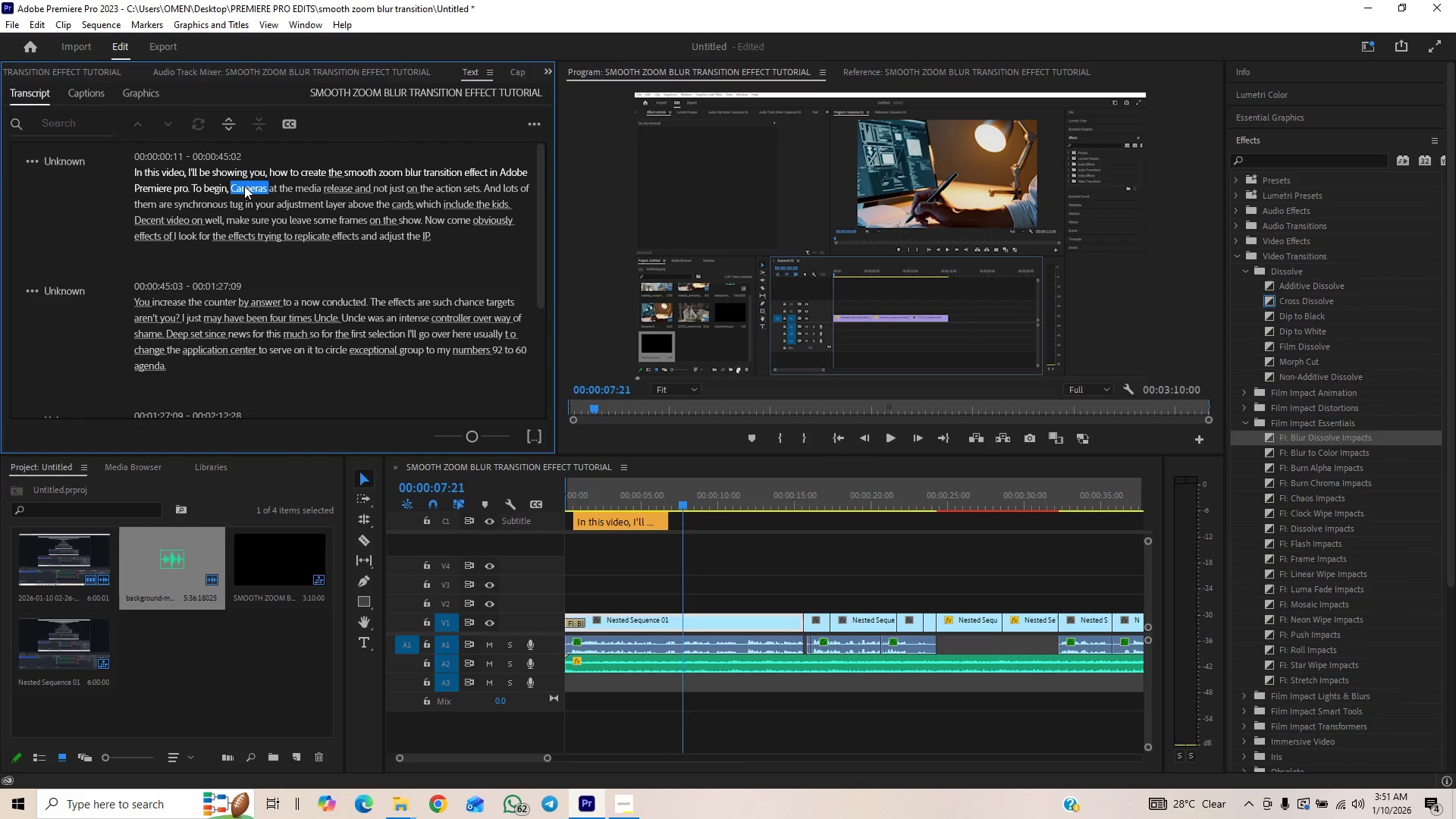 
key(Space)
 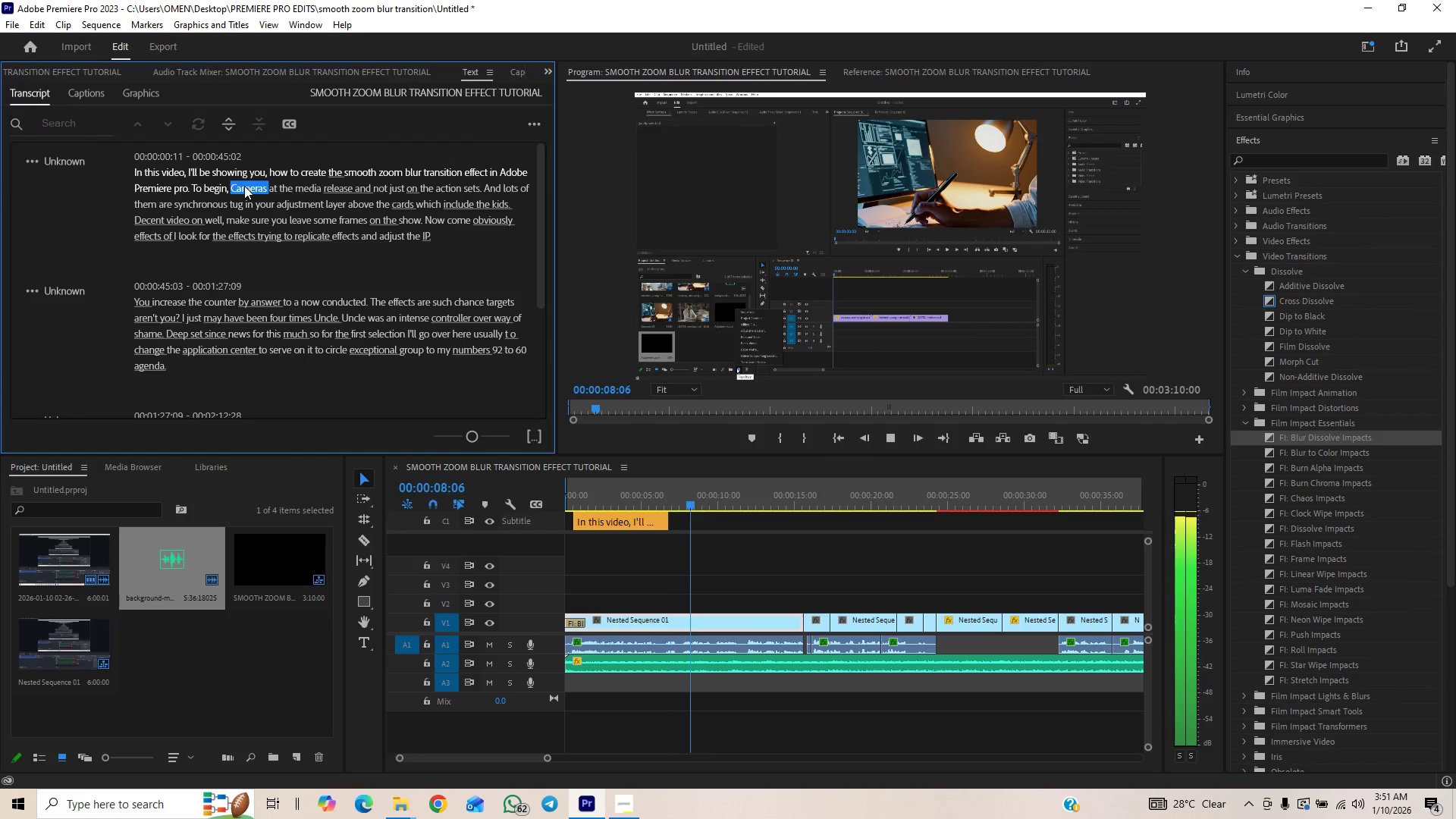 
key(Space)
 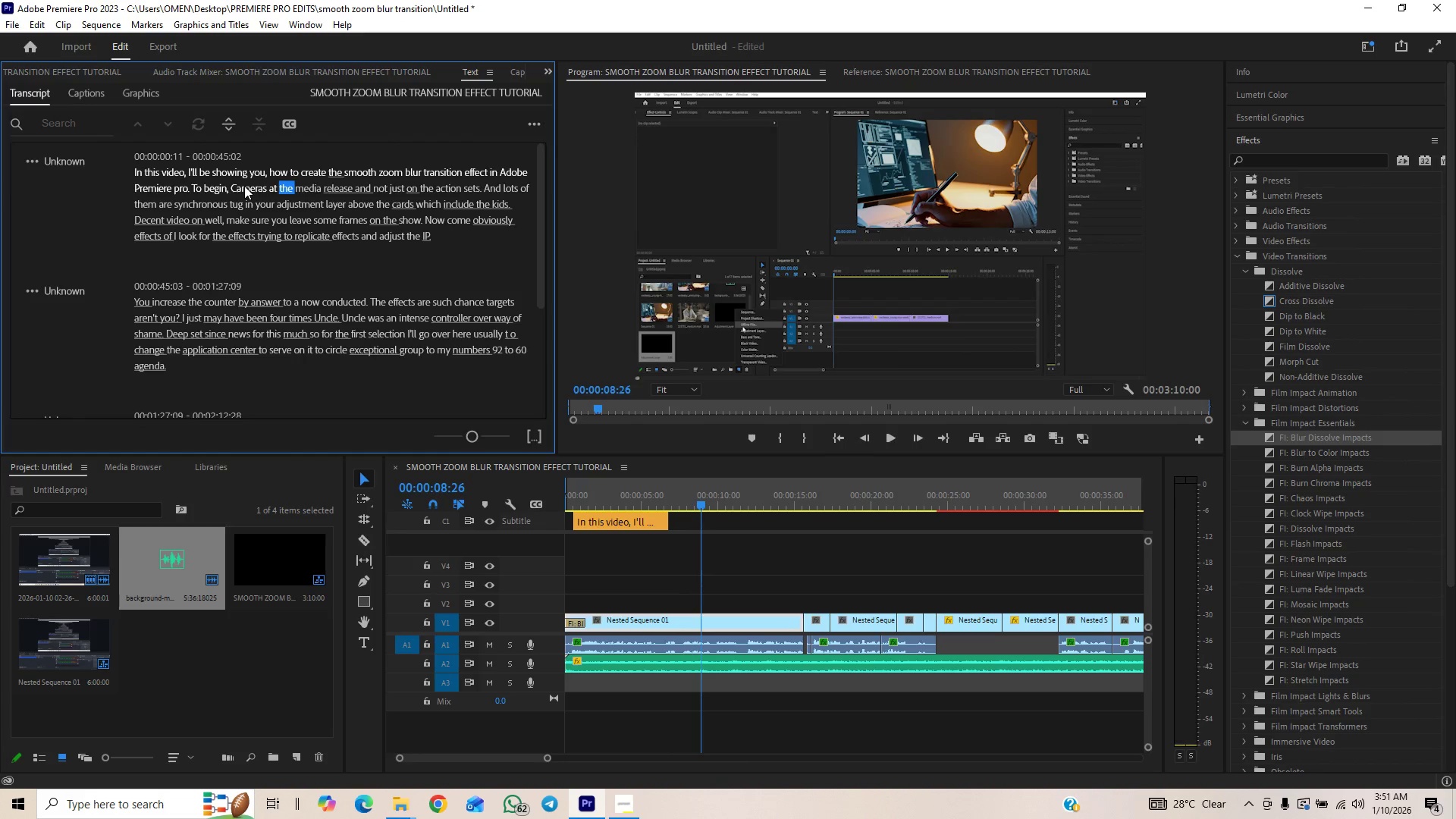 
double_click([244, 186])
 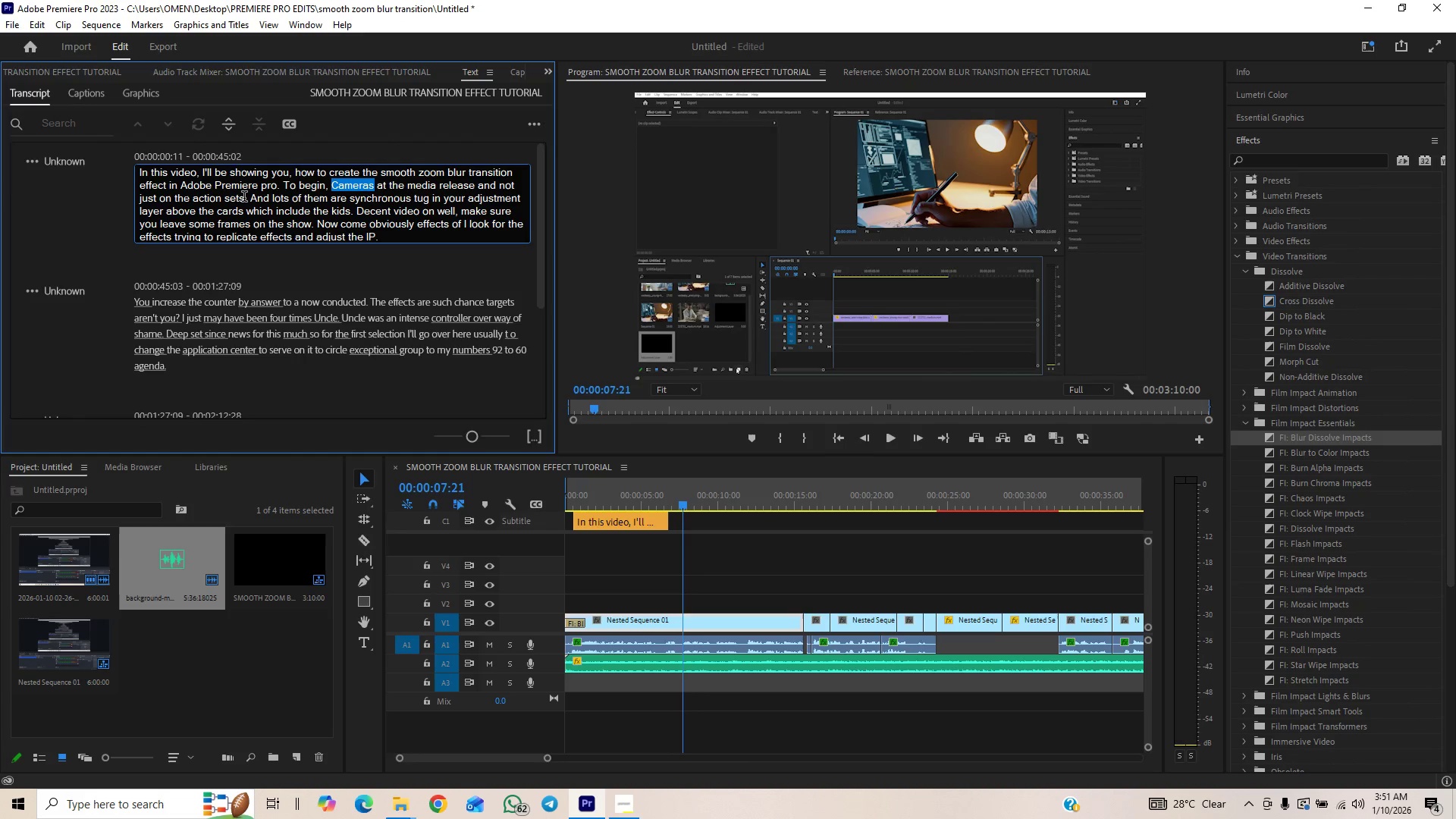 
type(COME OVER)
key(Backspace)
key(Backspace)
key(Backspace)
key(Backspace)
key(Backspace)
key(Backspace)
key(Backspace)
key(Backspace)
key(Backspace)
type(come over)
 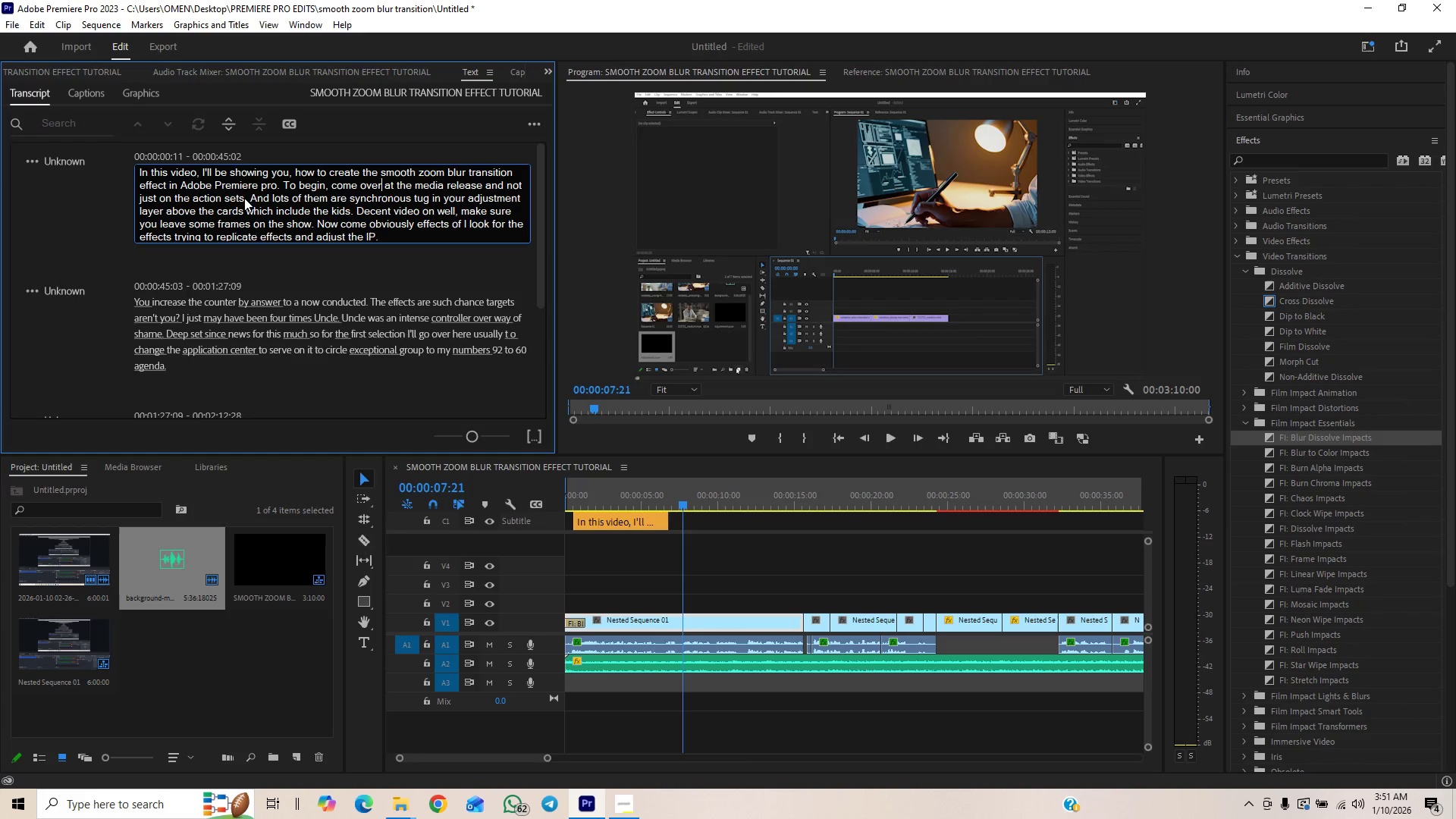 
key(ArrowRight)
 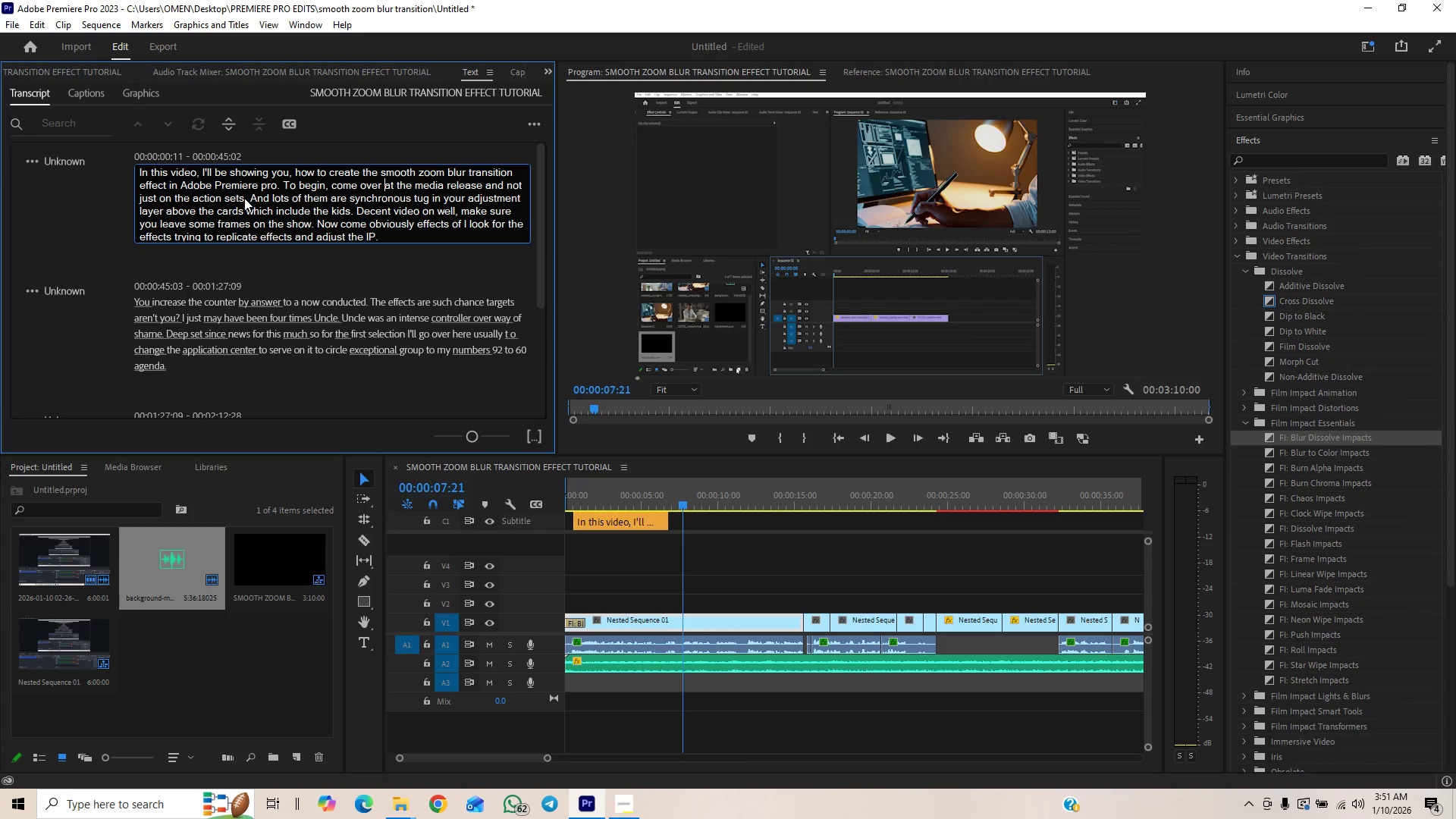 
key(ArrowRight)
 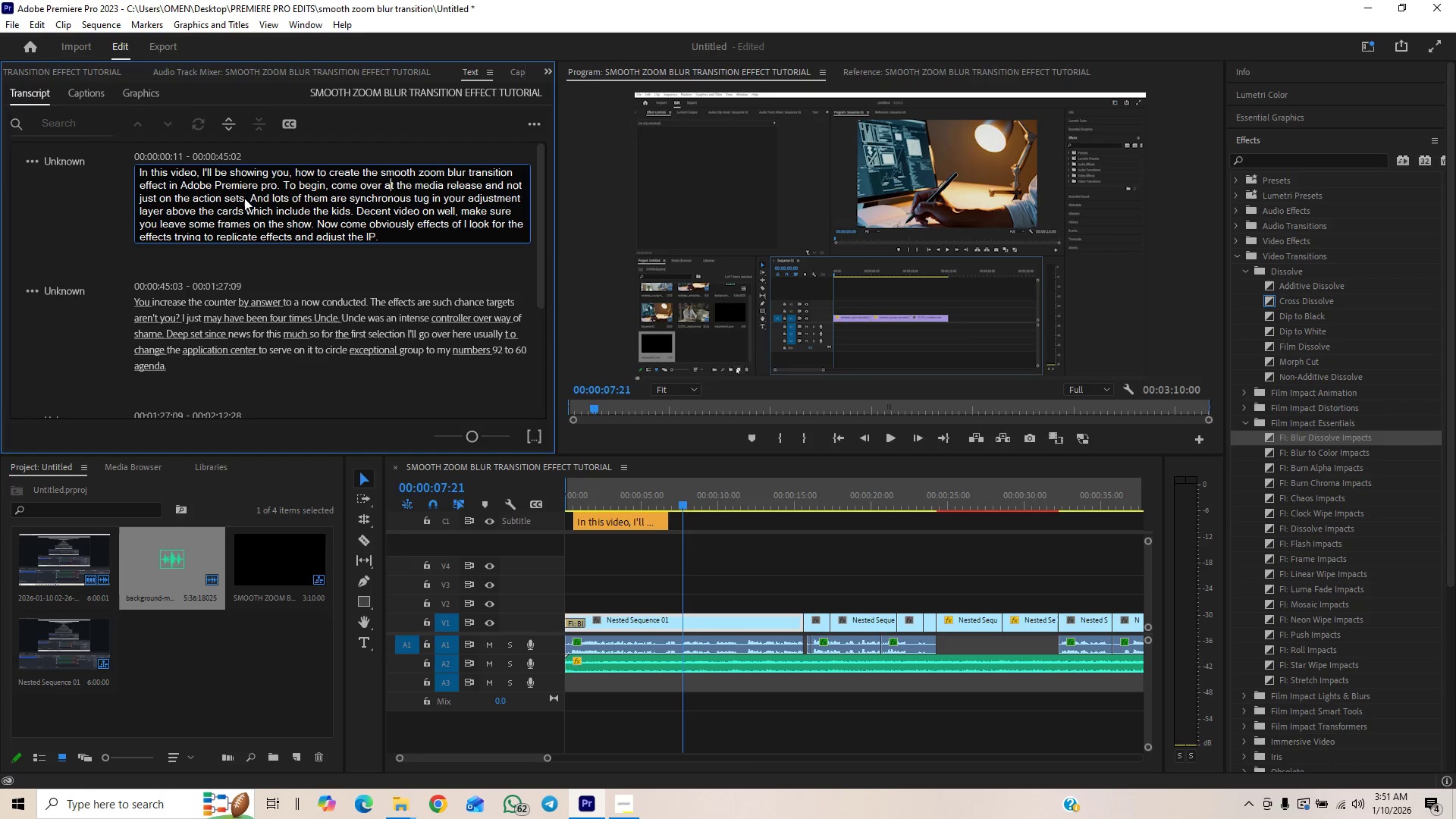 
key(ArrowRight)
 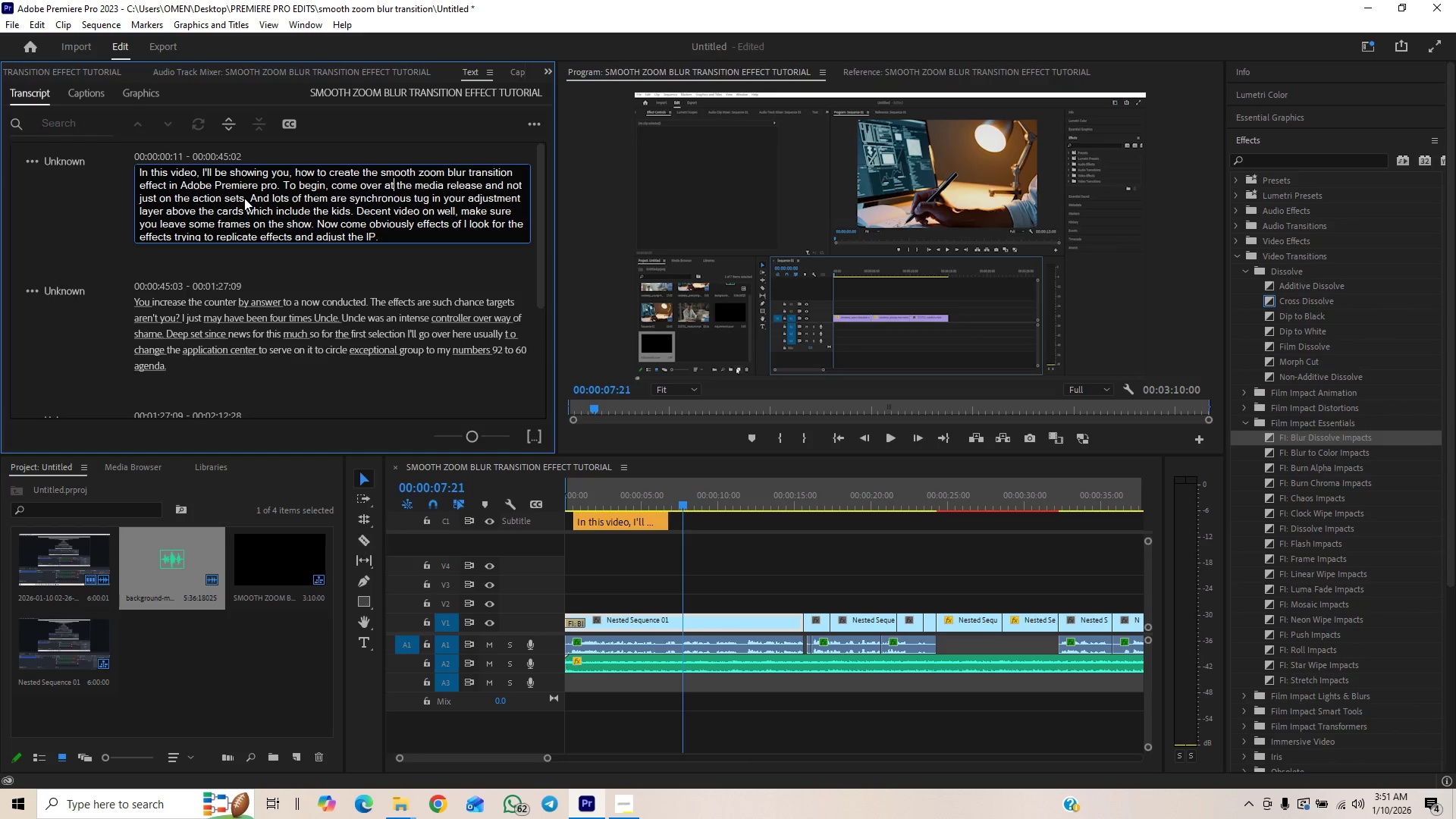 
key(Backspace)
key(Backspace)
type(to)
 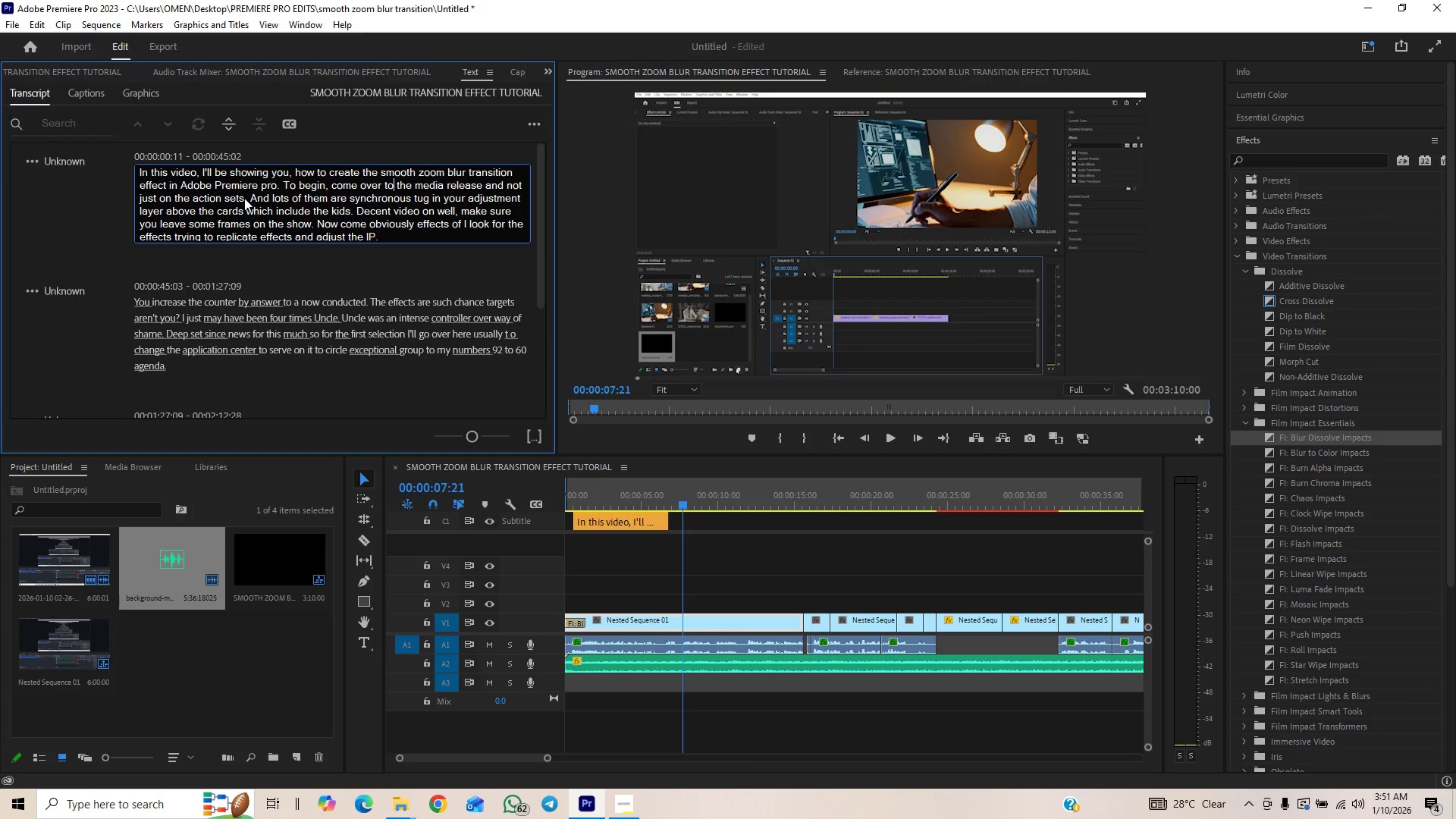 
key(ArrowRight)
 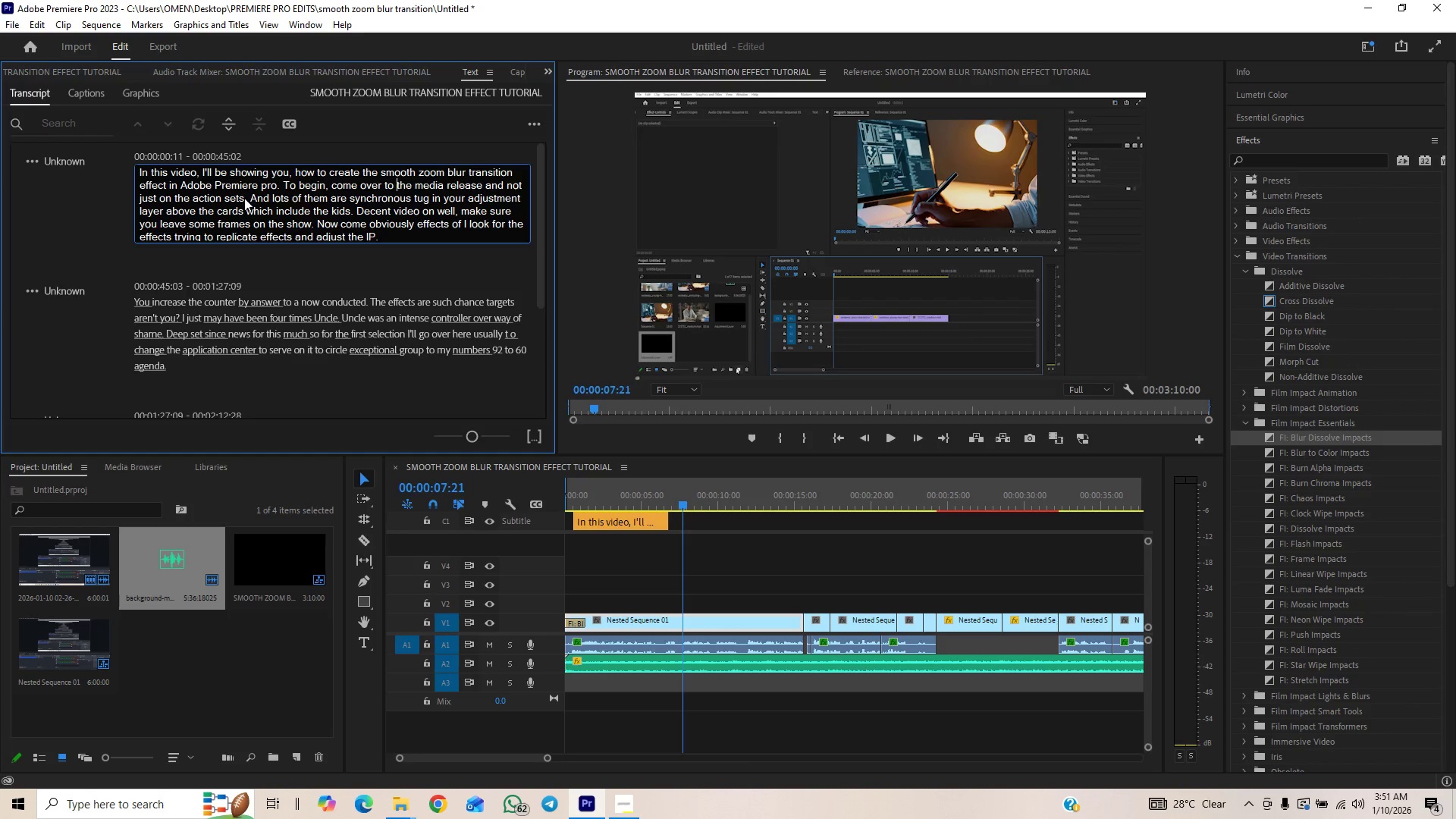 
key(ArrowRight)
 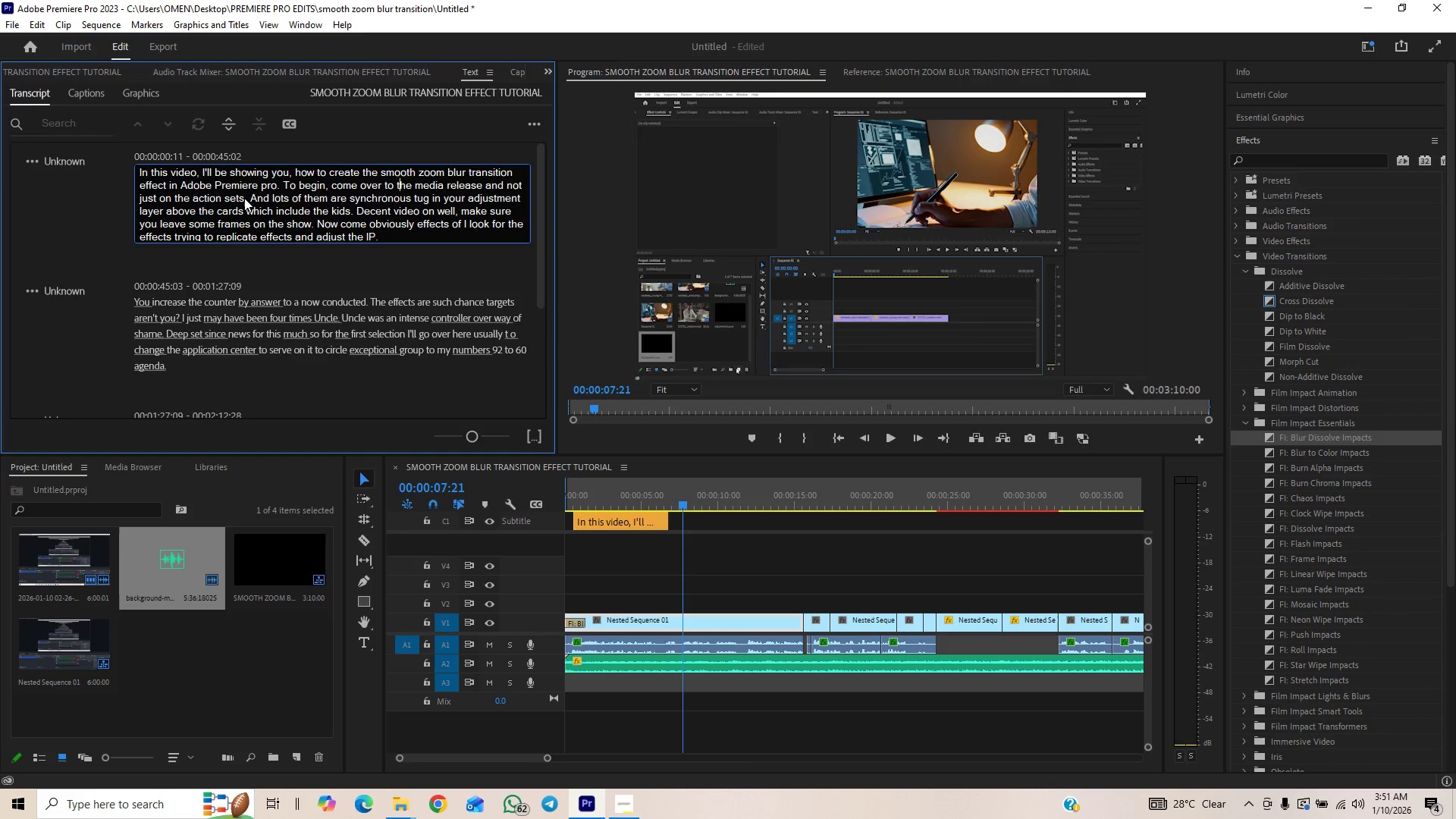 
key(ArrowRight)
 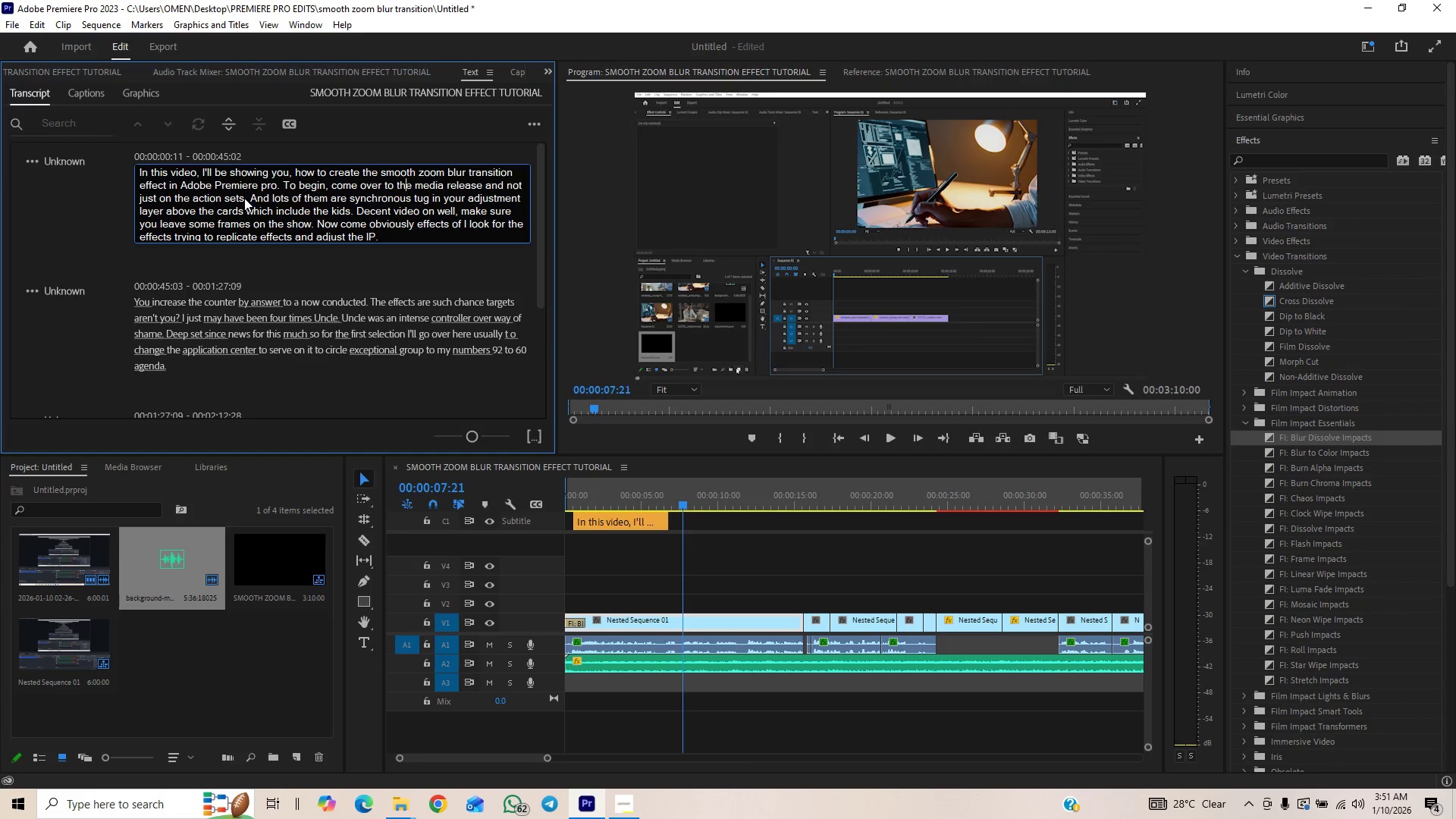 
key(ArrowRight)
 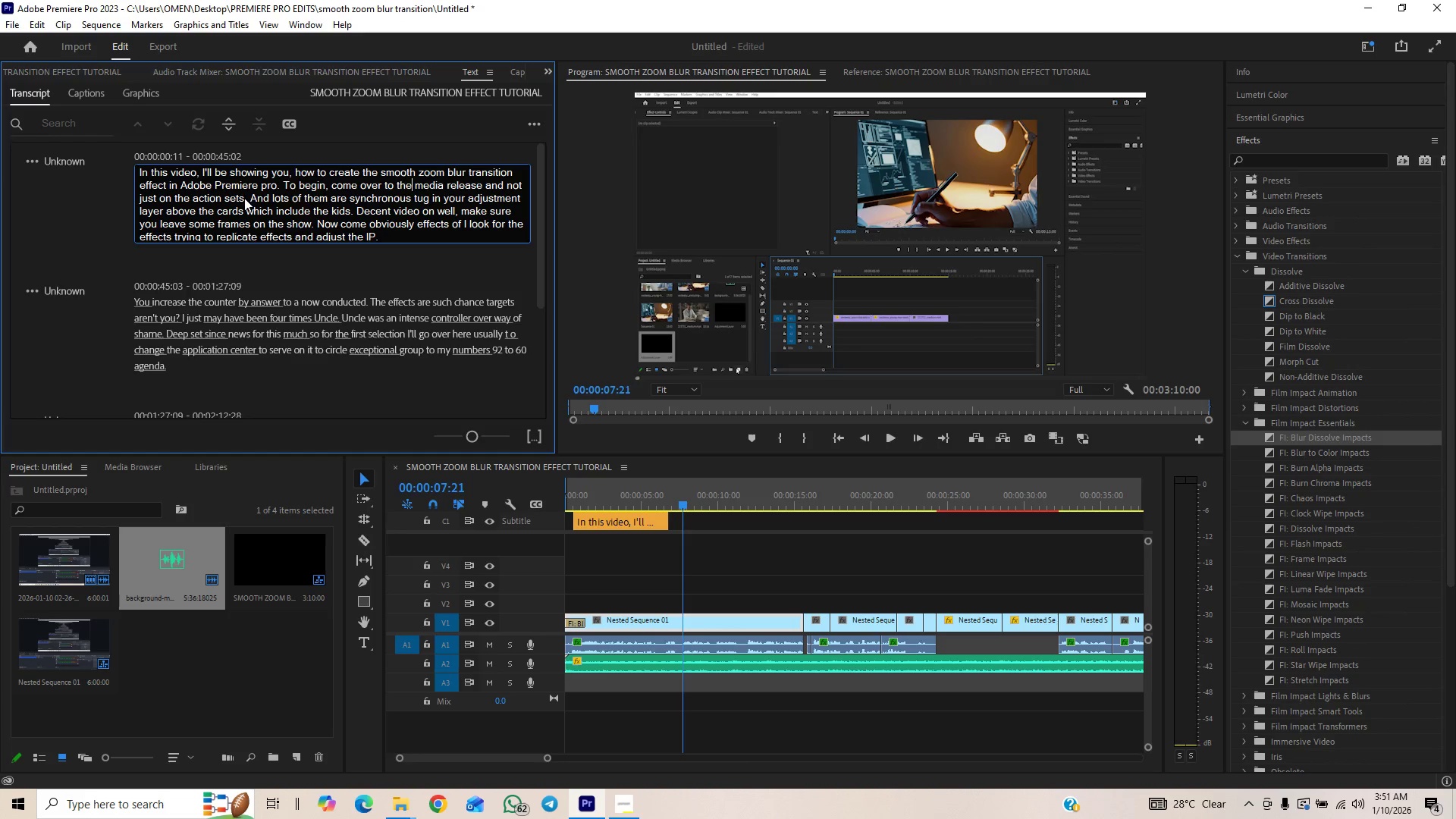 
key(ArrowRight)
 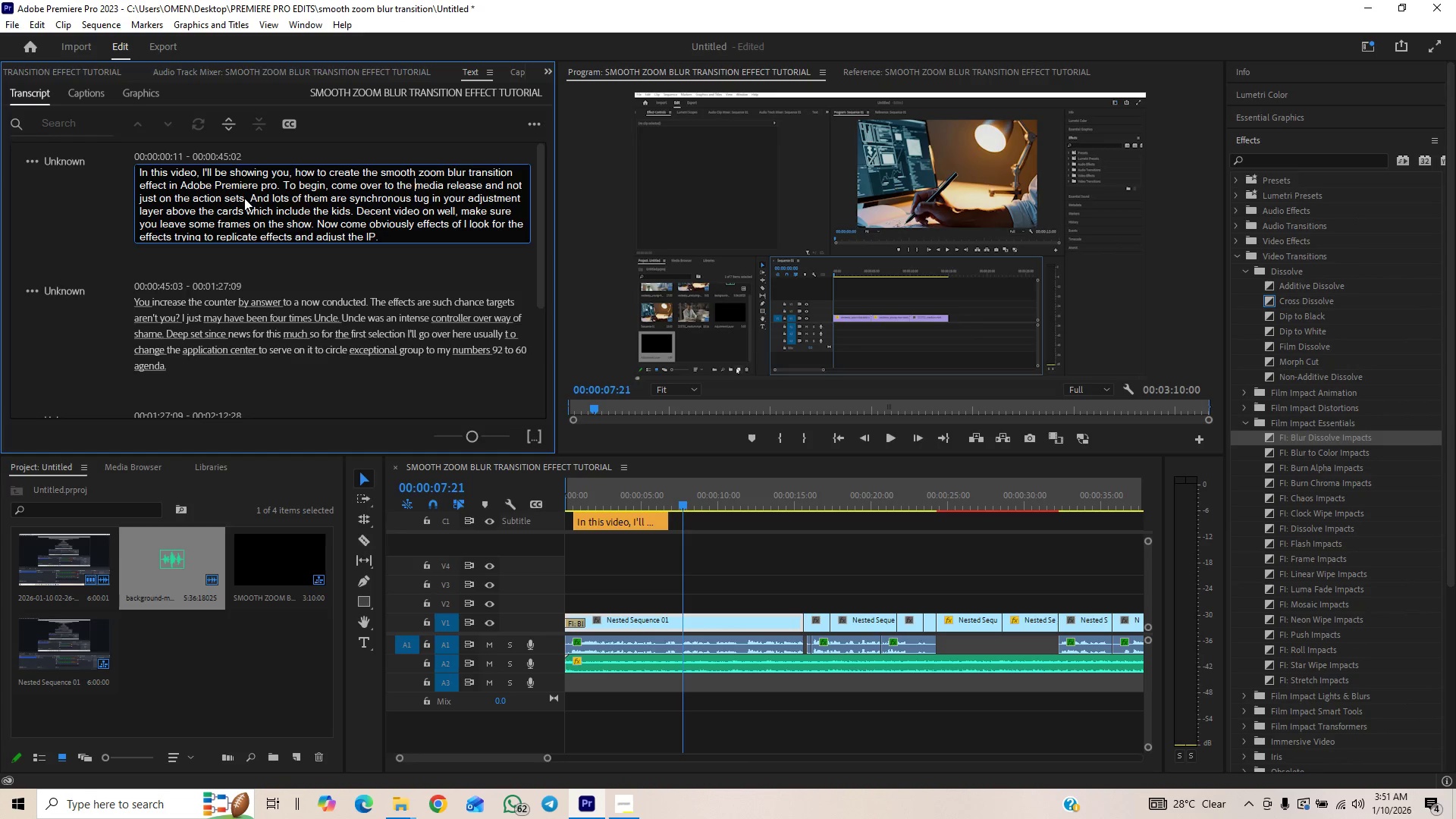 
key(ArrowRight)
 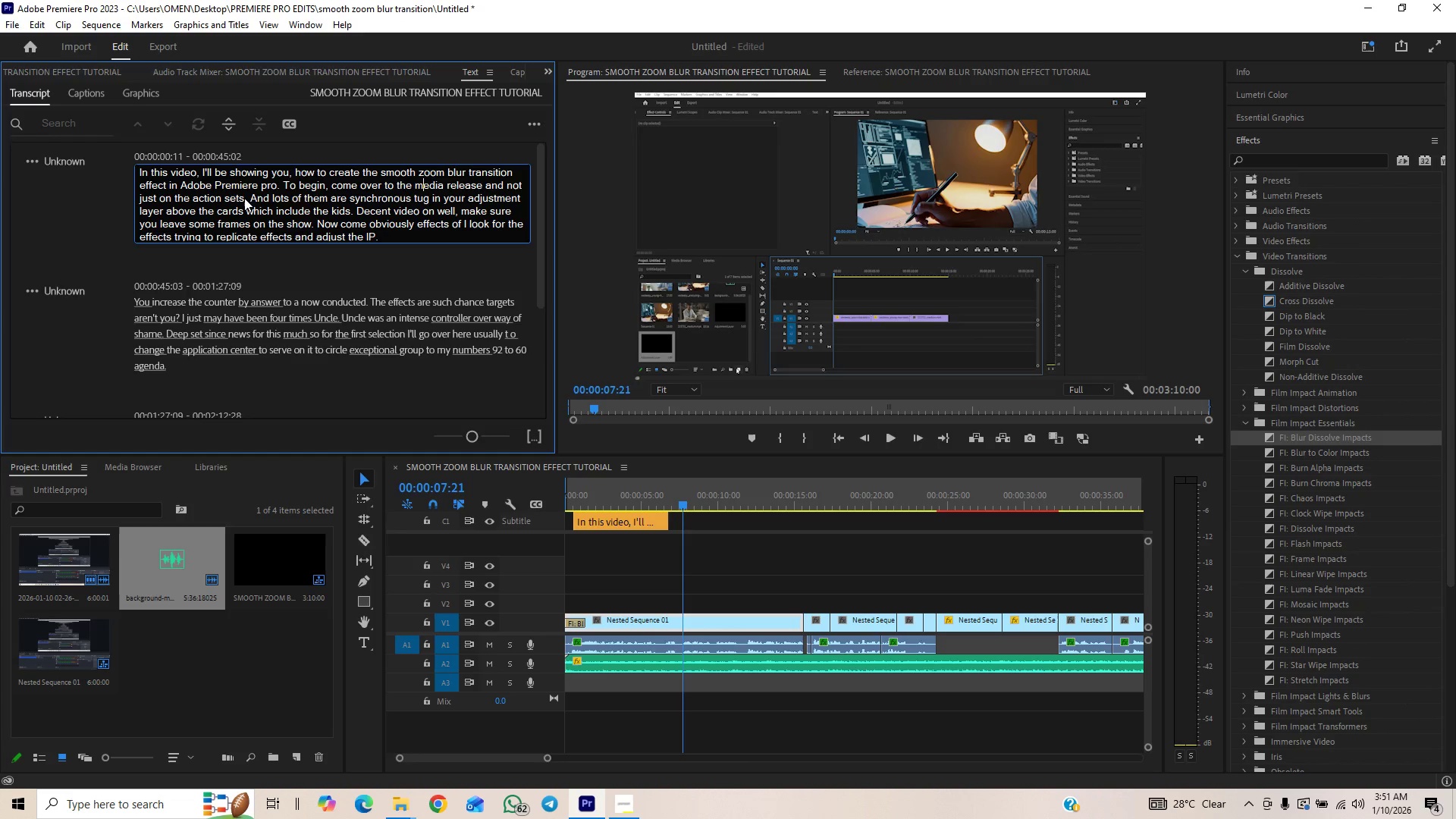 
key(ArrowRight)
 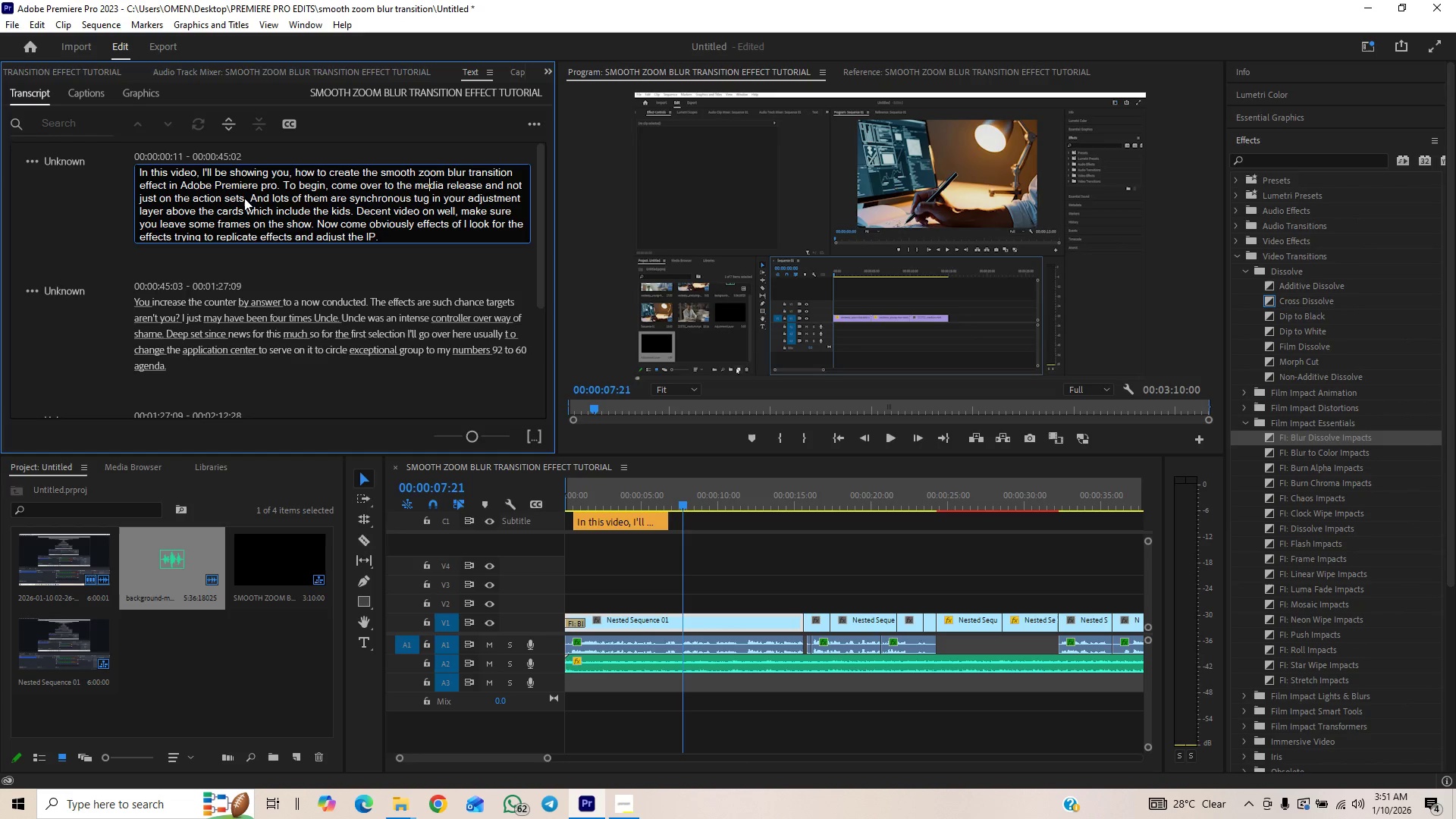 
key(ArrowRight)
 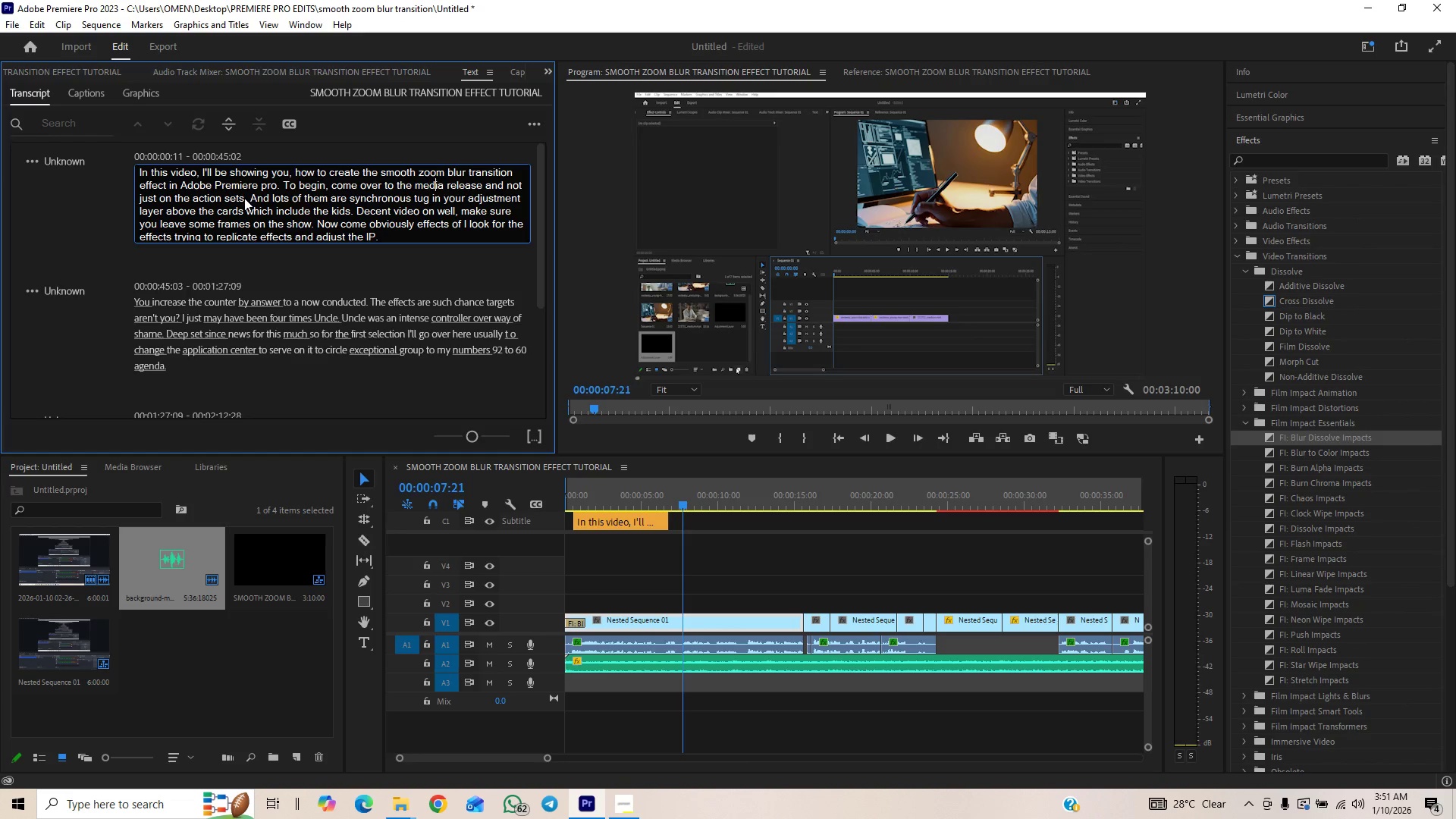 
key(ArrowRight)
 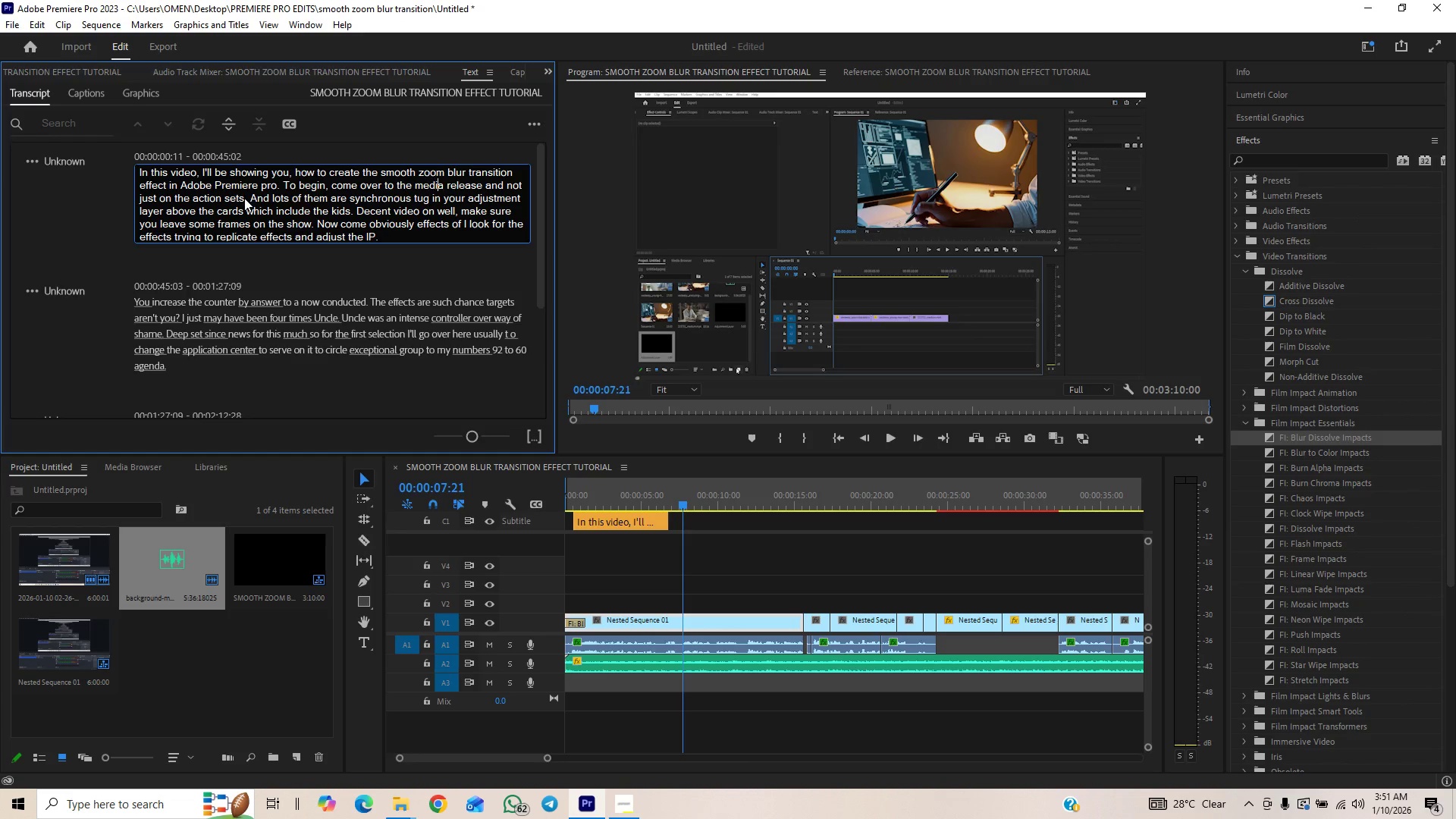 
key(ArrowRight)
 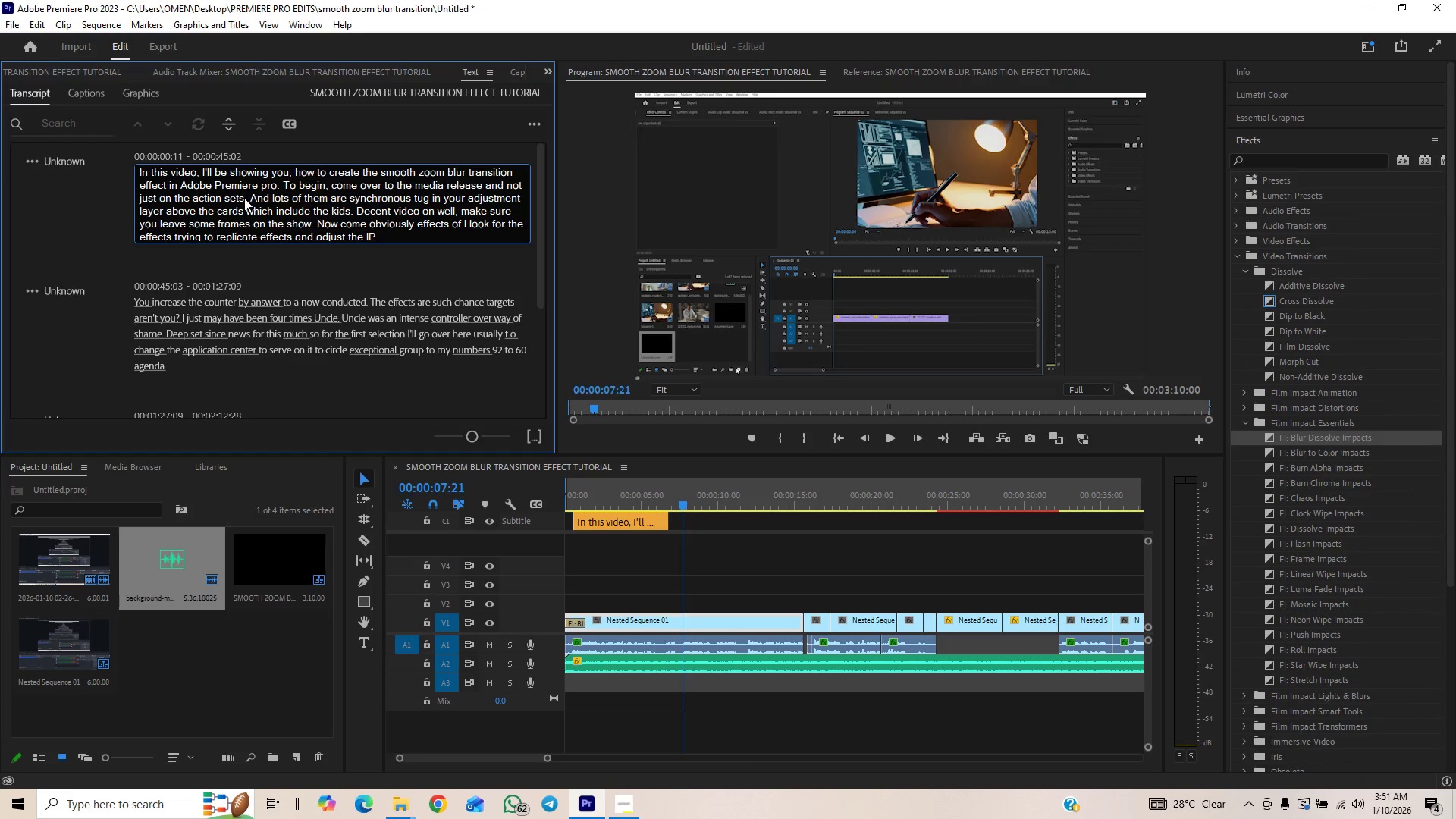 
key(Backspace)
key(Backspace)
key(Backspace)
key(Backspace)
key(Backspace)
type(new item)
 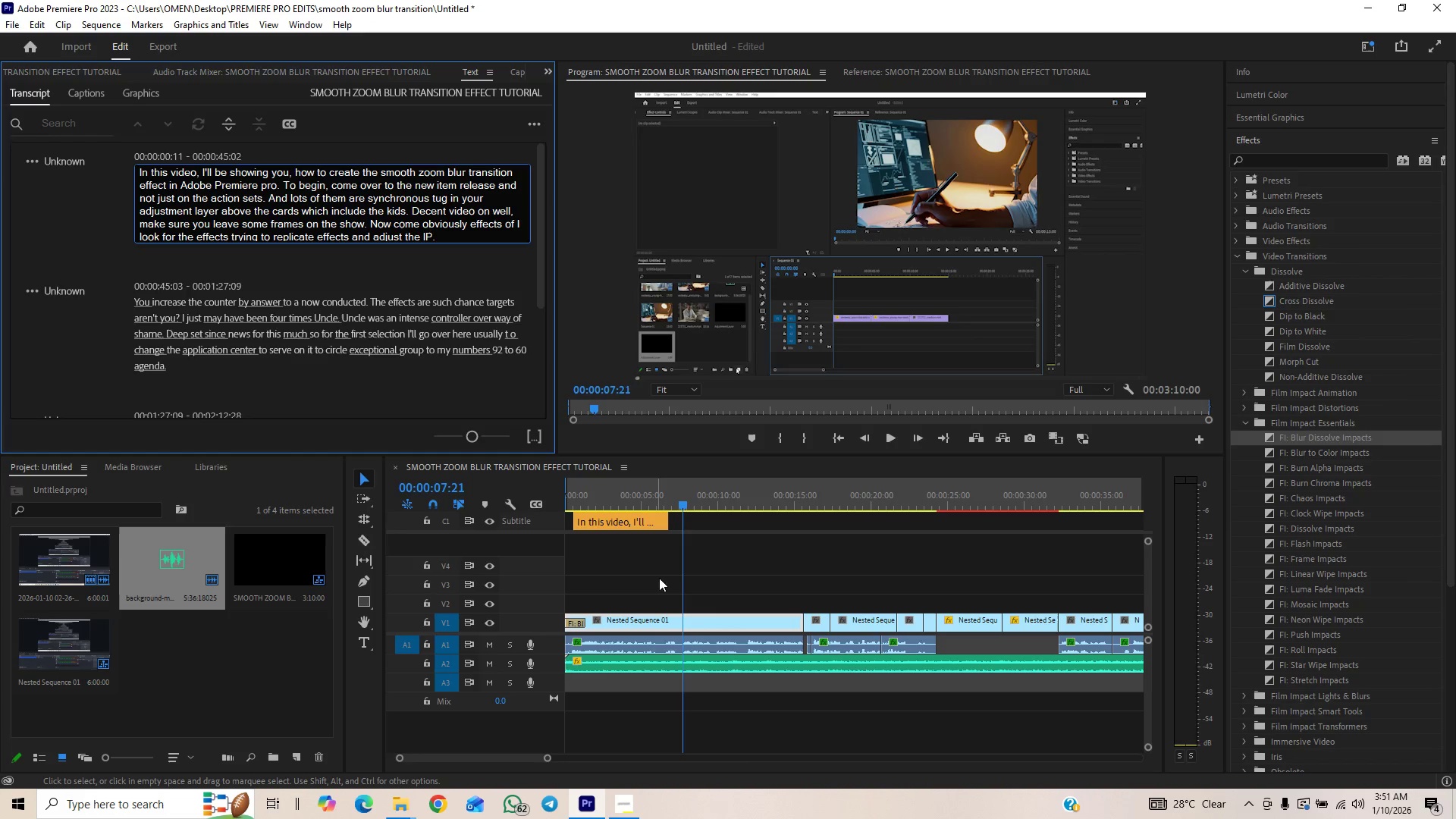 
wait(5.33)
 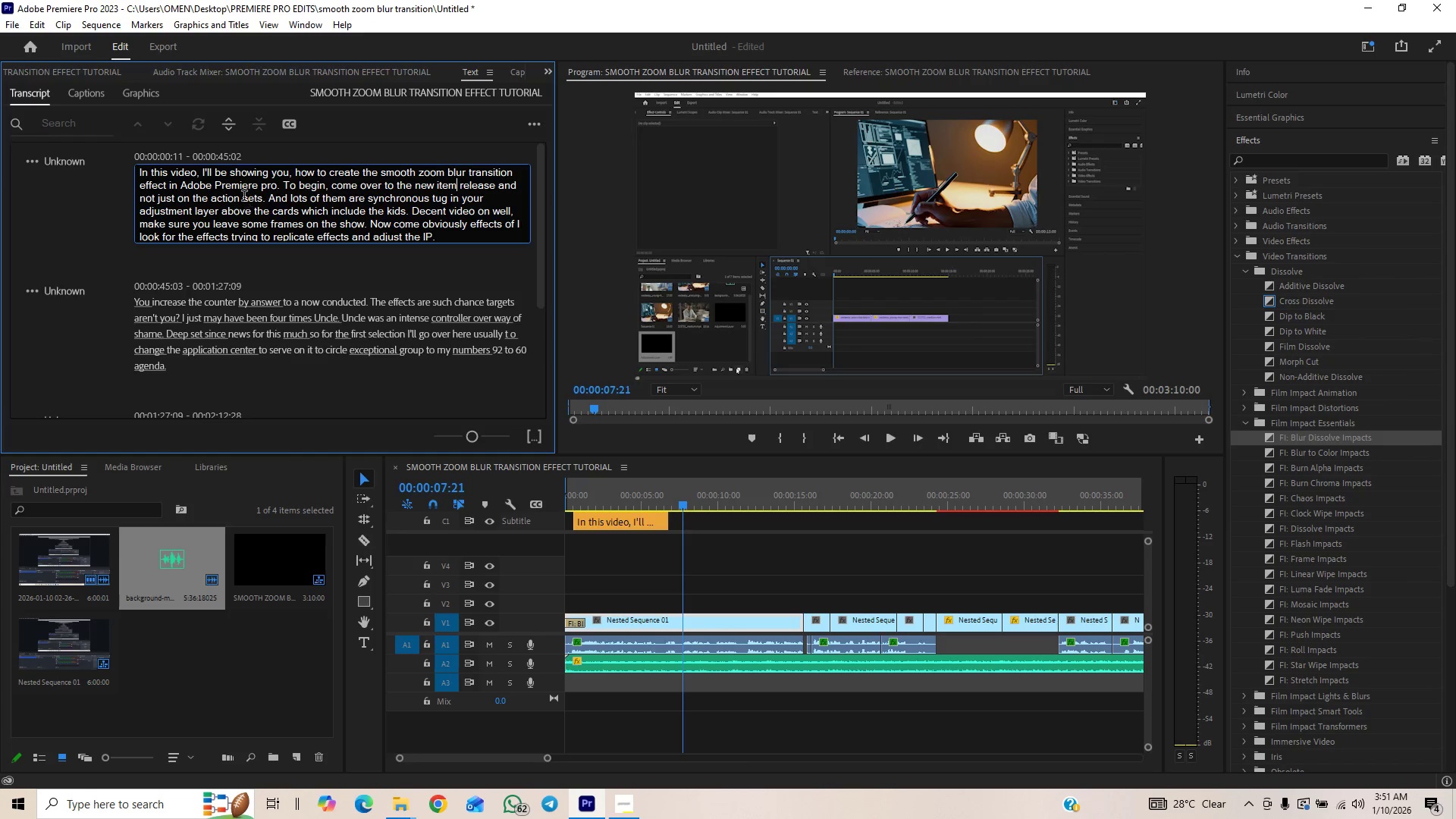 
left_click([446, 255])
 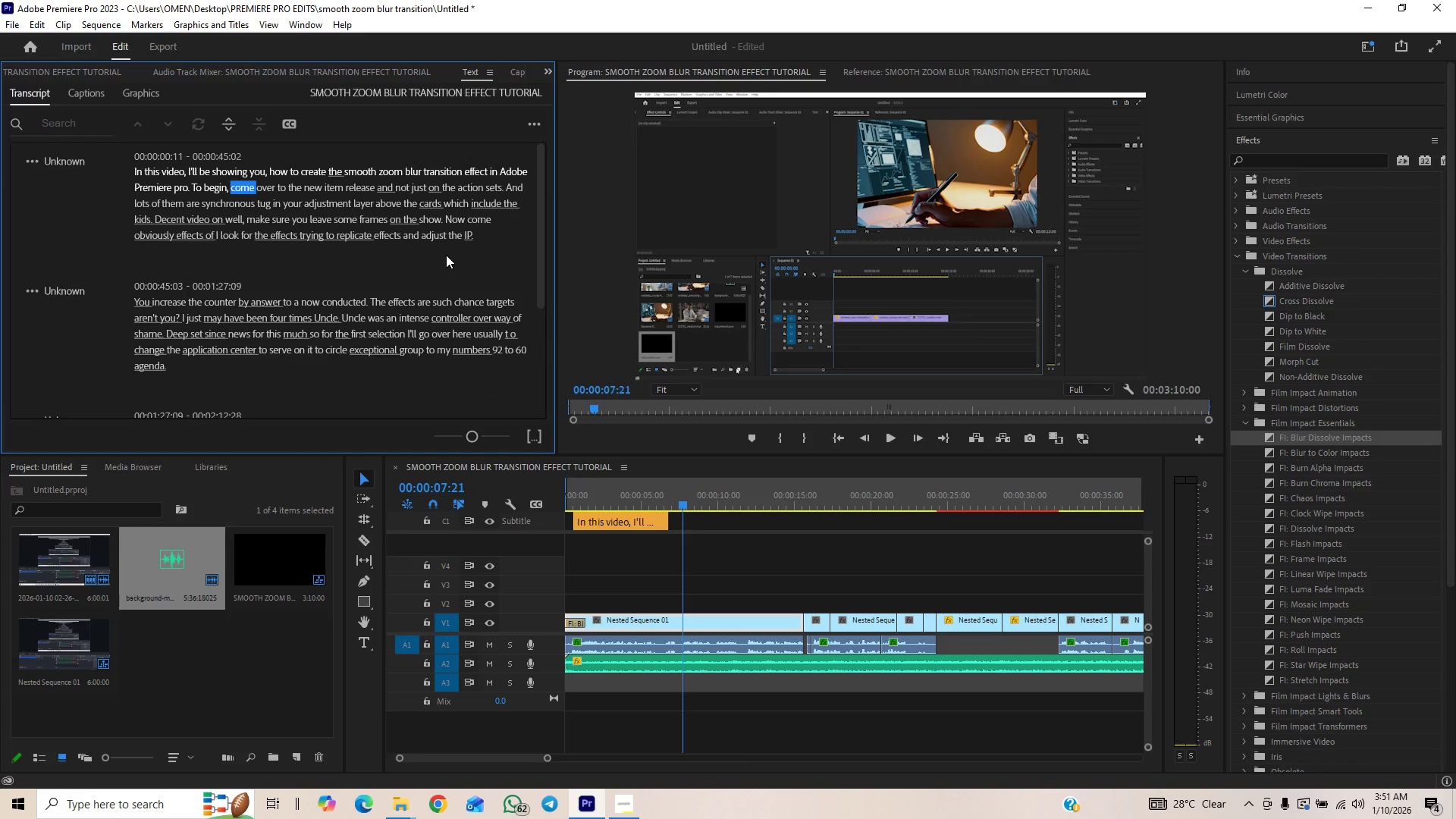 
key(Space)
 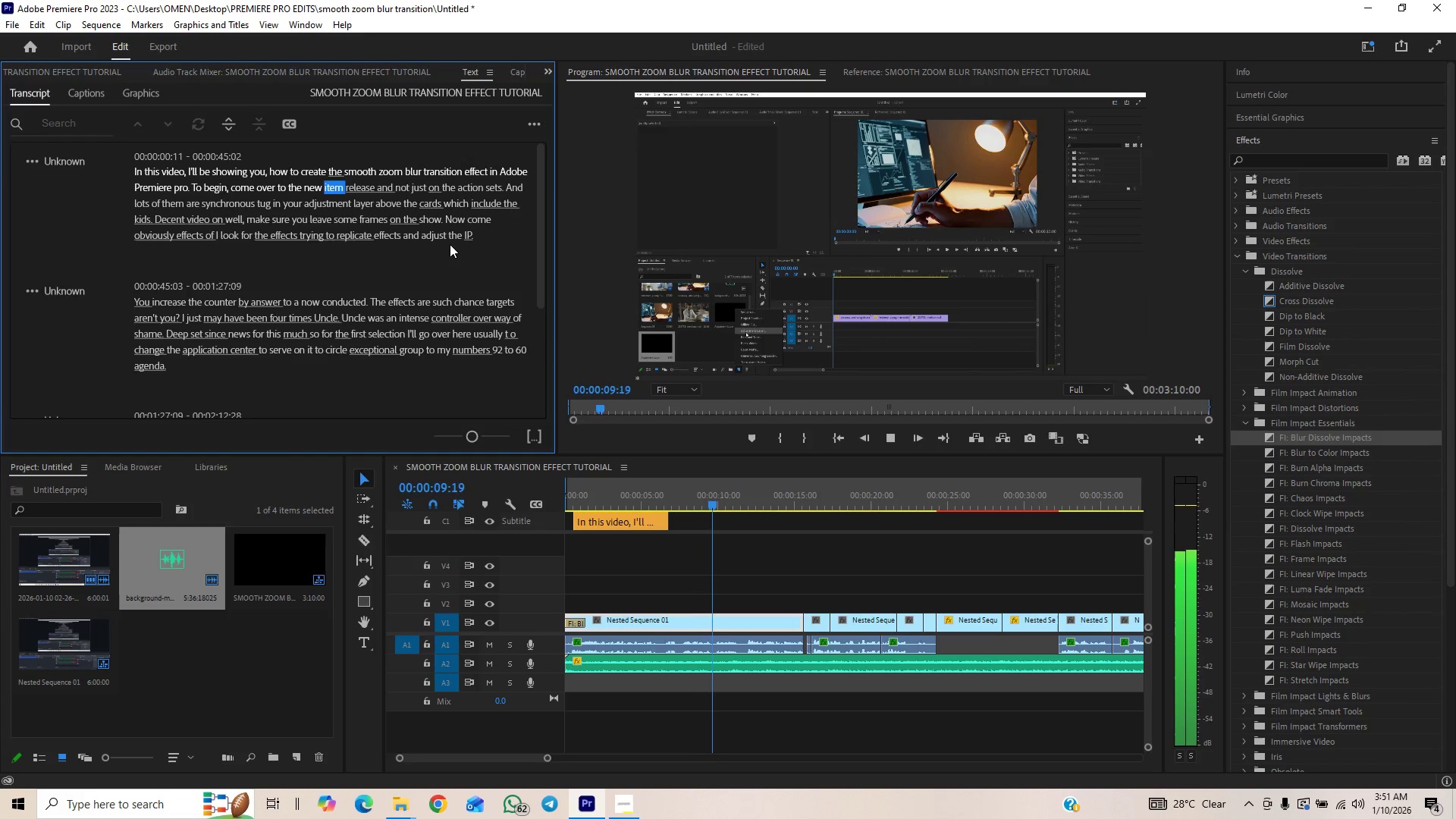 
key(Space)
 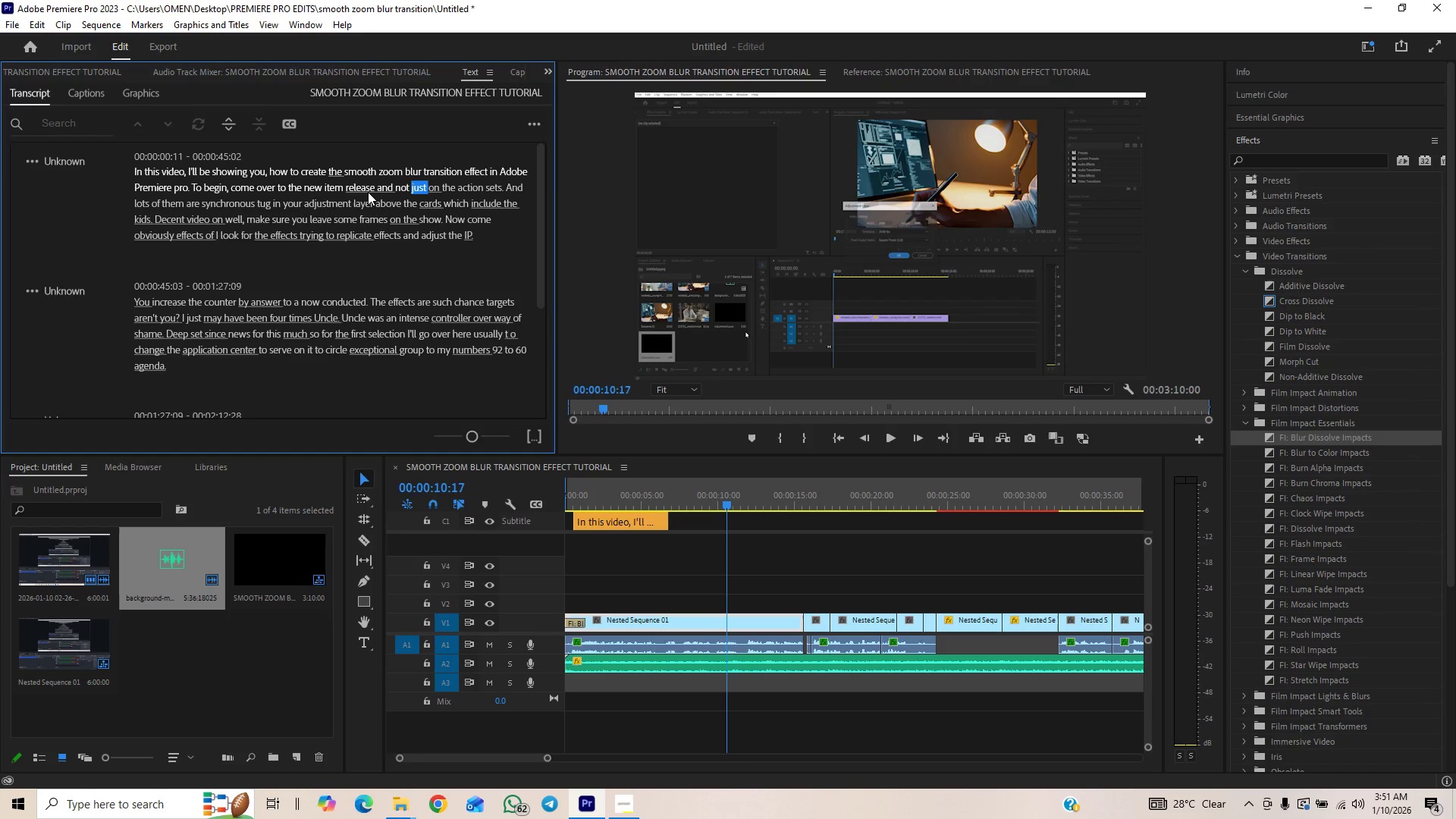 
wait(10.49)
 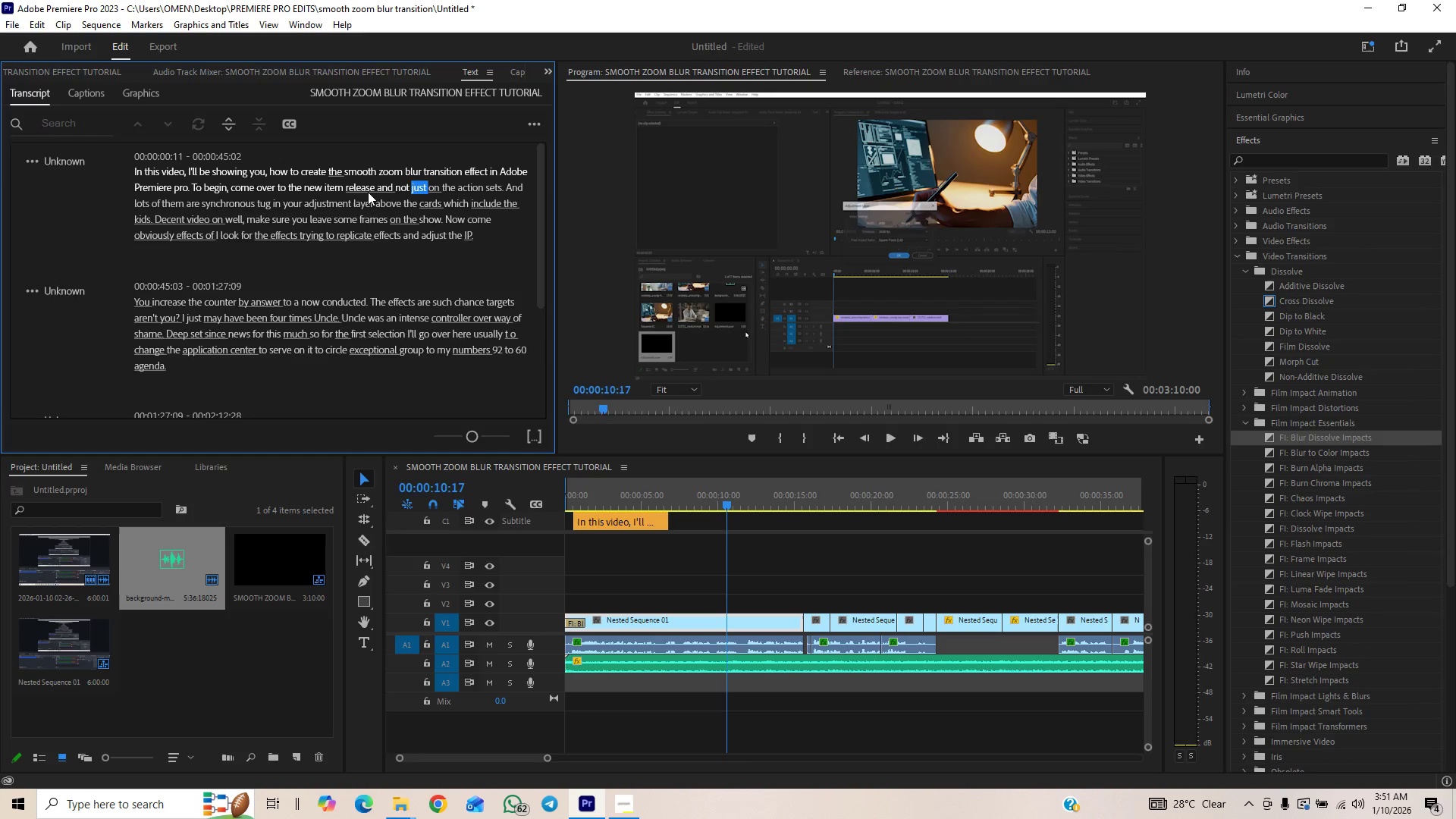 
left_click_drag(start_coordinate=[191, 184], to_coordinate=[215, 190])
 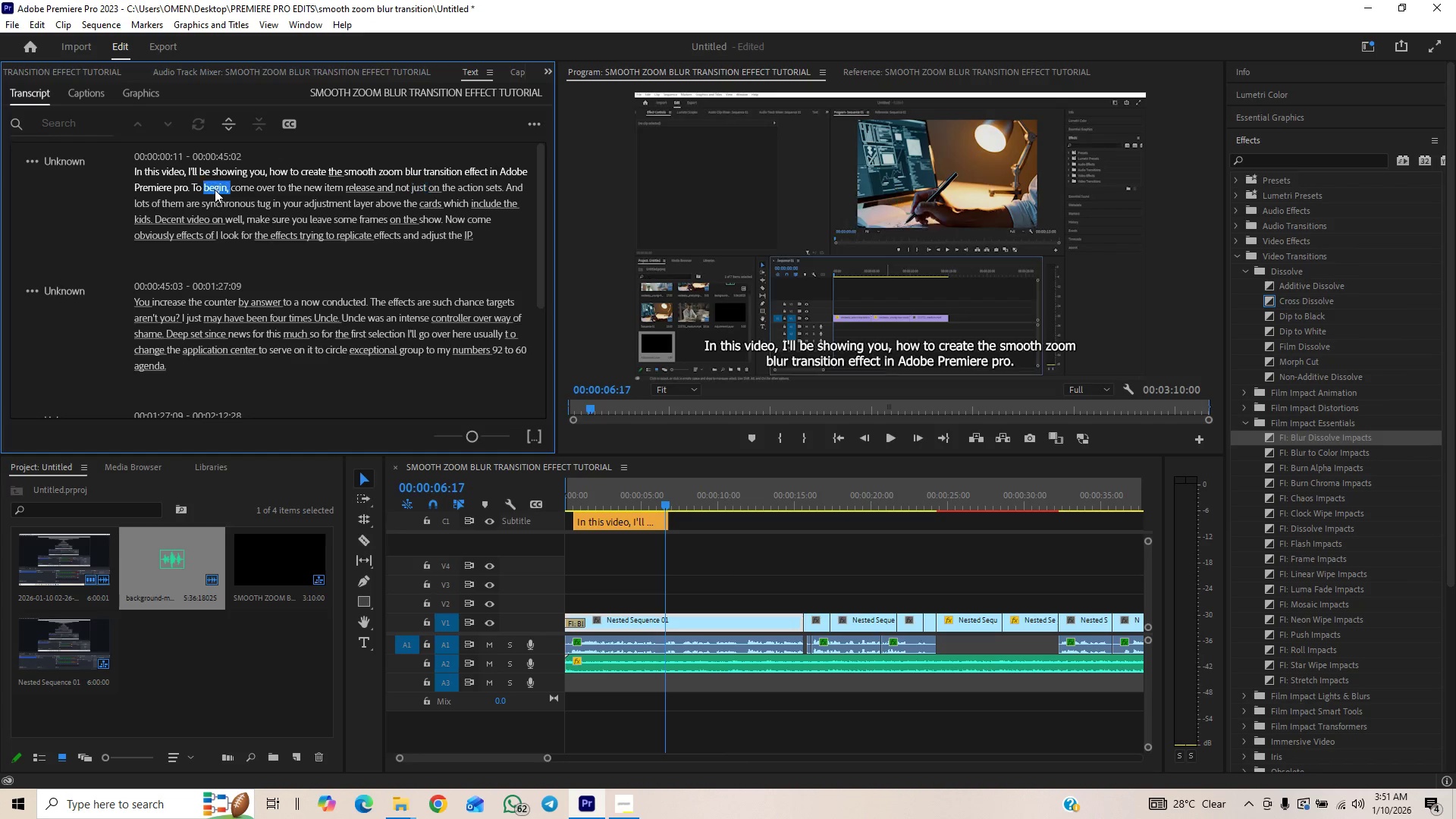 
double_click([215, 190])
 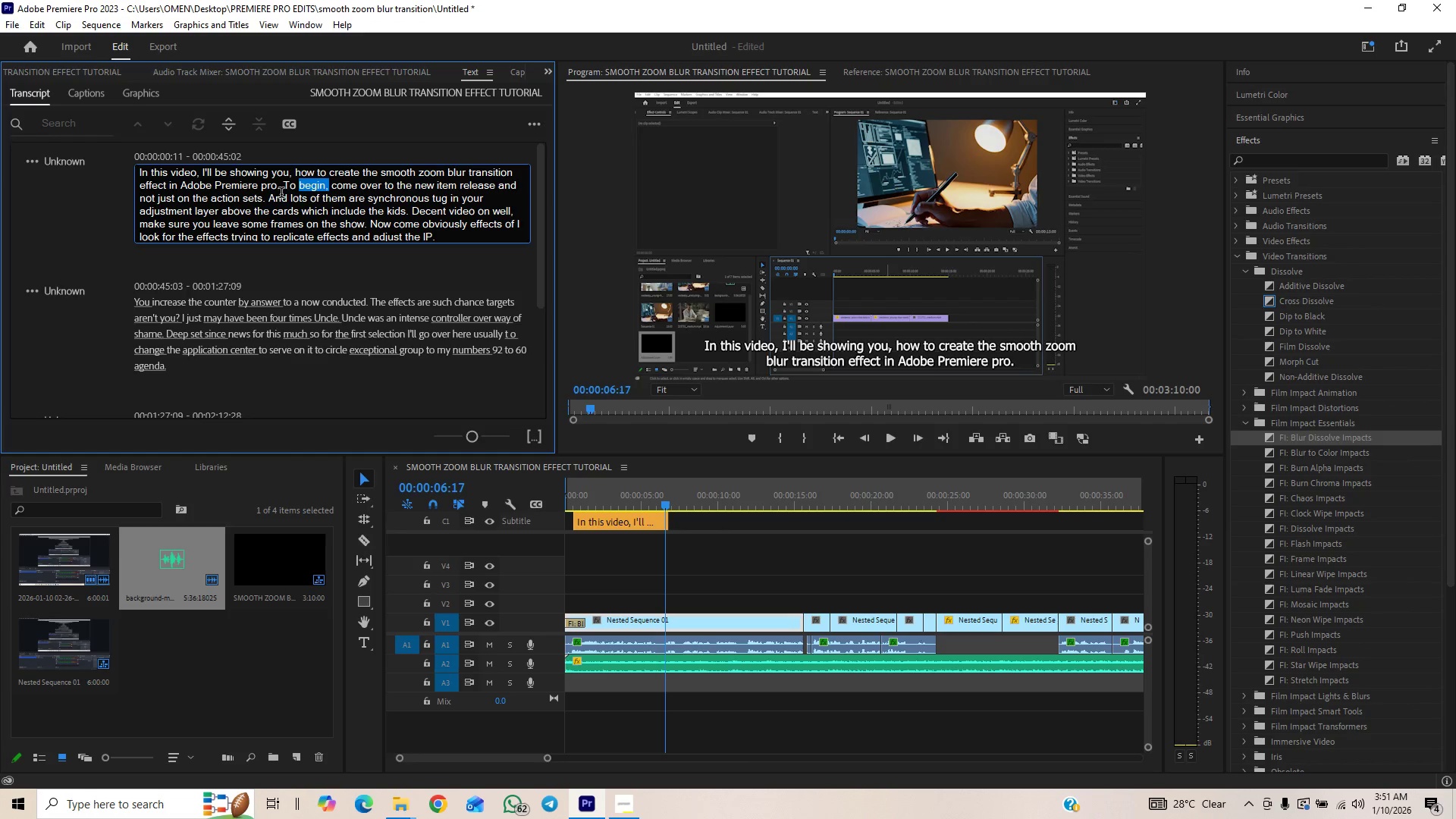 
left_click_drag(start_coordinate=[286, 187], to_coordinate=[454, 186])
 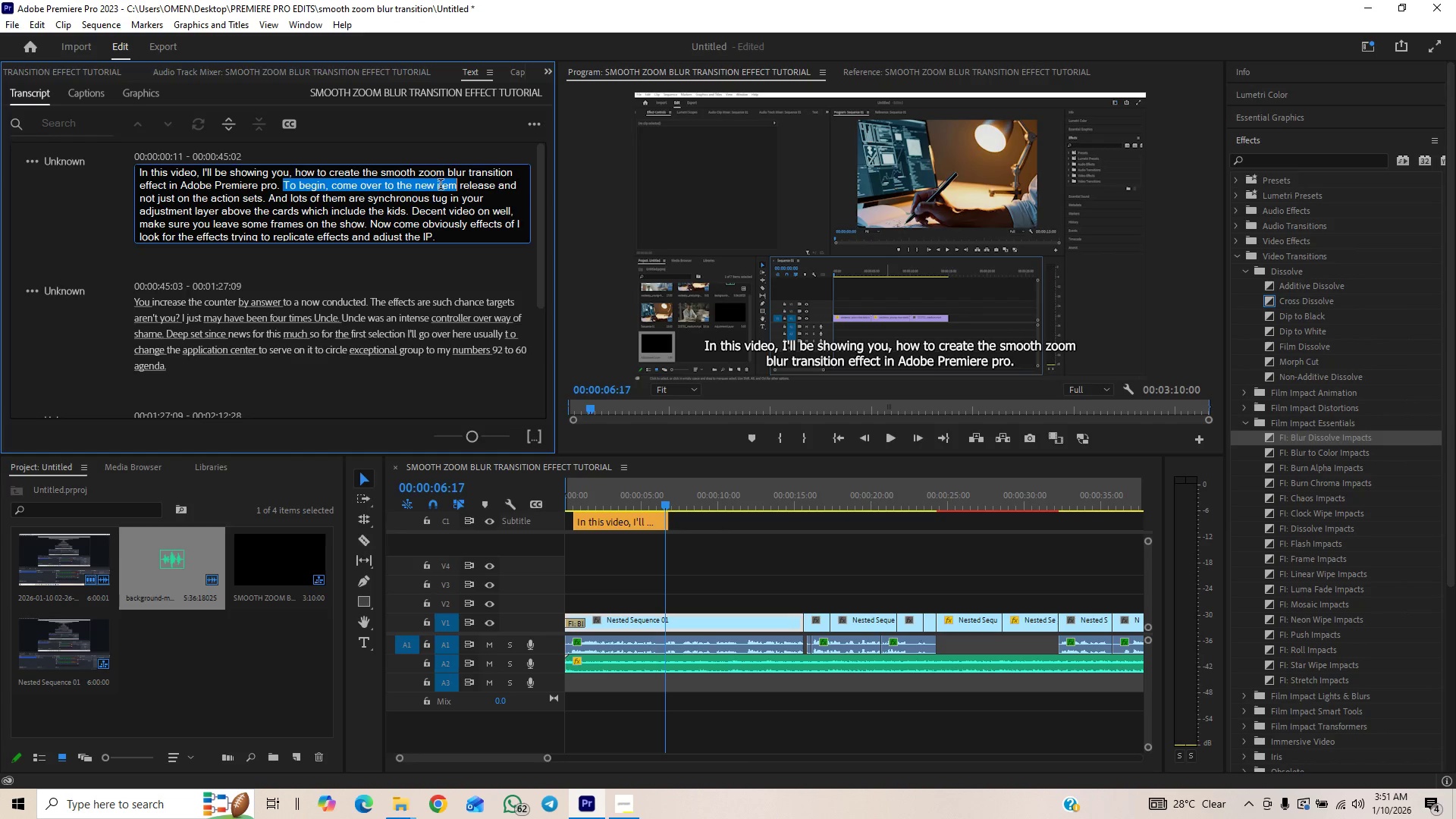 
key(Control+C)
 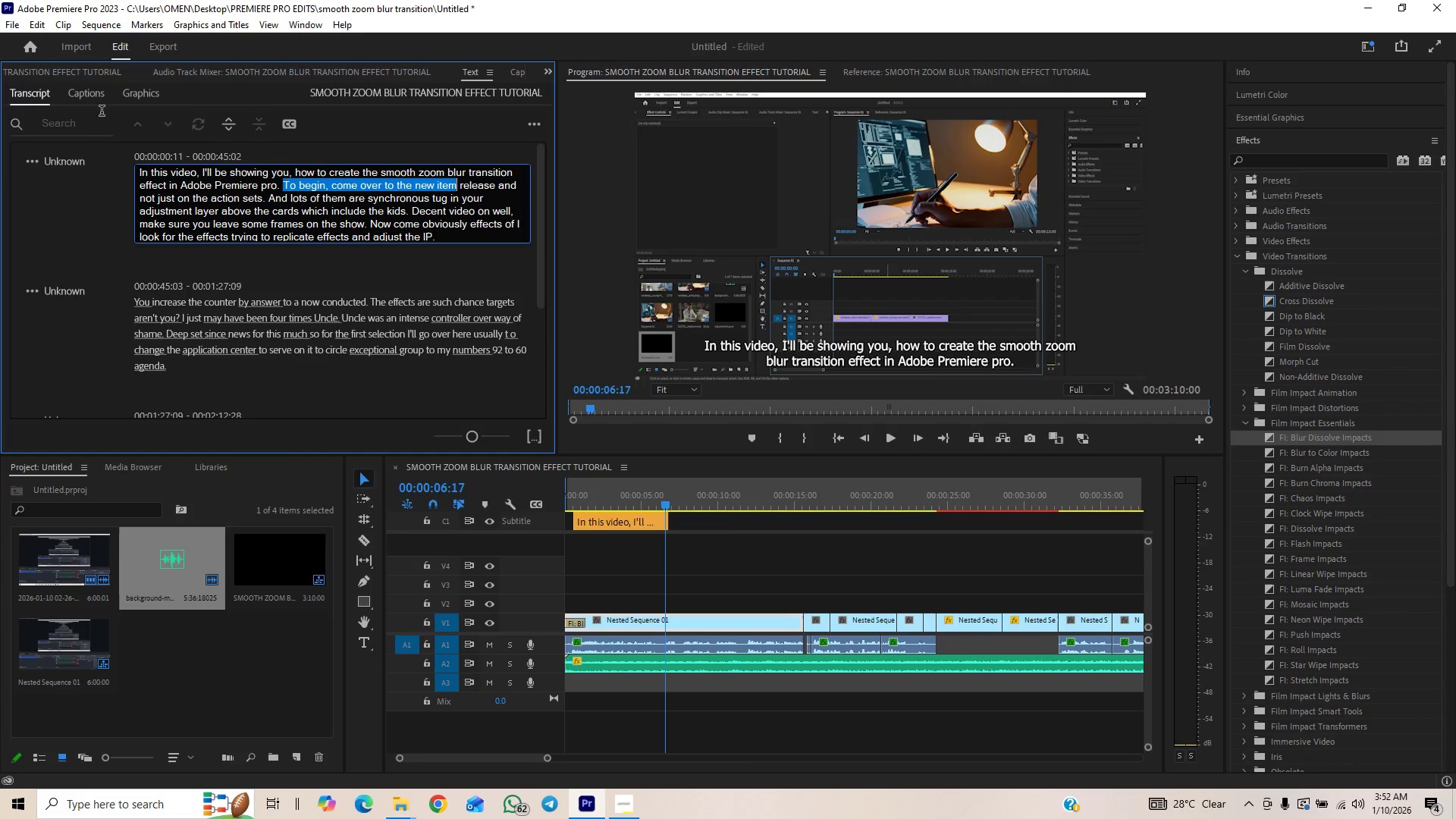 
left_click([99, 96])
 